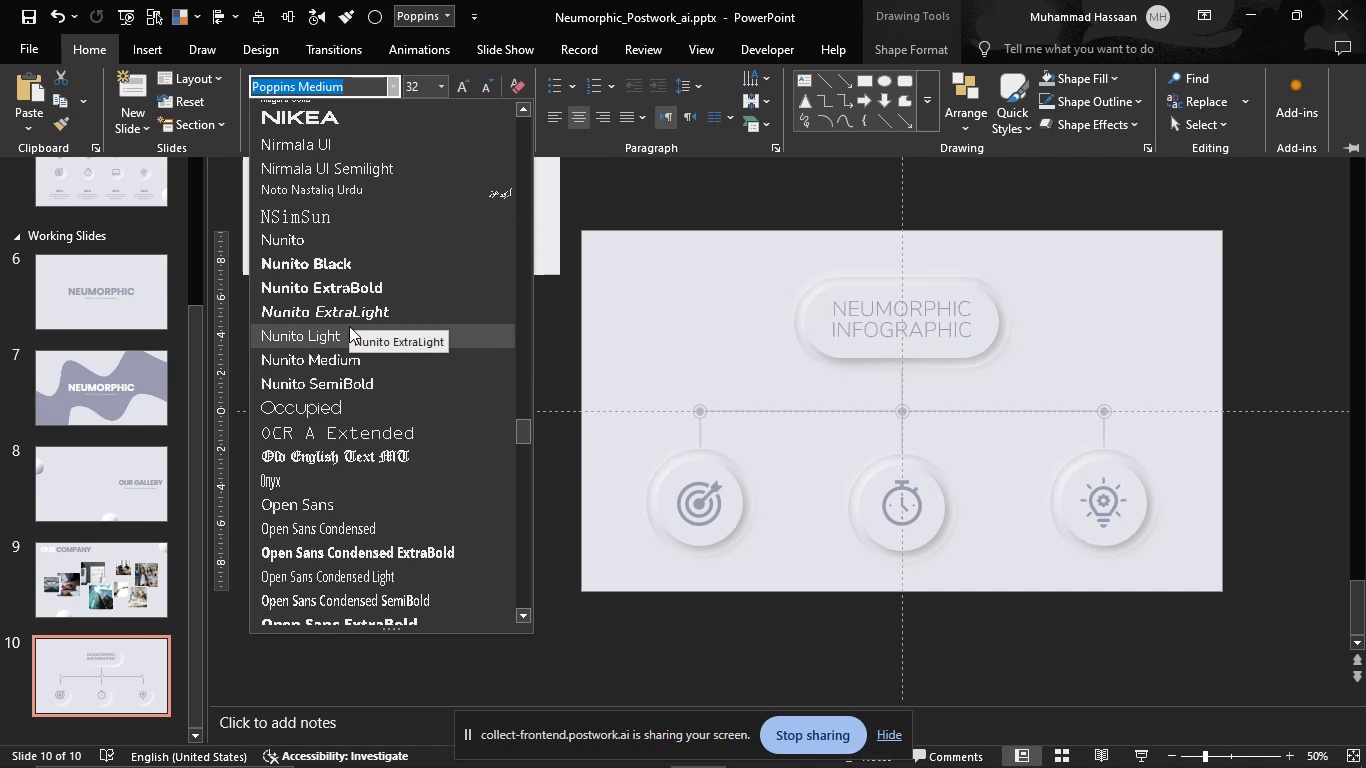 
left_click([340, 389])
 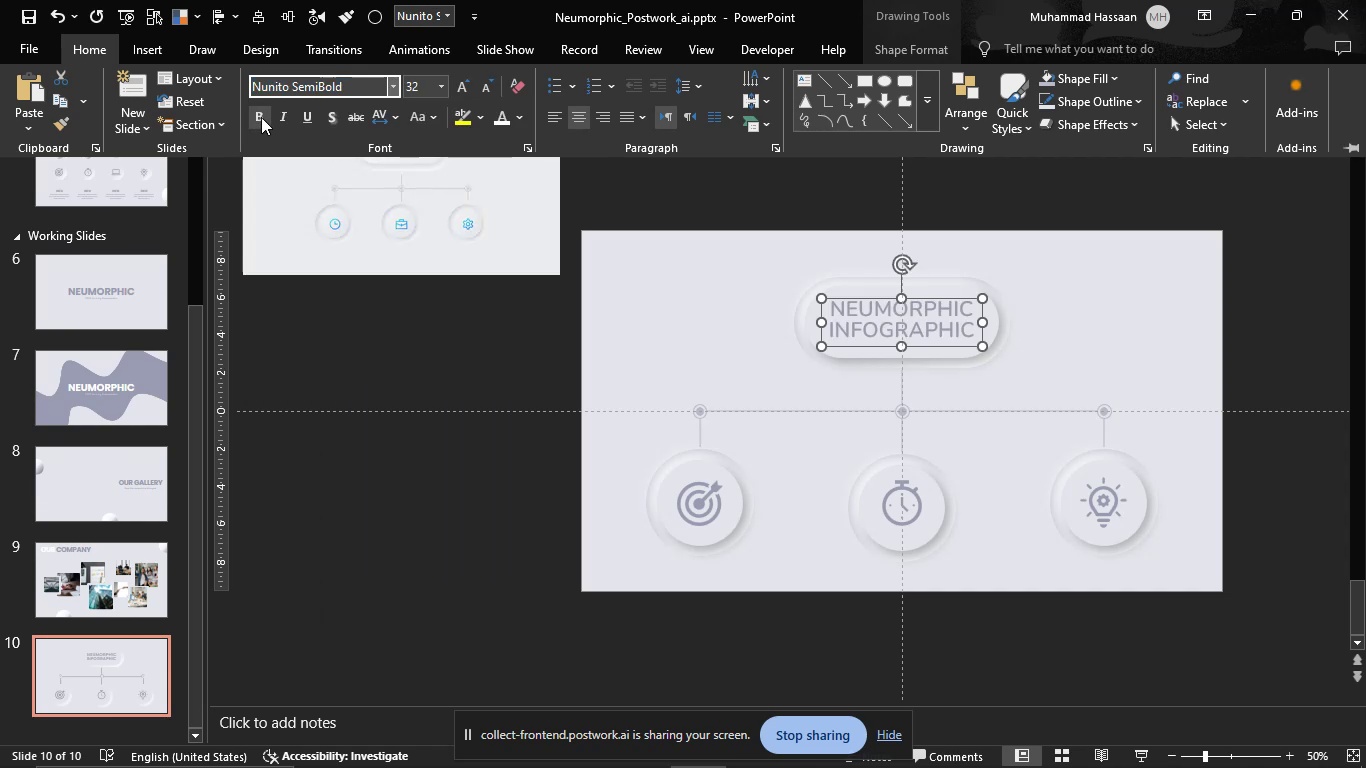 
left_click([261, 117])
 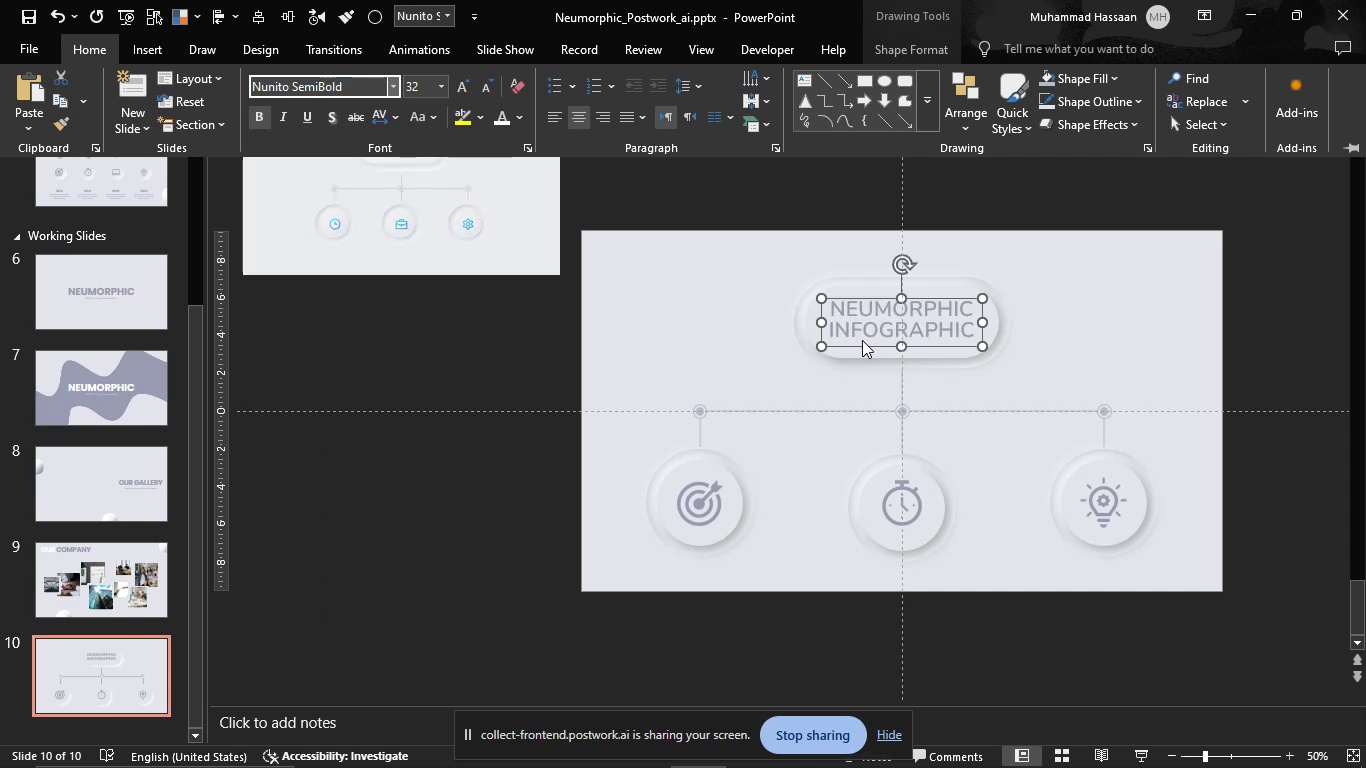 
left_click([864, 346])
 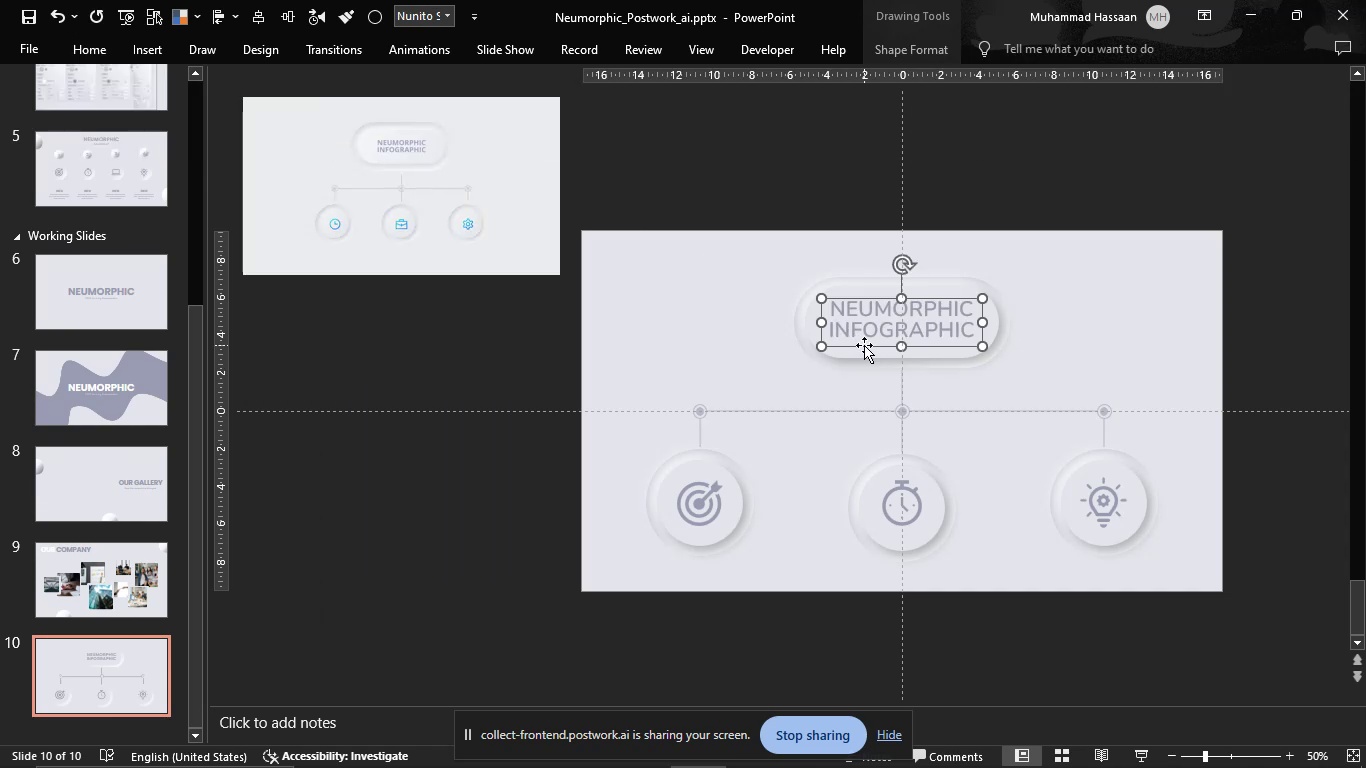 
left_click([864, 345])
 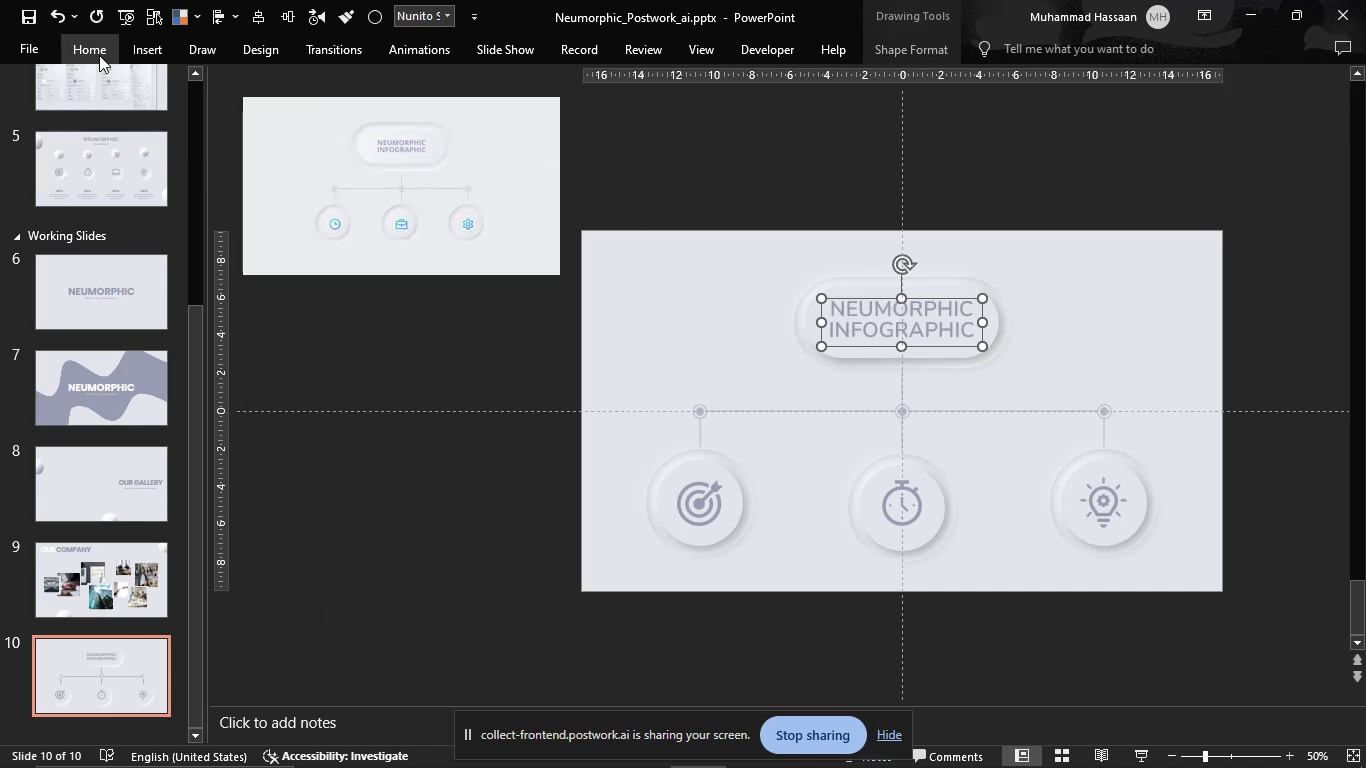 
left_click([99, 55])
 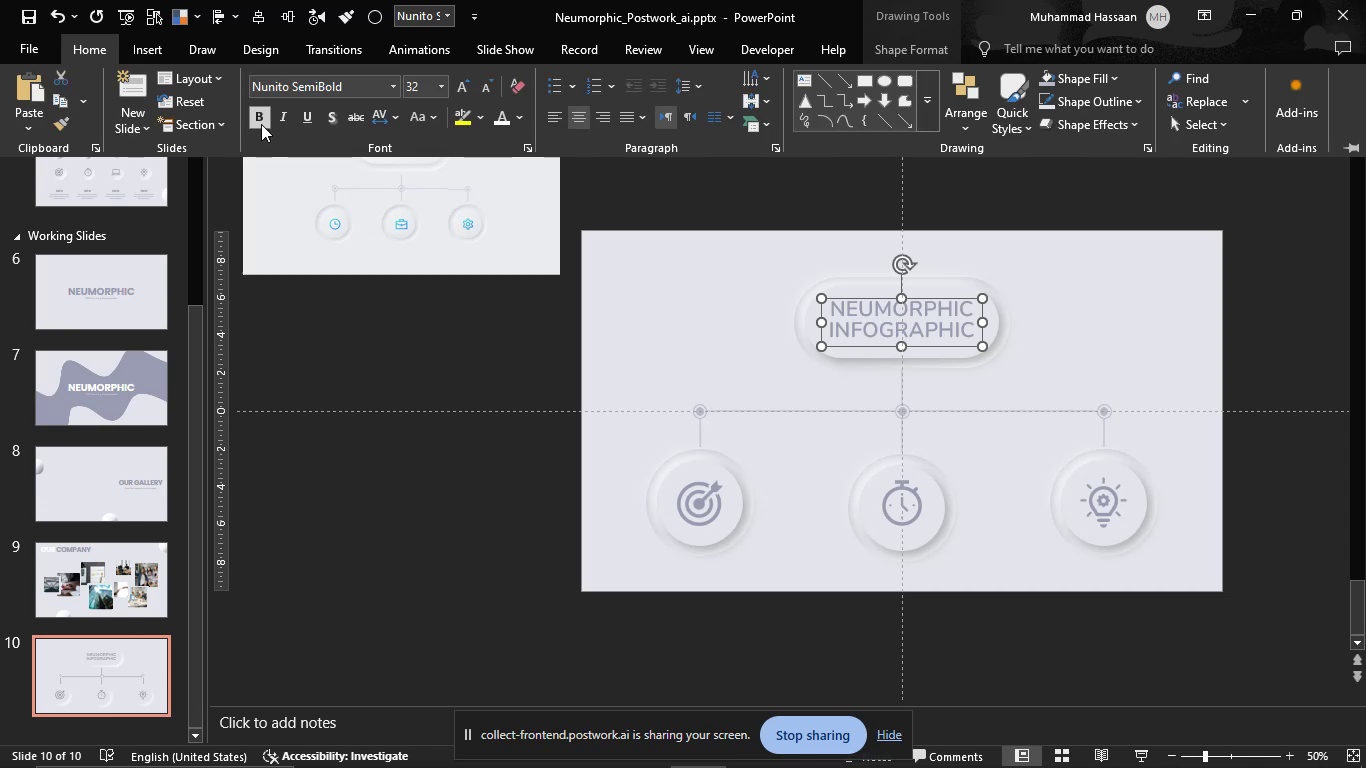 
double_click([262, 117])
 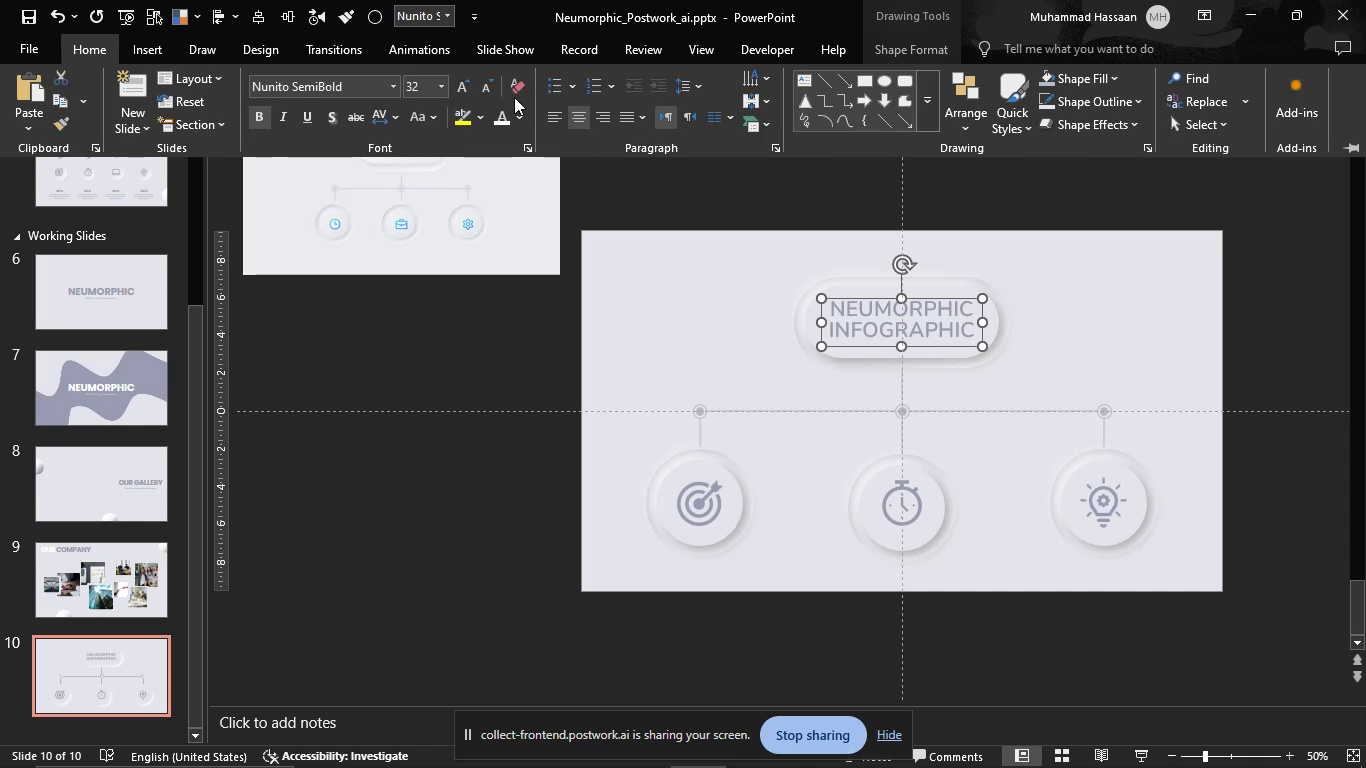 
left_click([665, 280])
 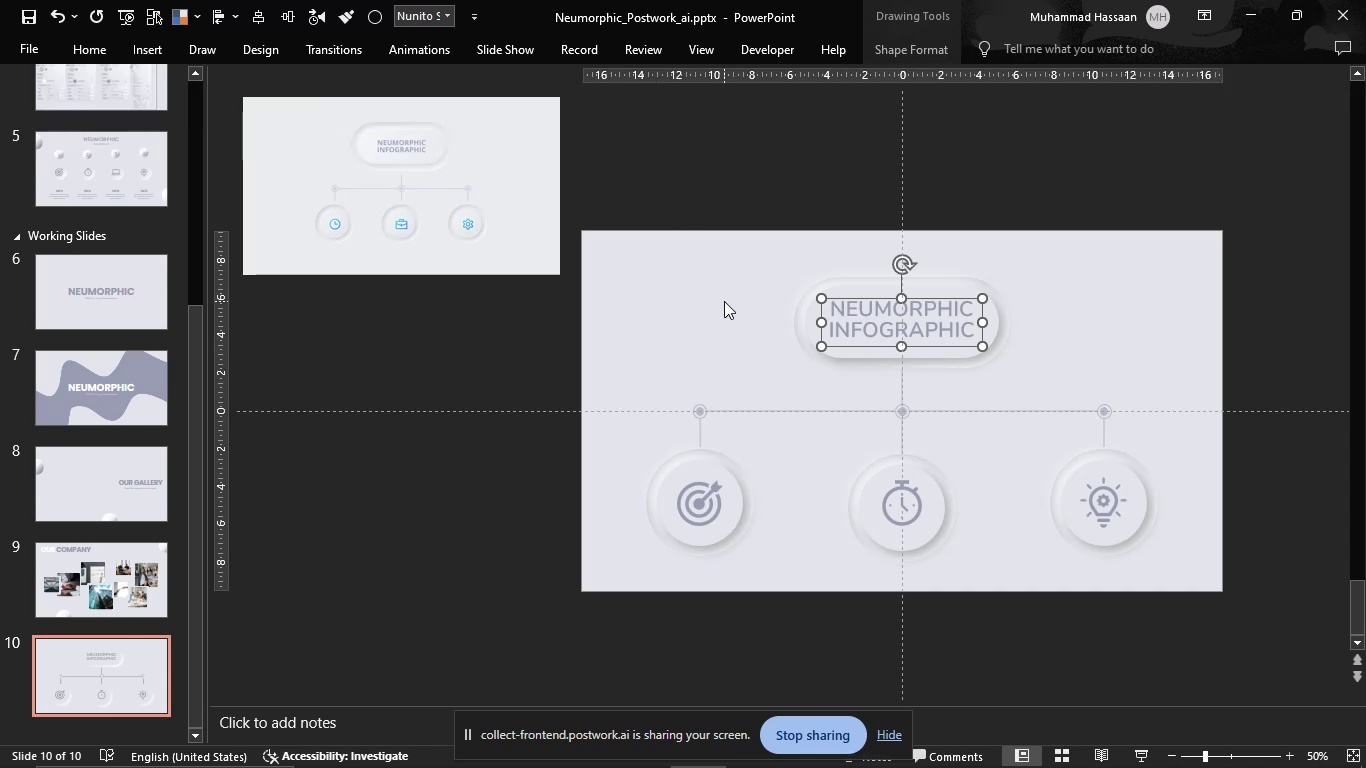 
left_click([729, 308])
 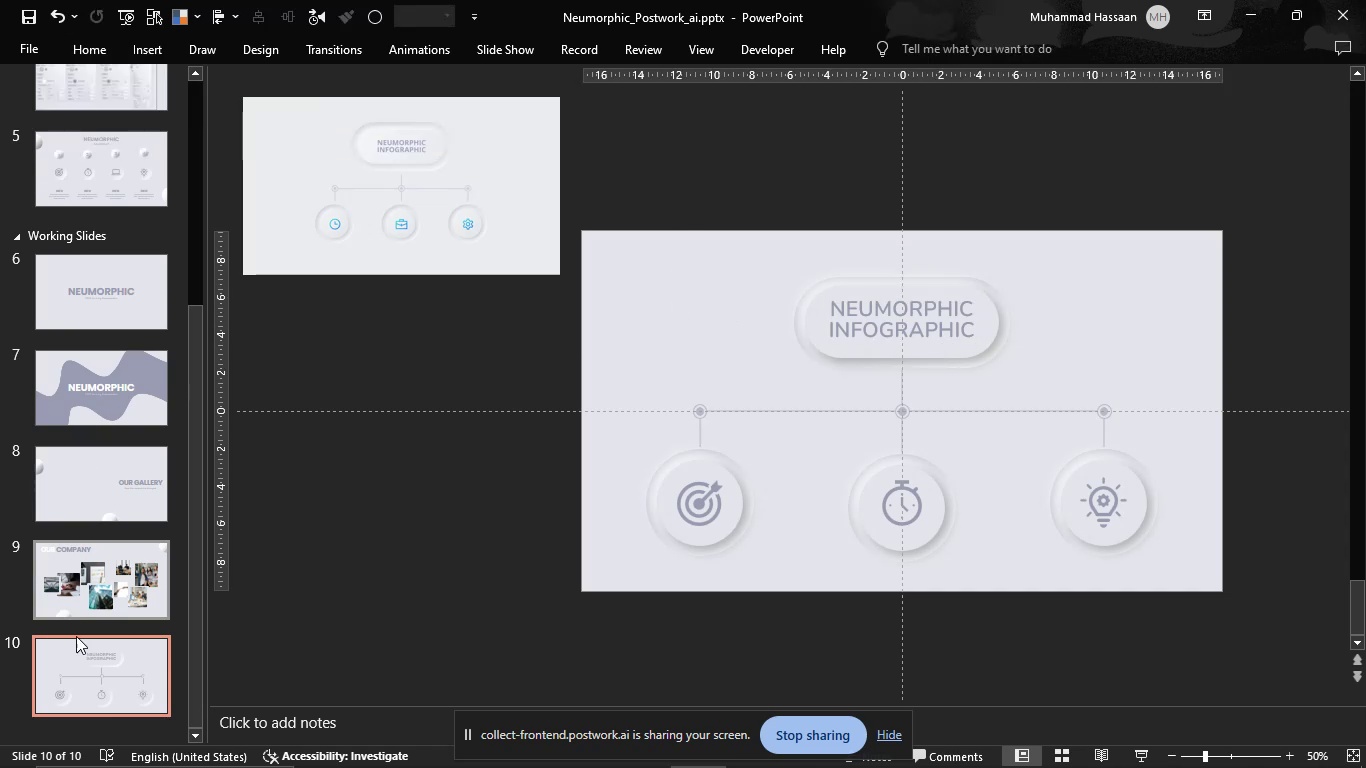 
left_click([106, 595])
 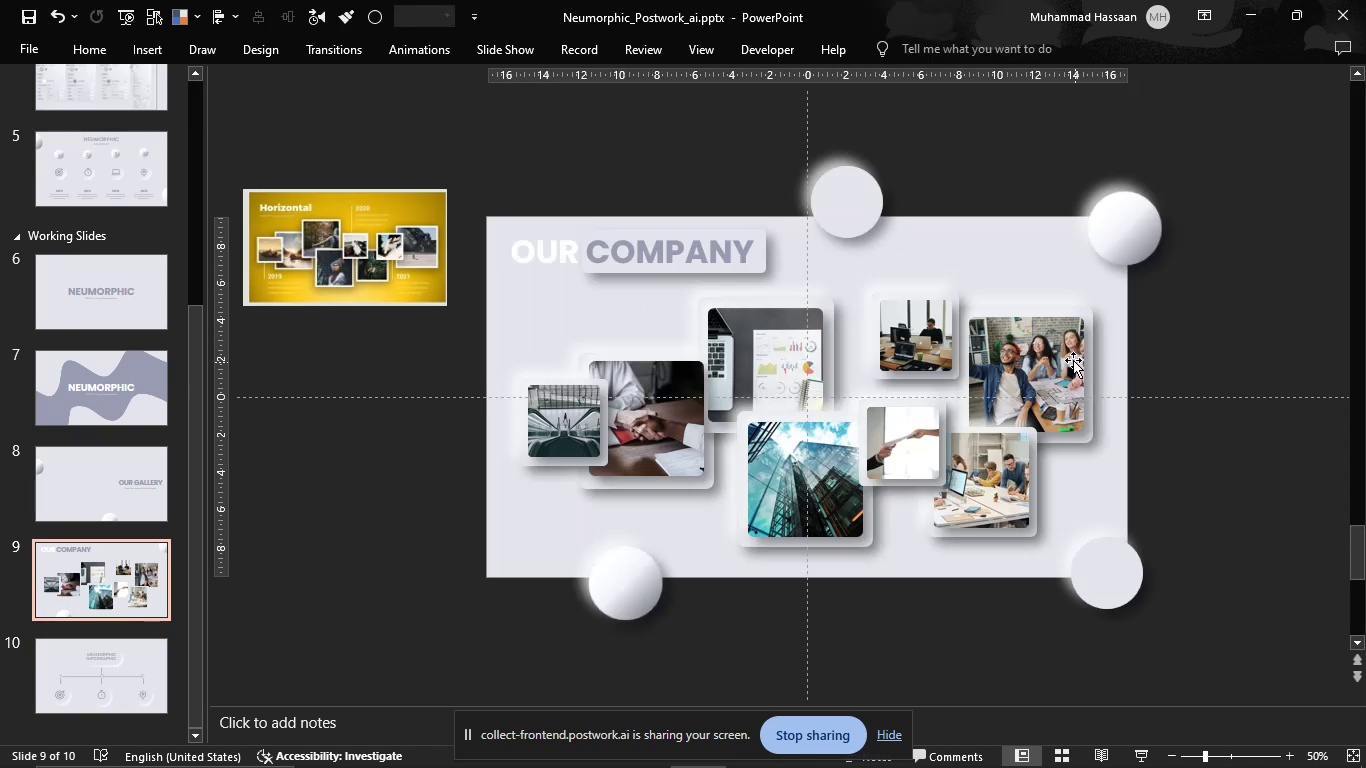 
hold_key(key=ControlLeft, duration=1.53)
left_click([812, 167])
 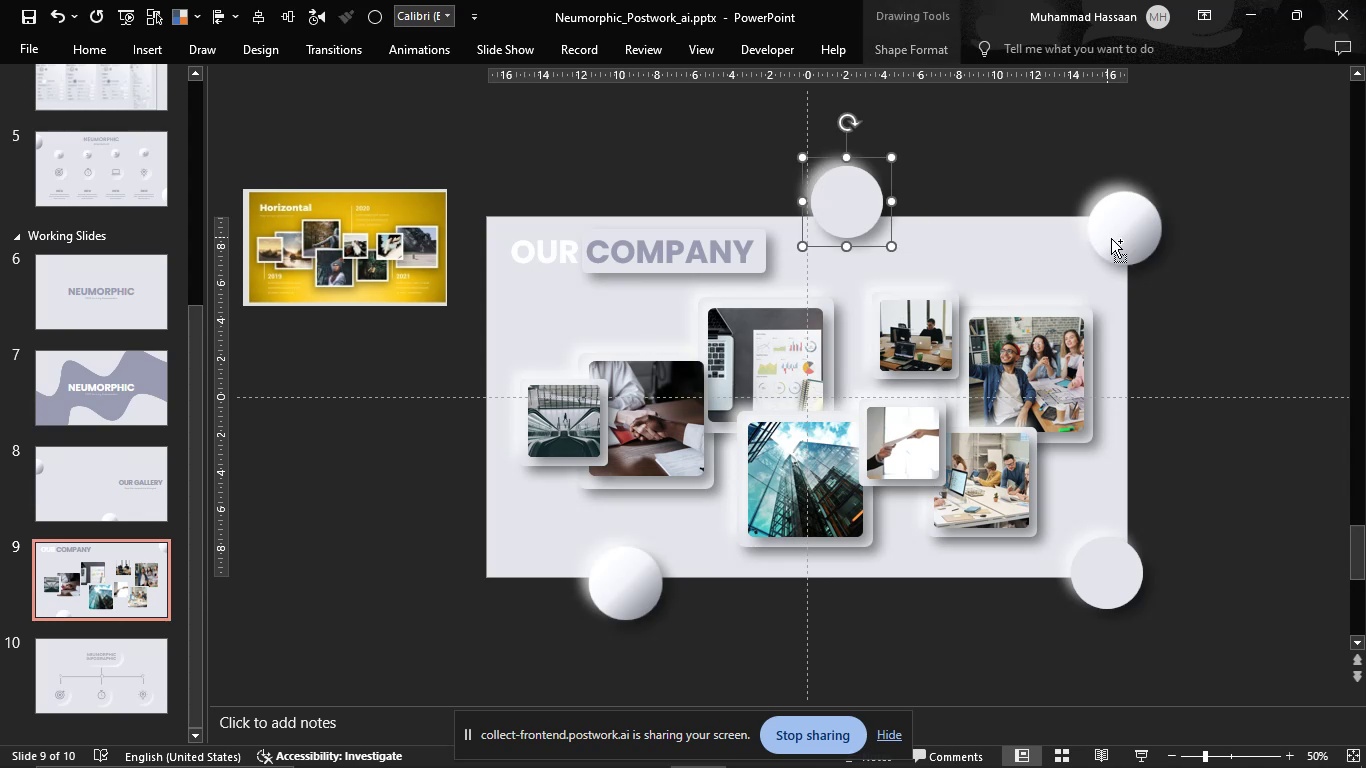 
left_click([1136, 240])
 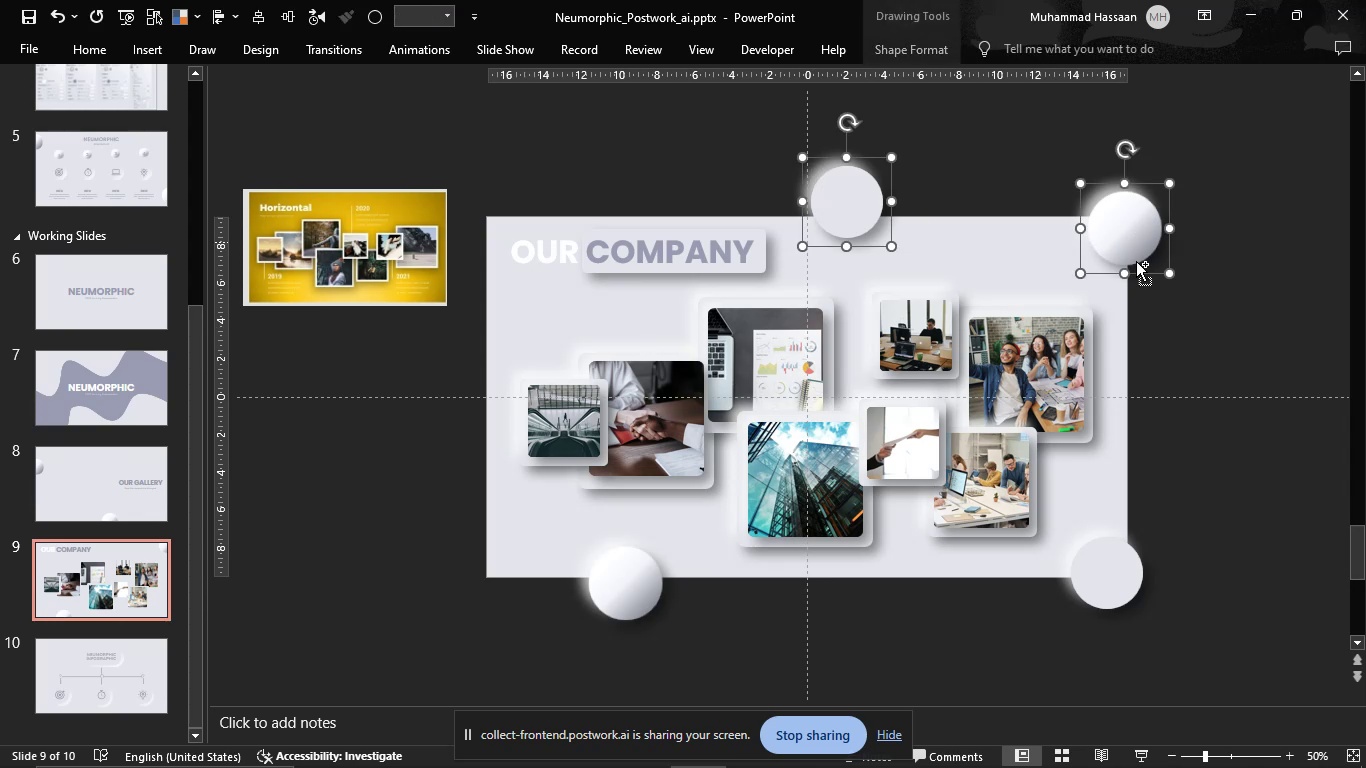 
hold_key(key=ControlLeft, duration=1.51)
left_click([1098, 574])
 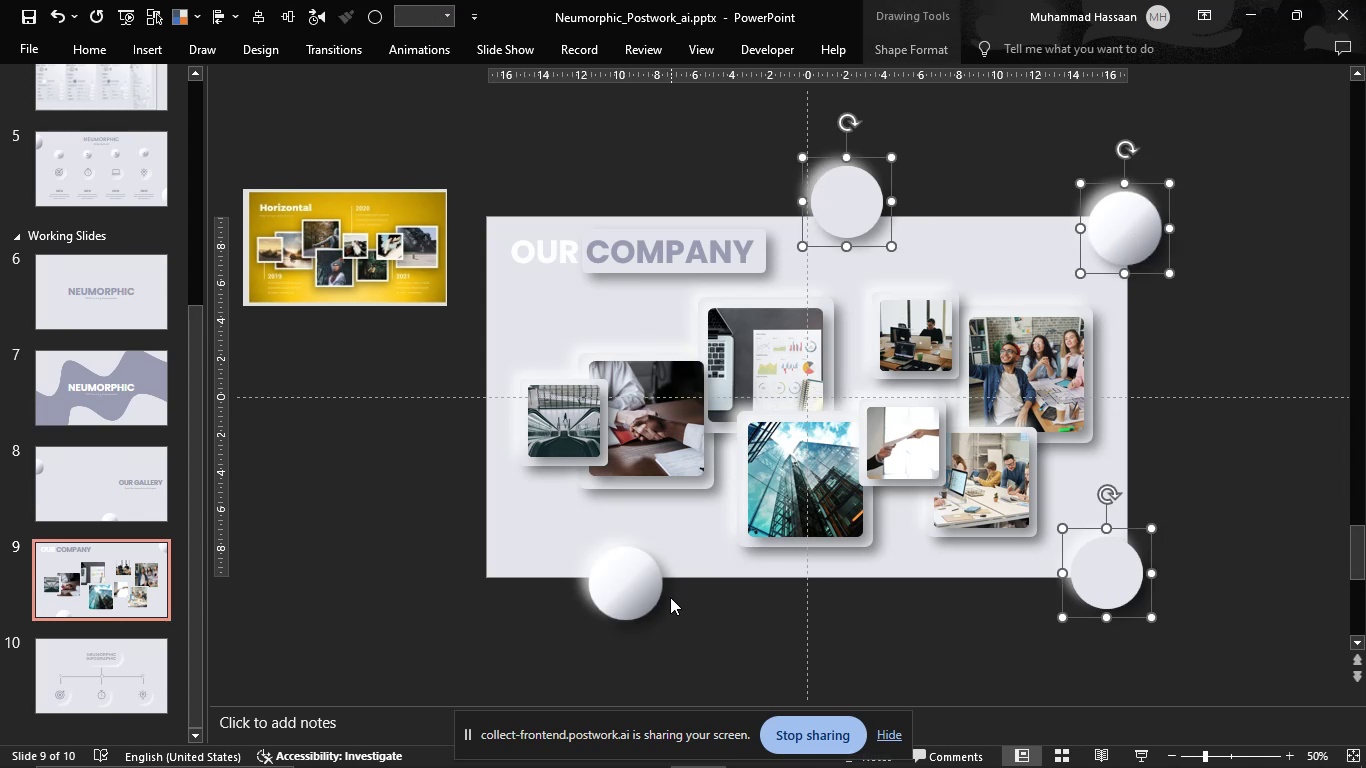 
left_click([640, 593])
 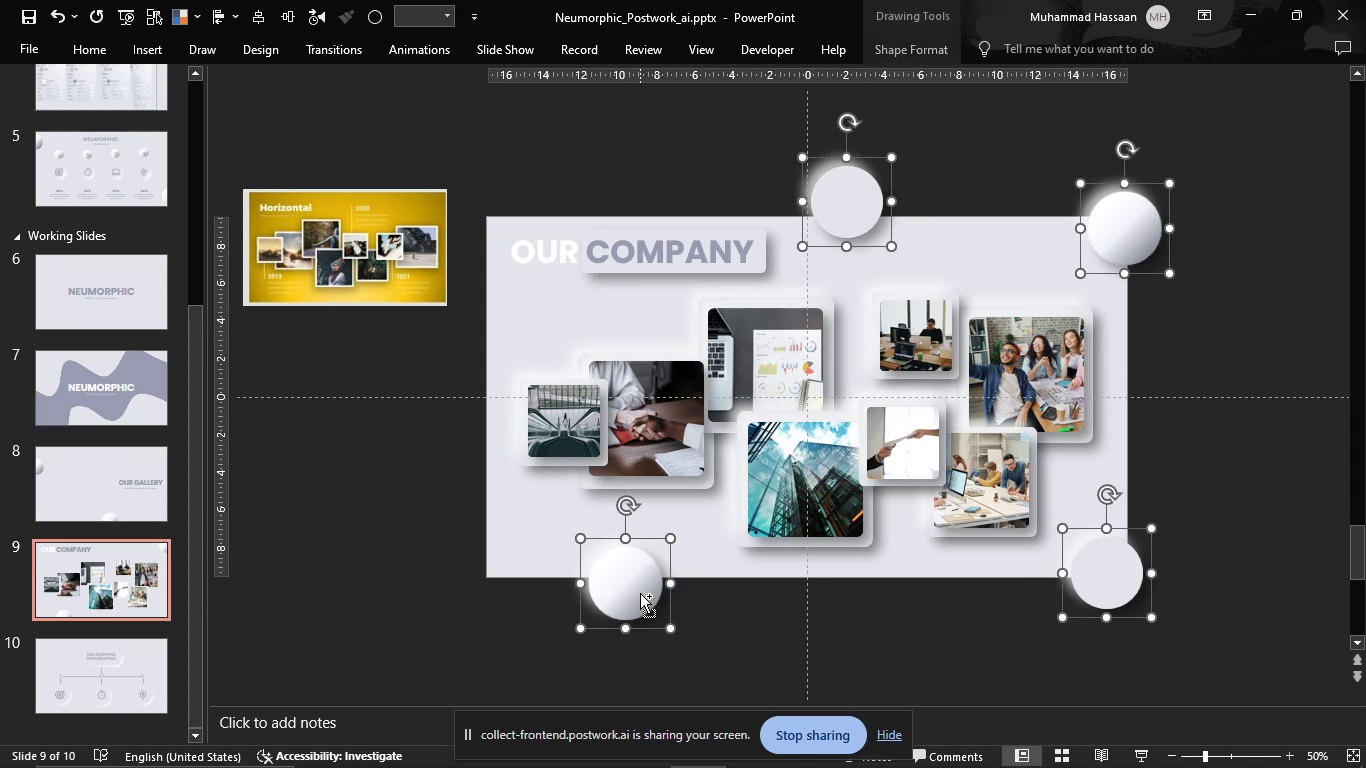 
key(Control+C)
 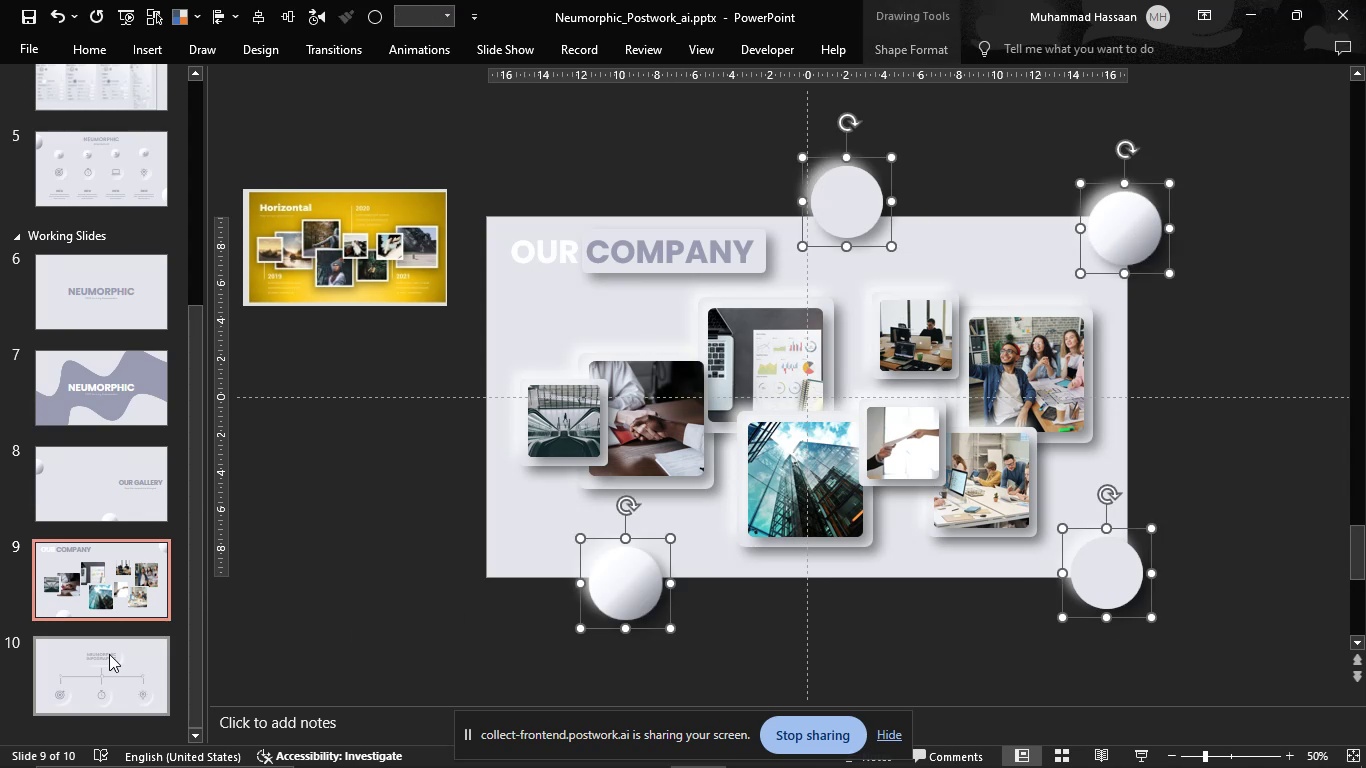 
left_click([96, 655])
 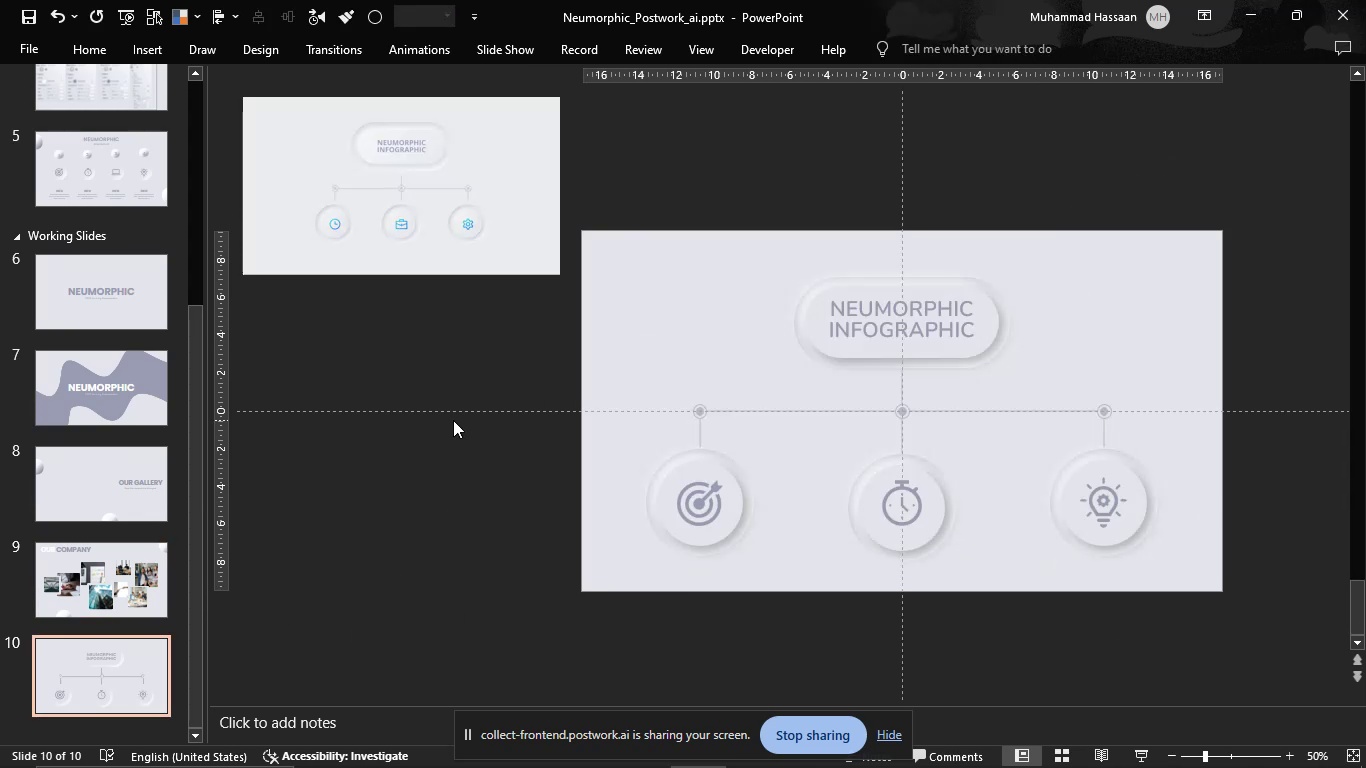 
left_click([454, 418])
 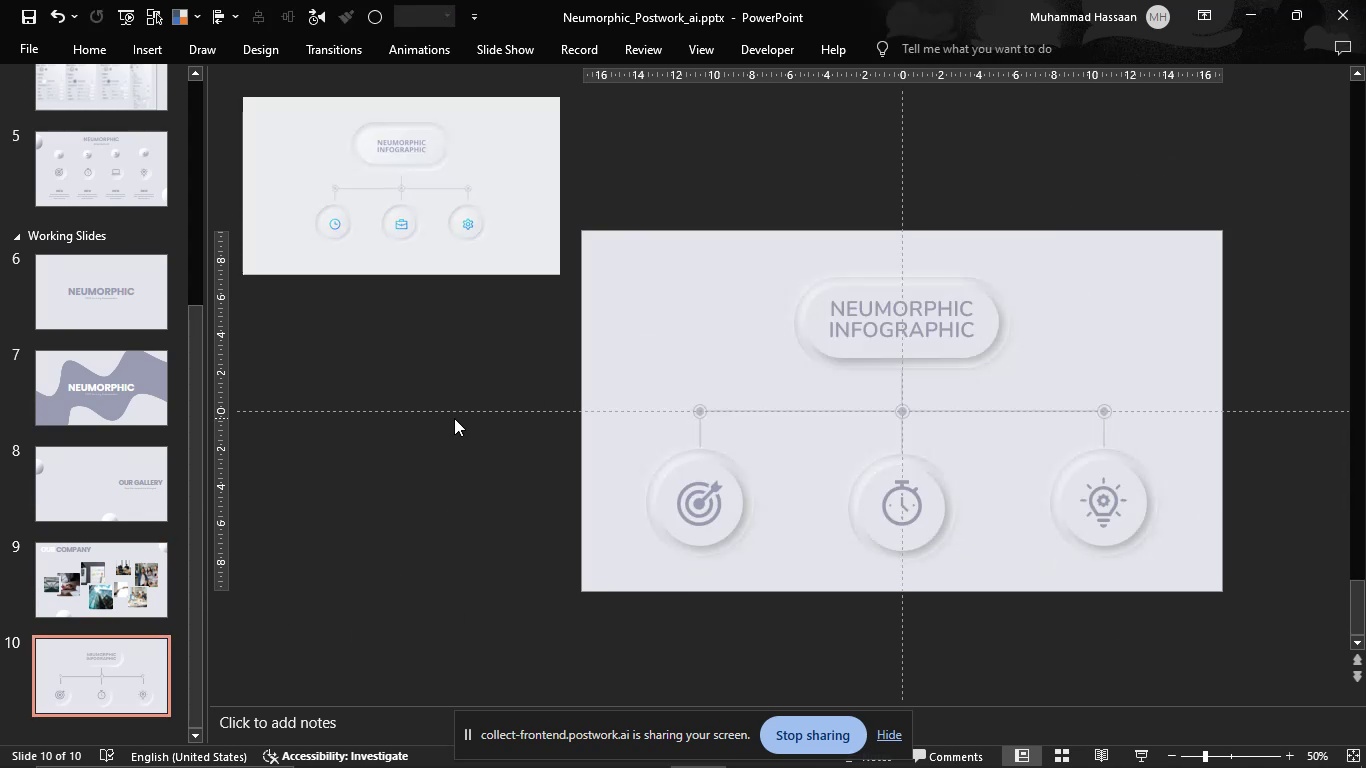 
key(Control+V)
 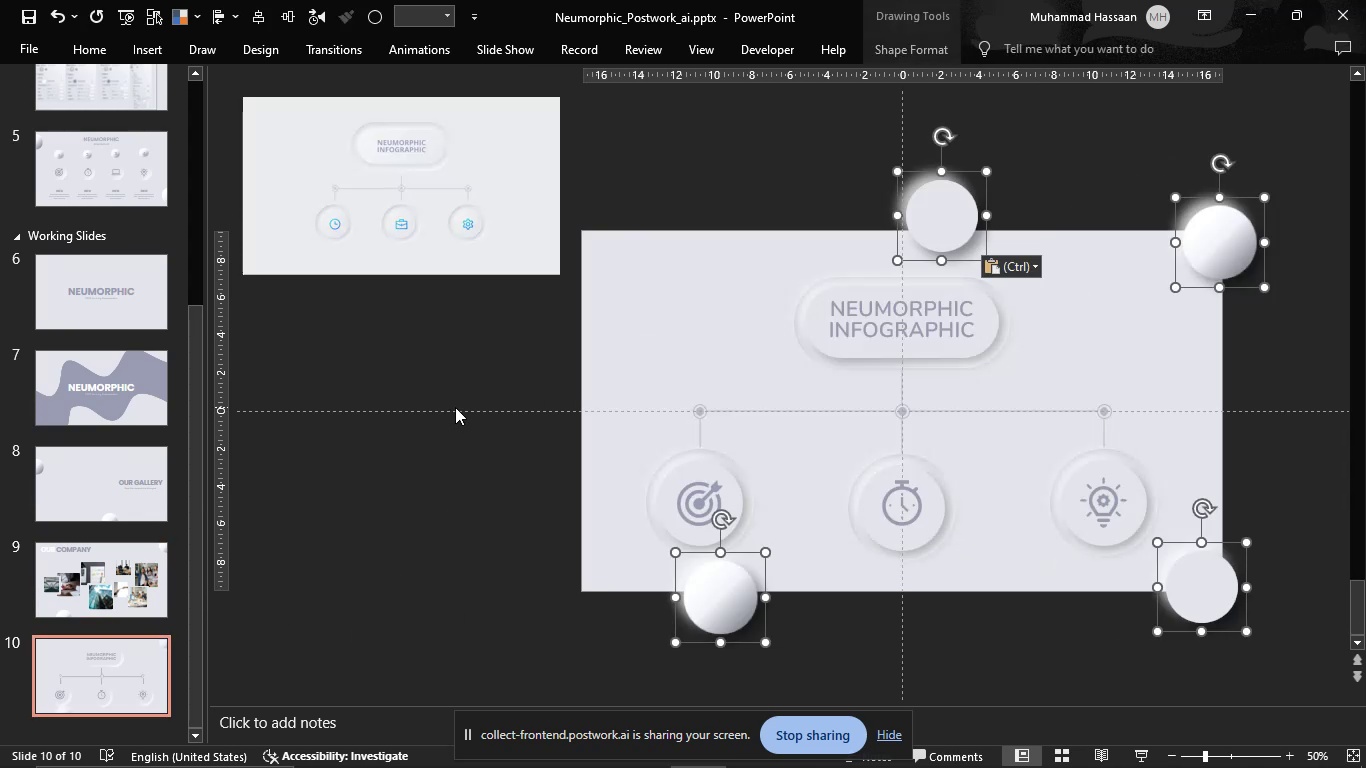 
left_click([455, 407])
 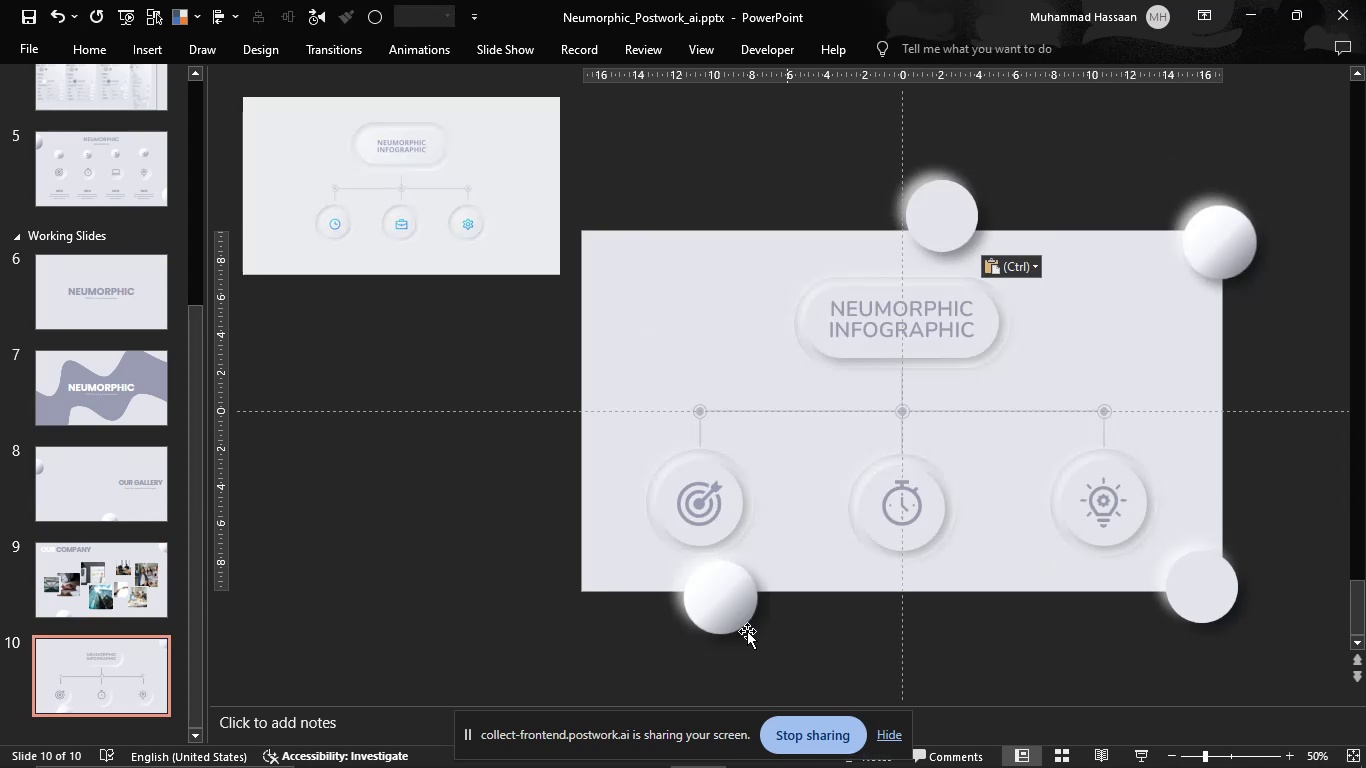 
left_click_drag(start_coordinate=[722, 612], to_coordinate=[567, 464])
 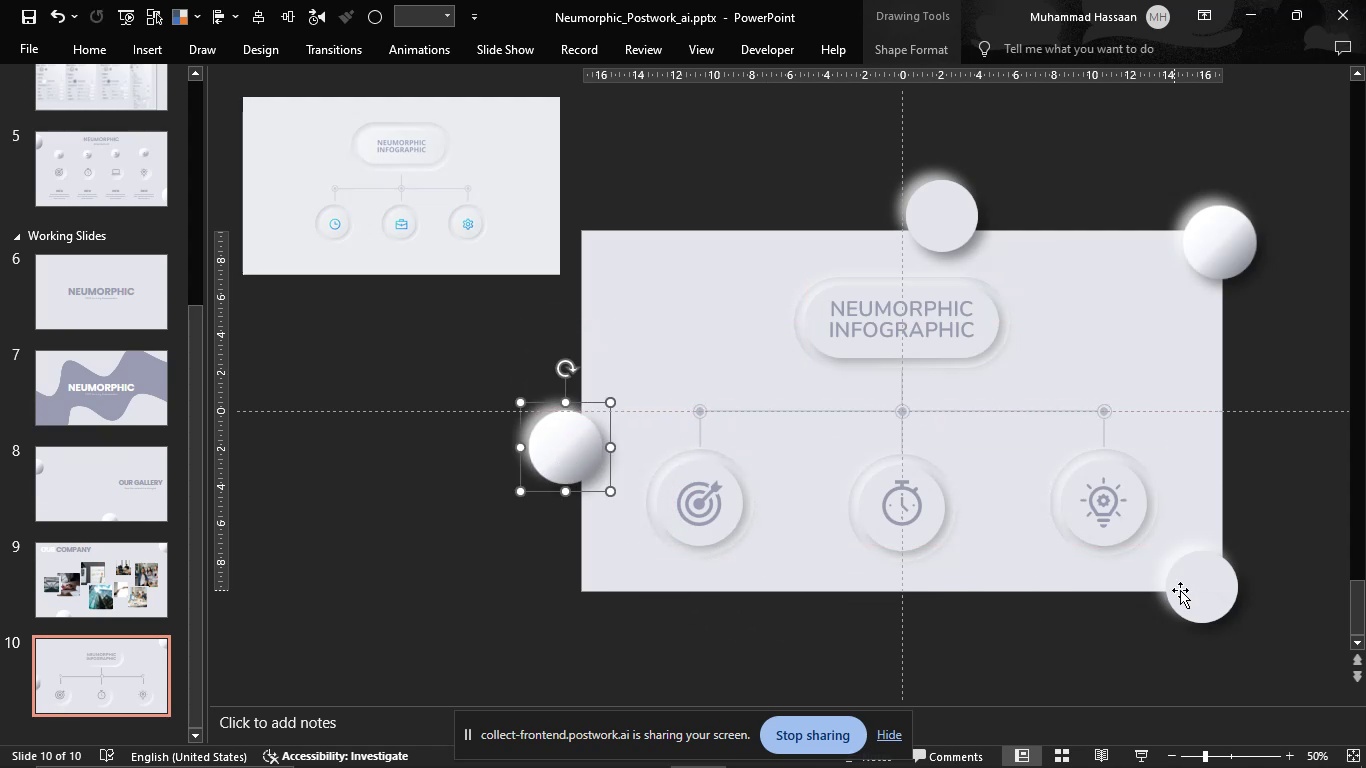 
left_click_drag(start_coordinate=[1191, 586], to_coordinate=[1001, 608])
 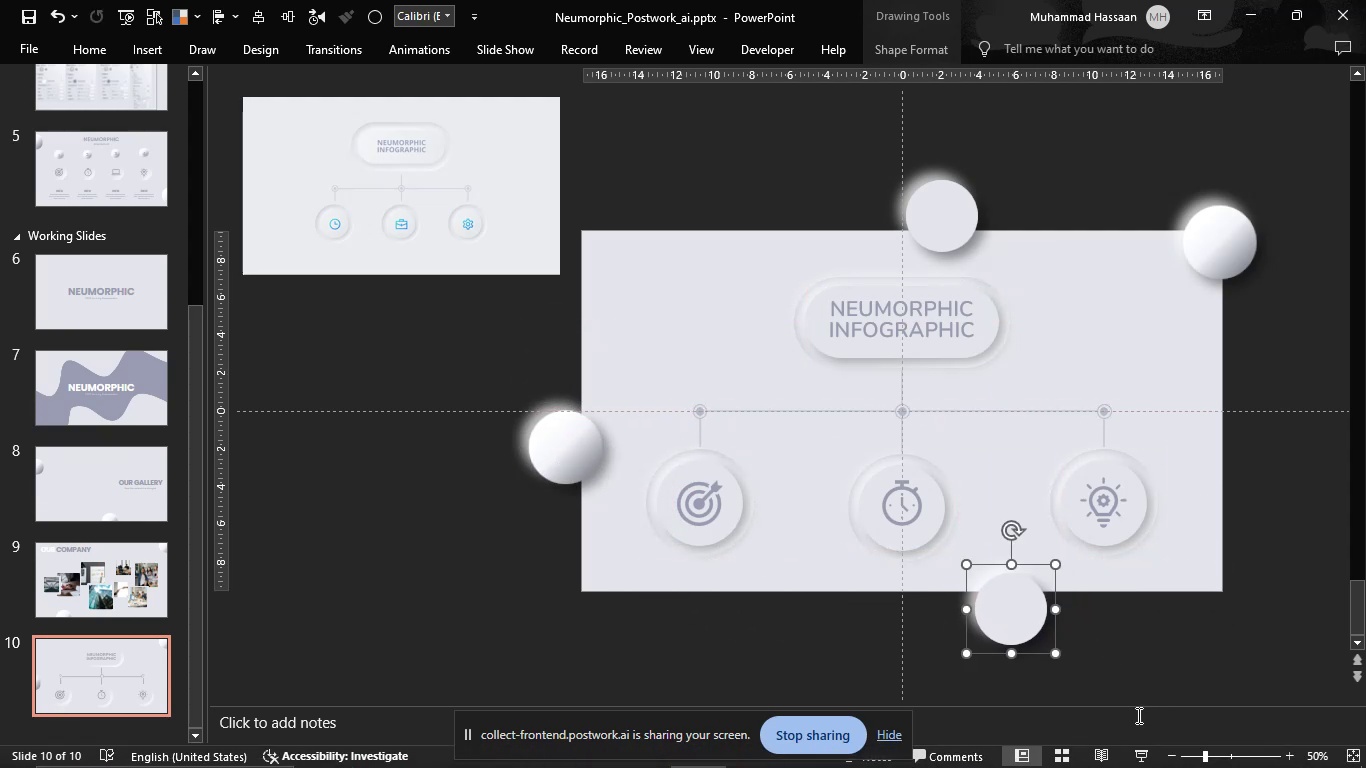 
left_click([1146, 755])
 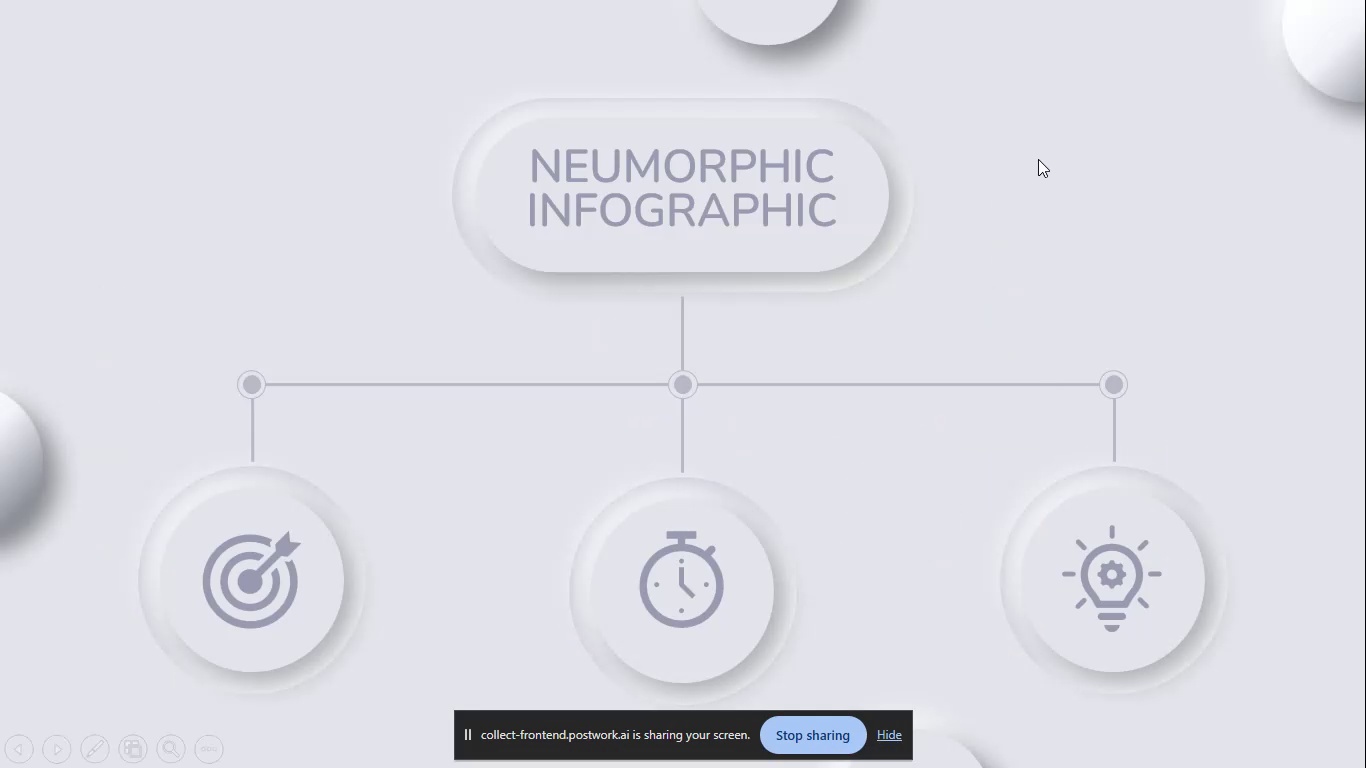 
right_click([1039, 159])
 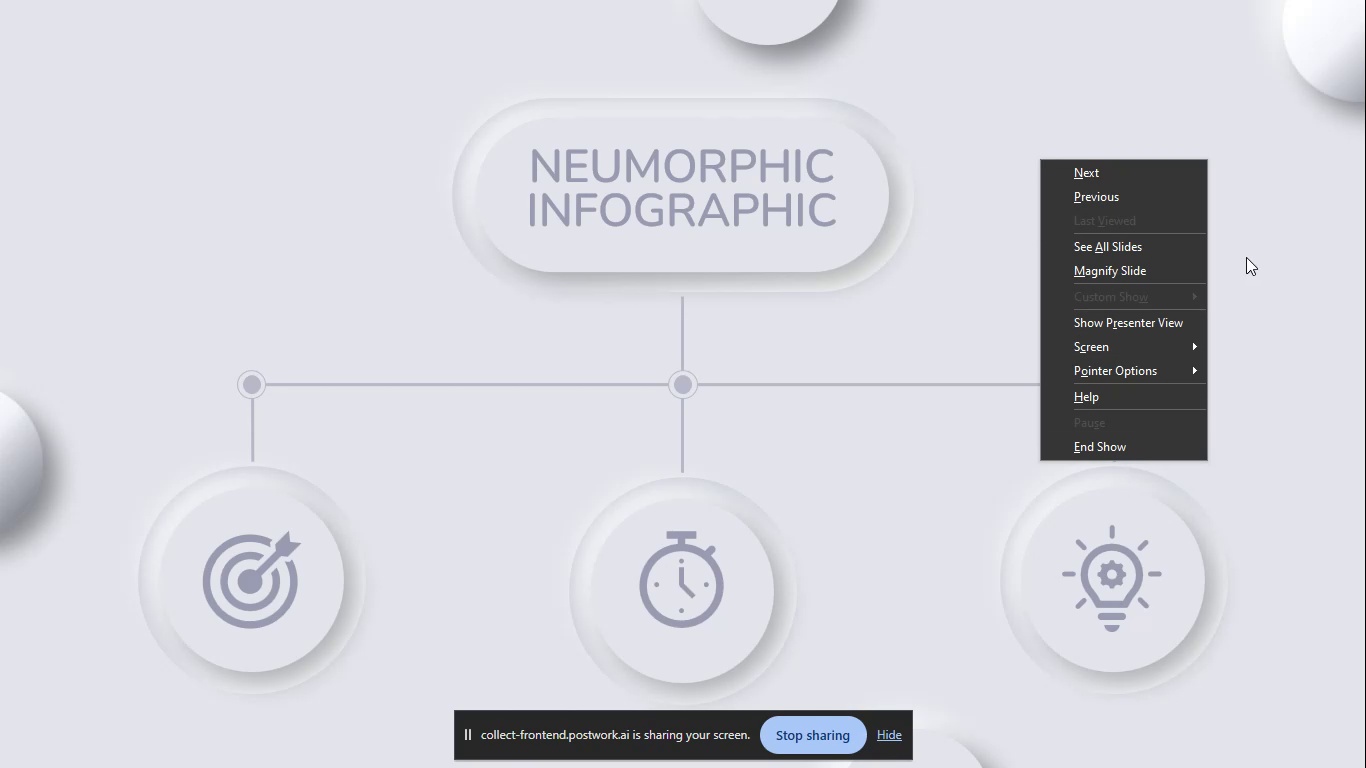 
left_click([1132, 450])
 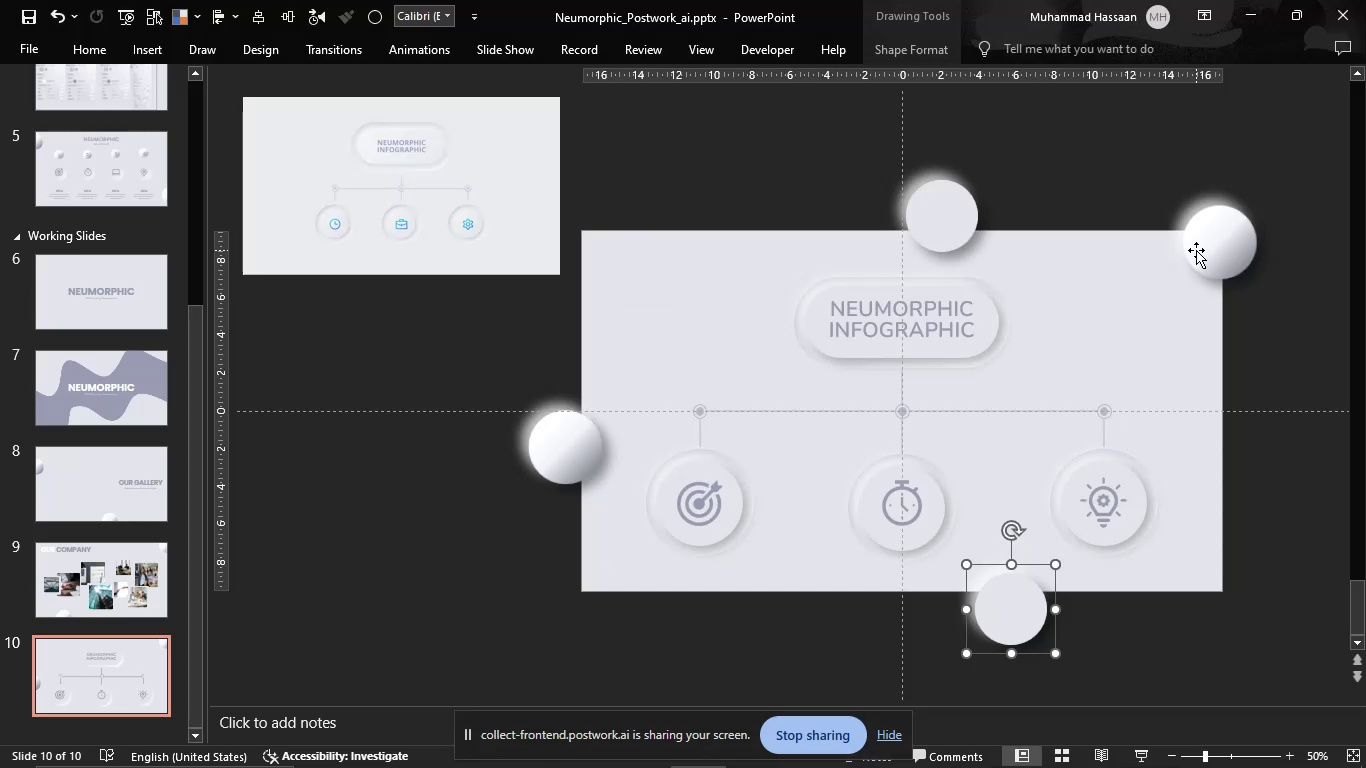 
left_click_drag(start_coordinate=[1215, 251], to_coordinate=[1233, 360])
 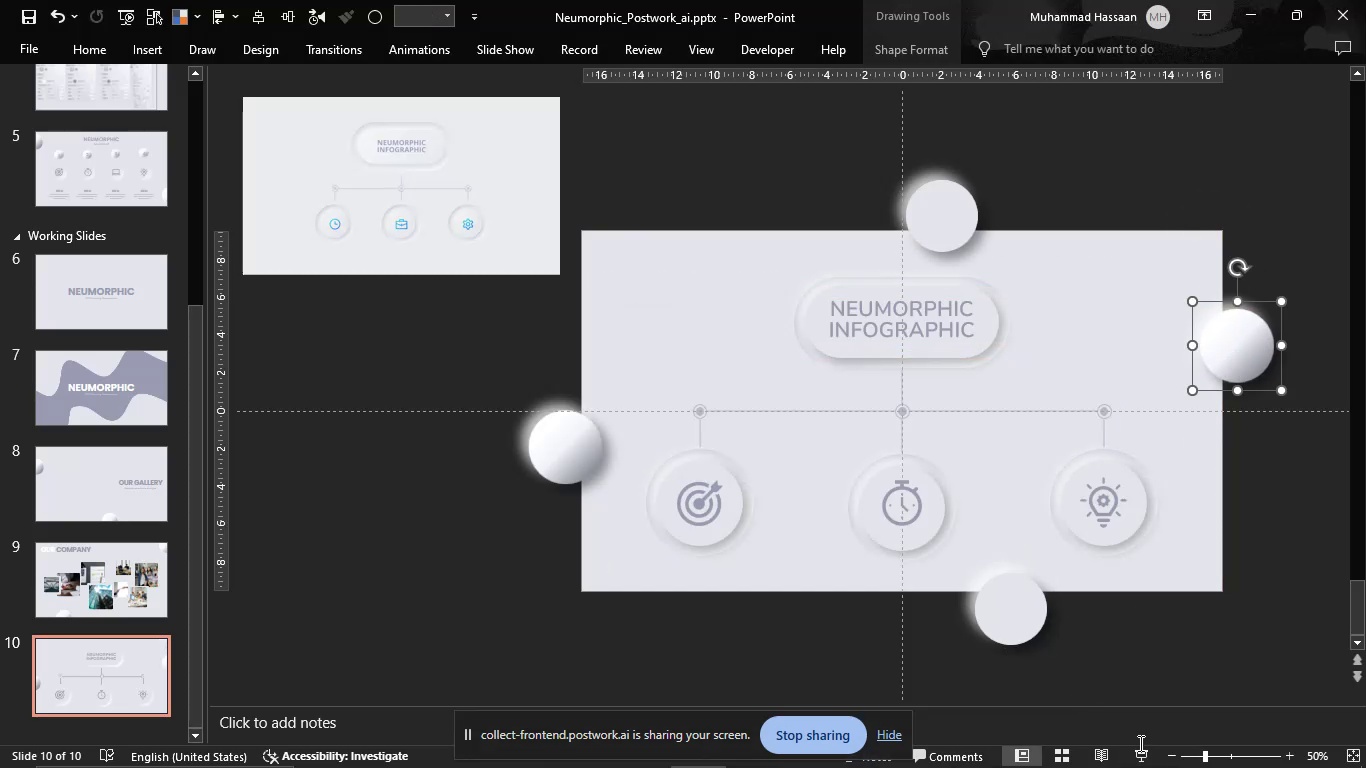 
left_click([1142, 749])
 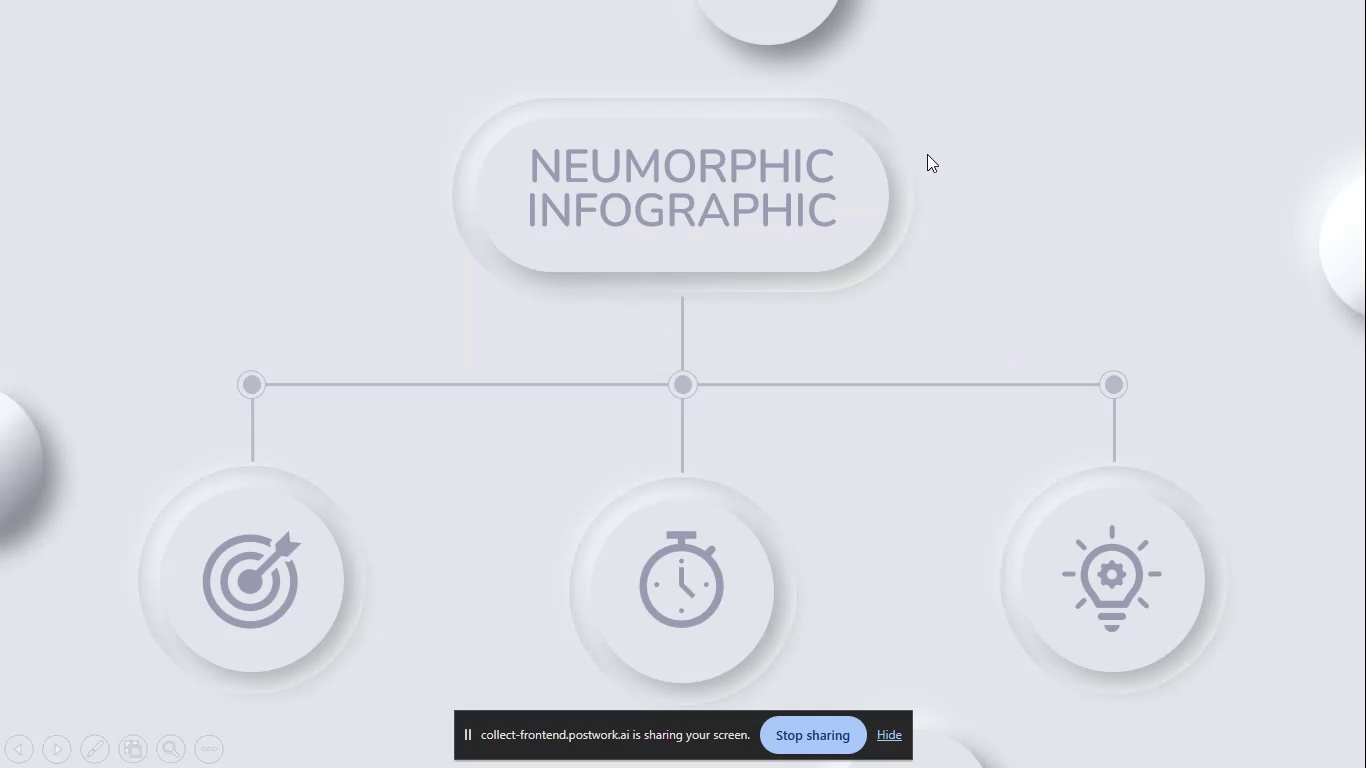 
right_click([927, 154])
 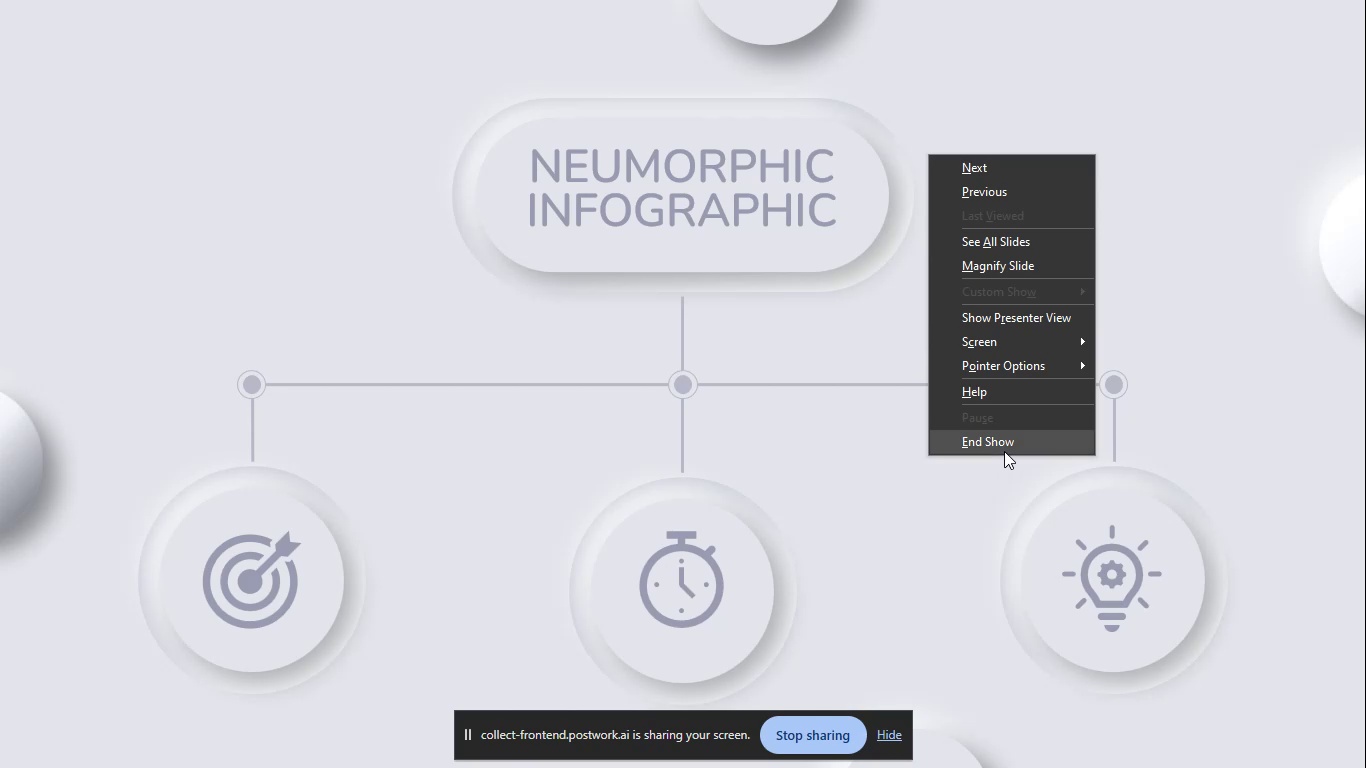 
wait(5.97)
 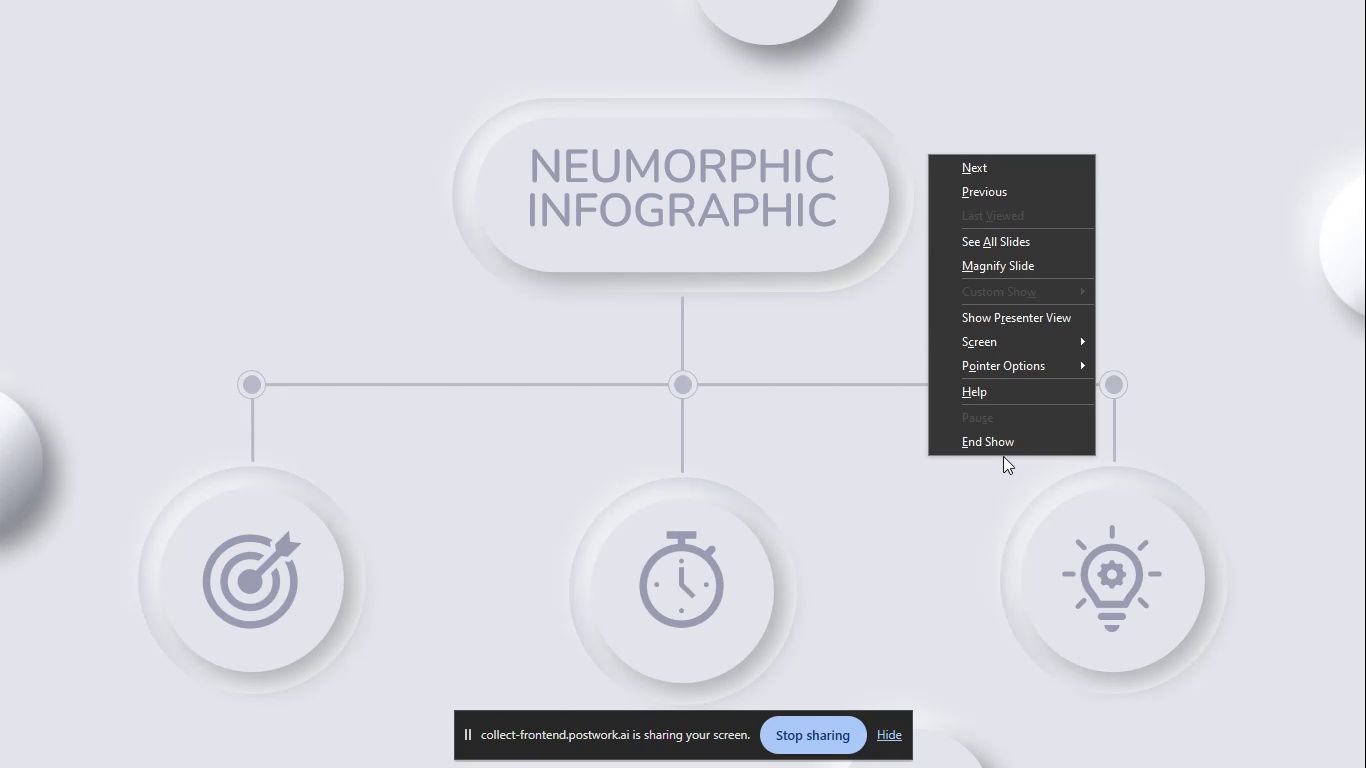 
left_click([1004, 451])
 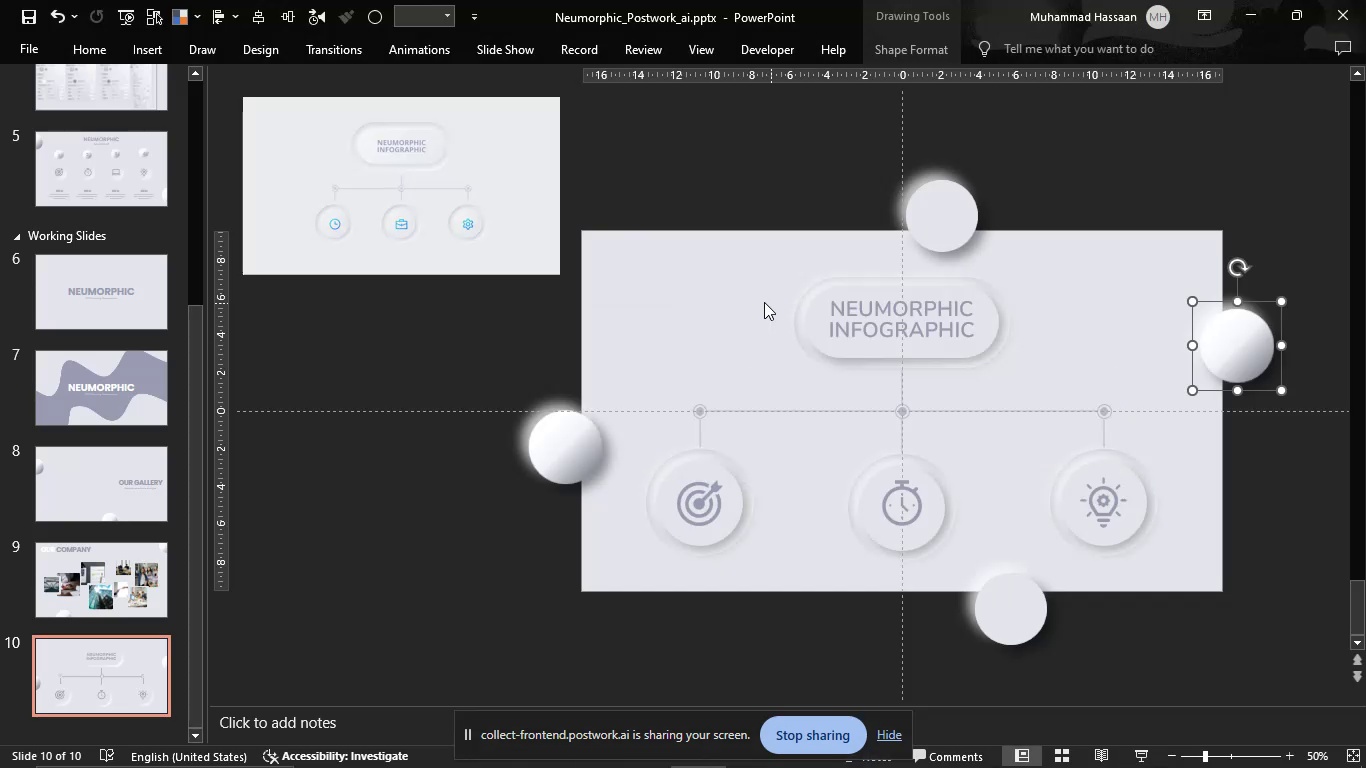 
left_click([751, 301])
 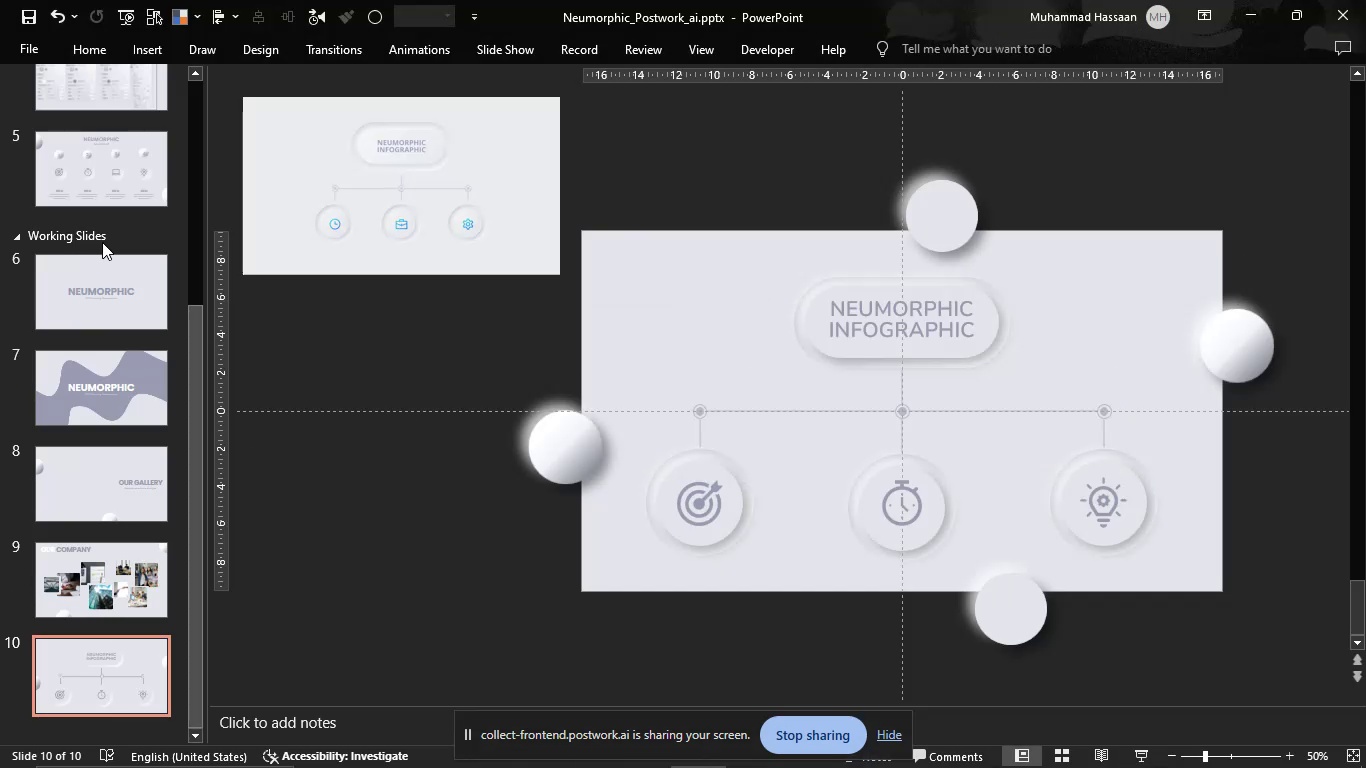 
scroll: coordinate [86, 158], scroll_direction: up, amount: 1.0
 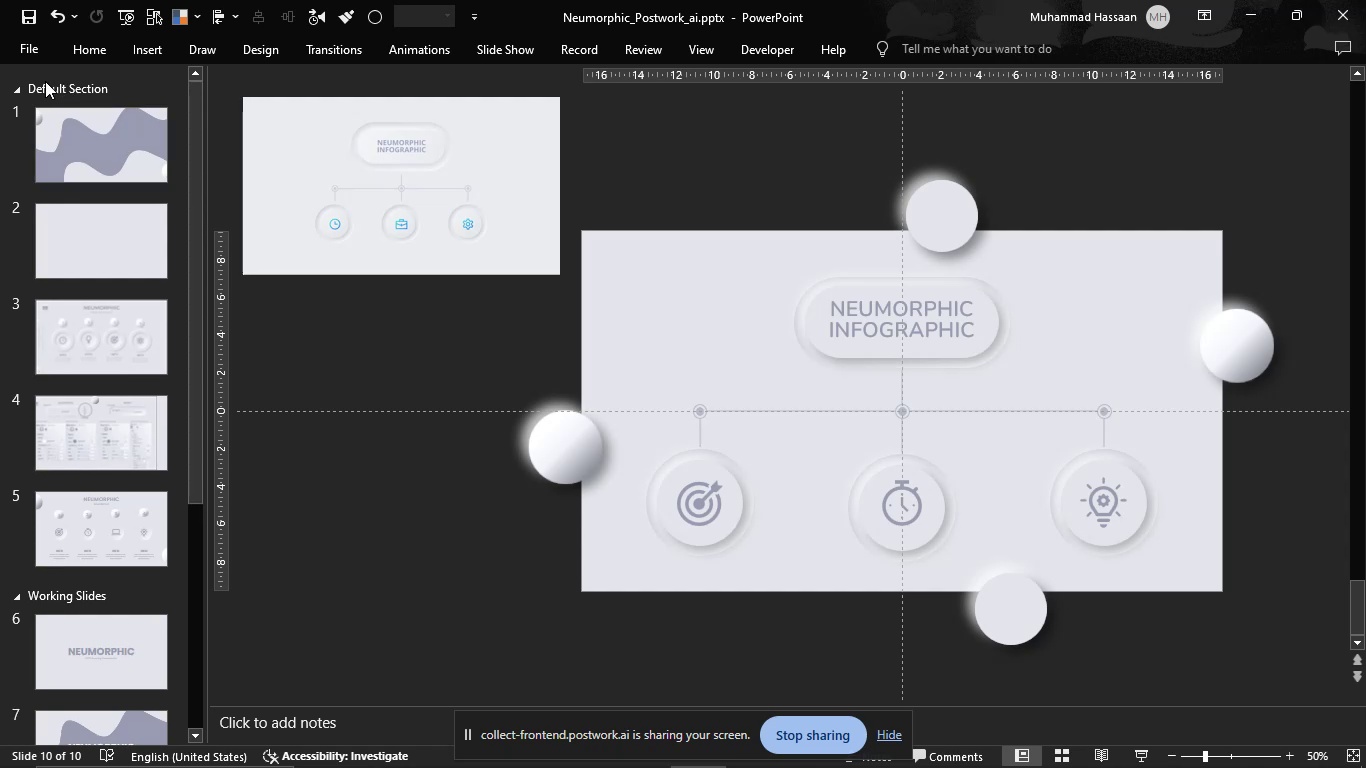 
left_click([44, 81])
 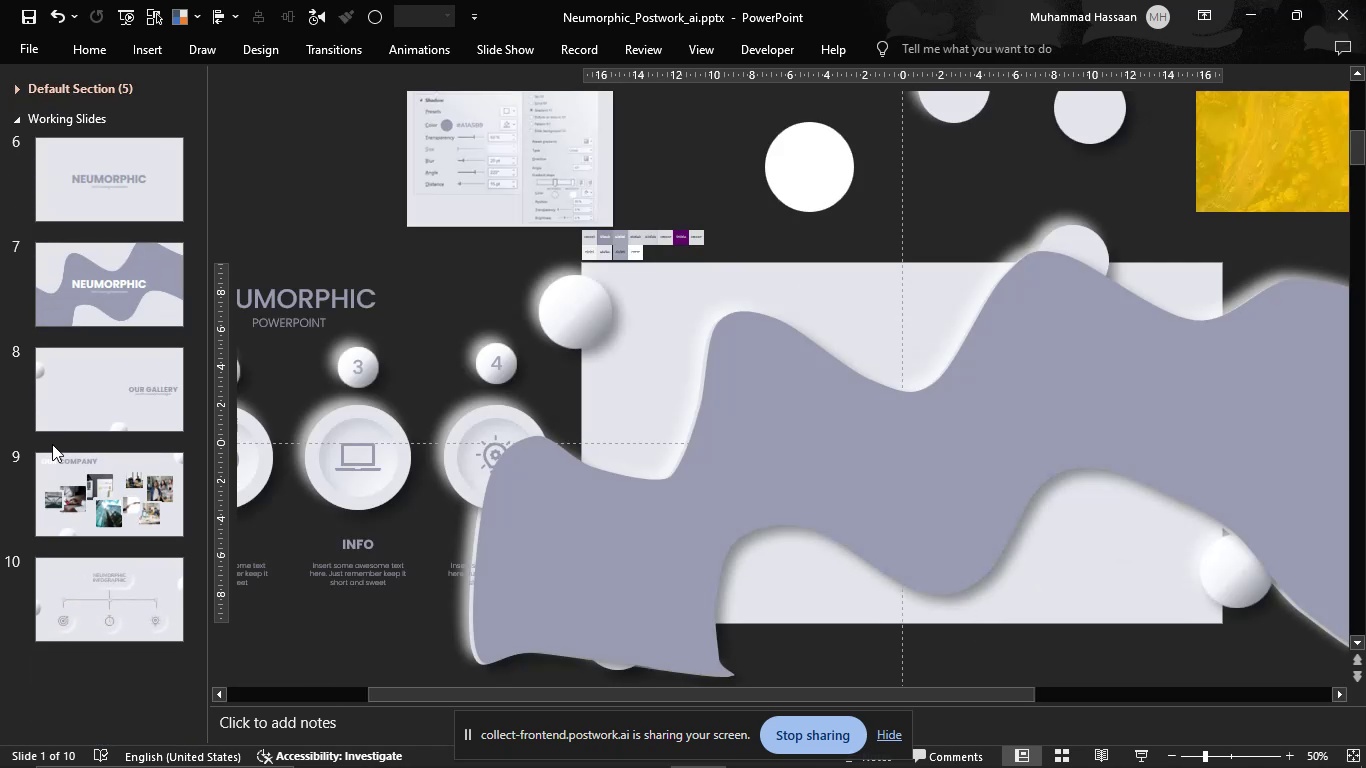 
left_click([141, 660])
 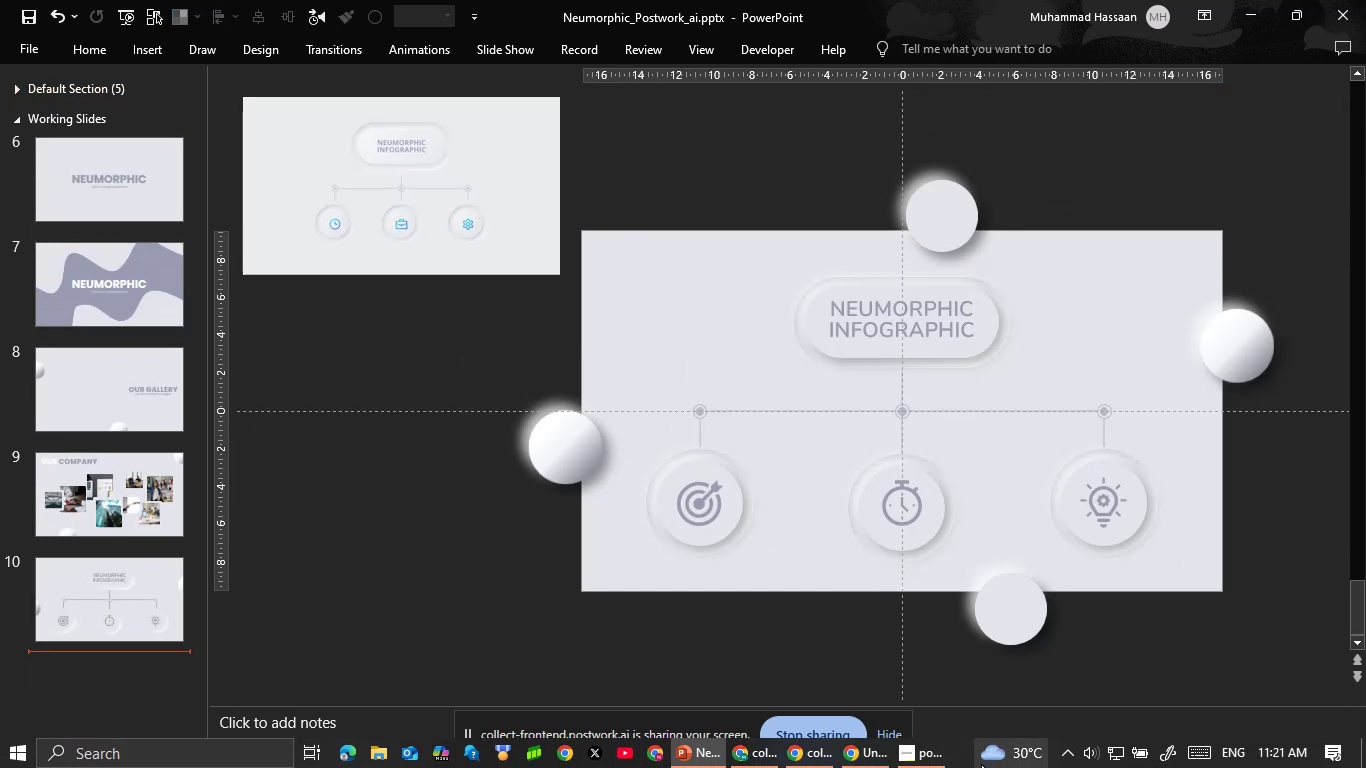 
mouse_move([901, 766])
 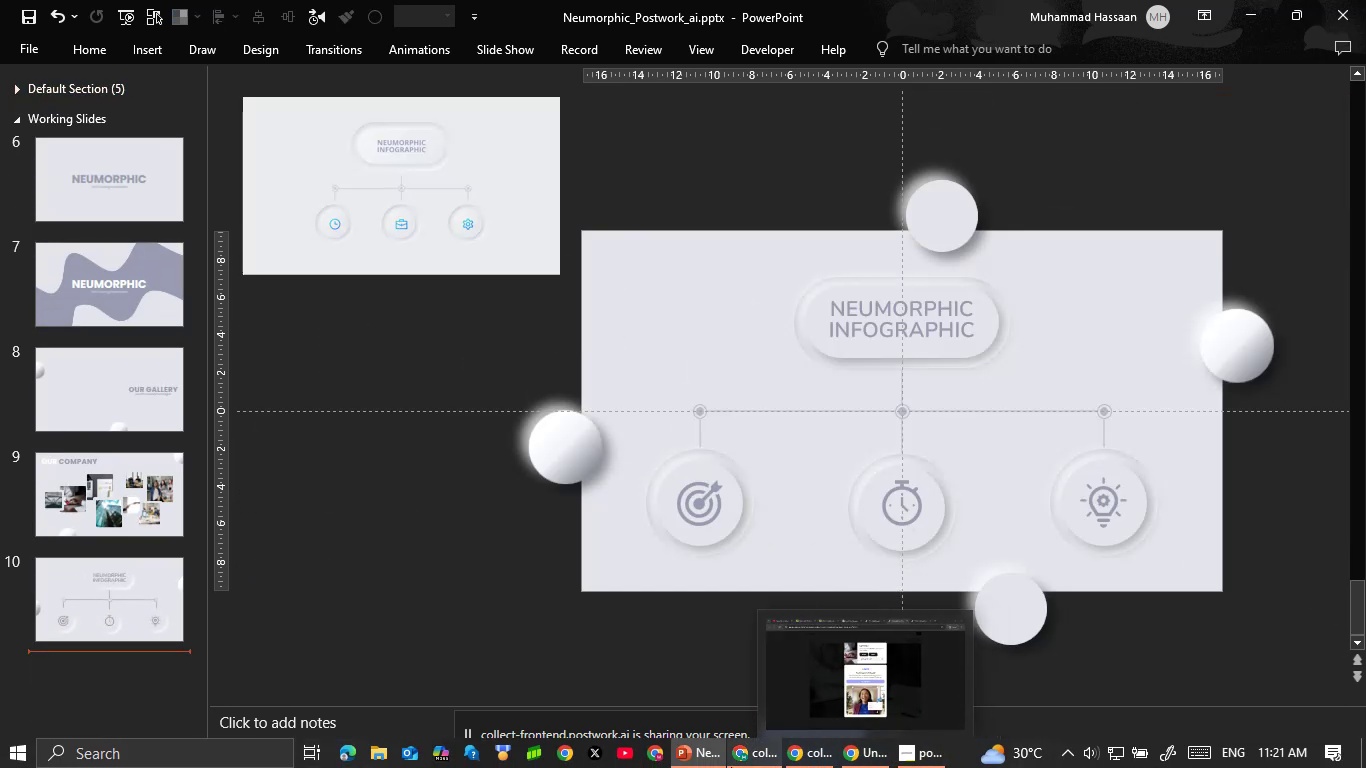 
left_click([731, 767])
 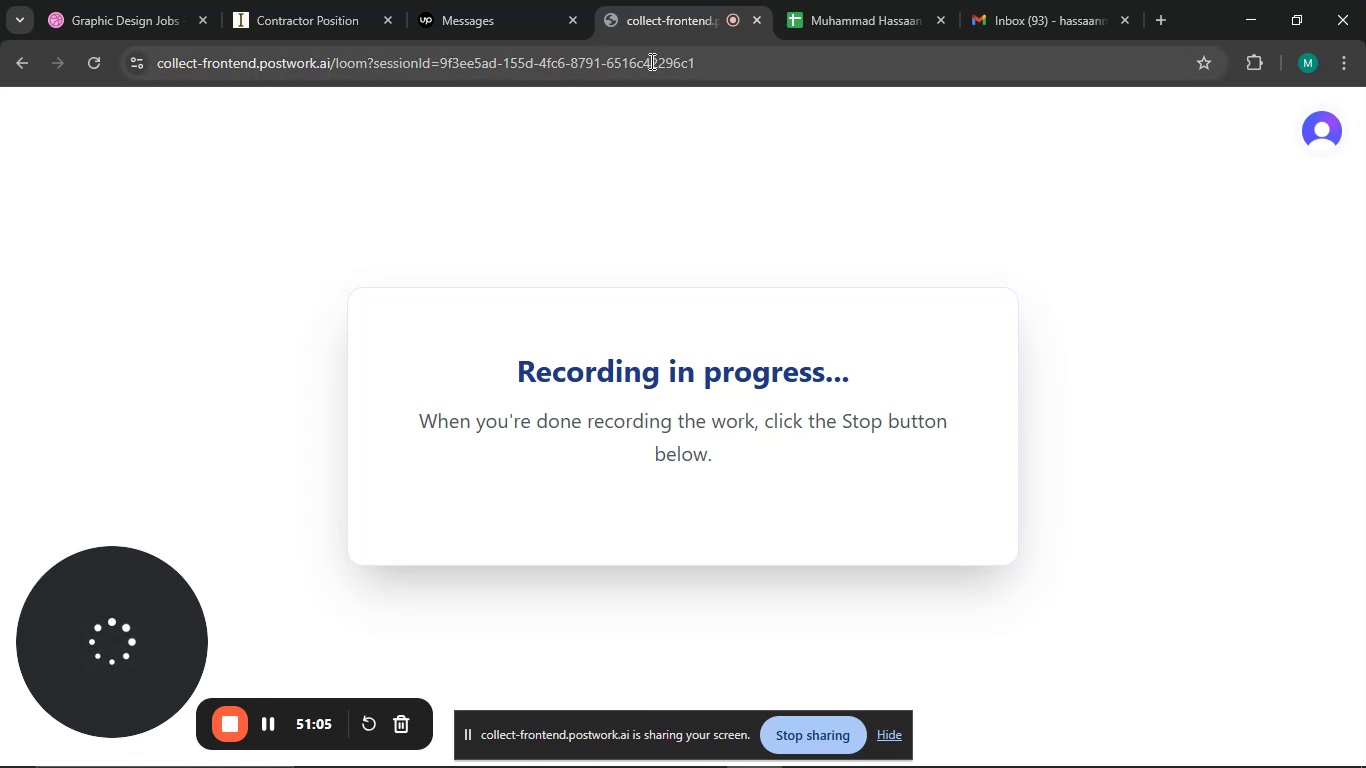 
wait(12.45)
 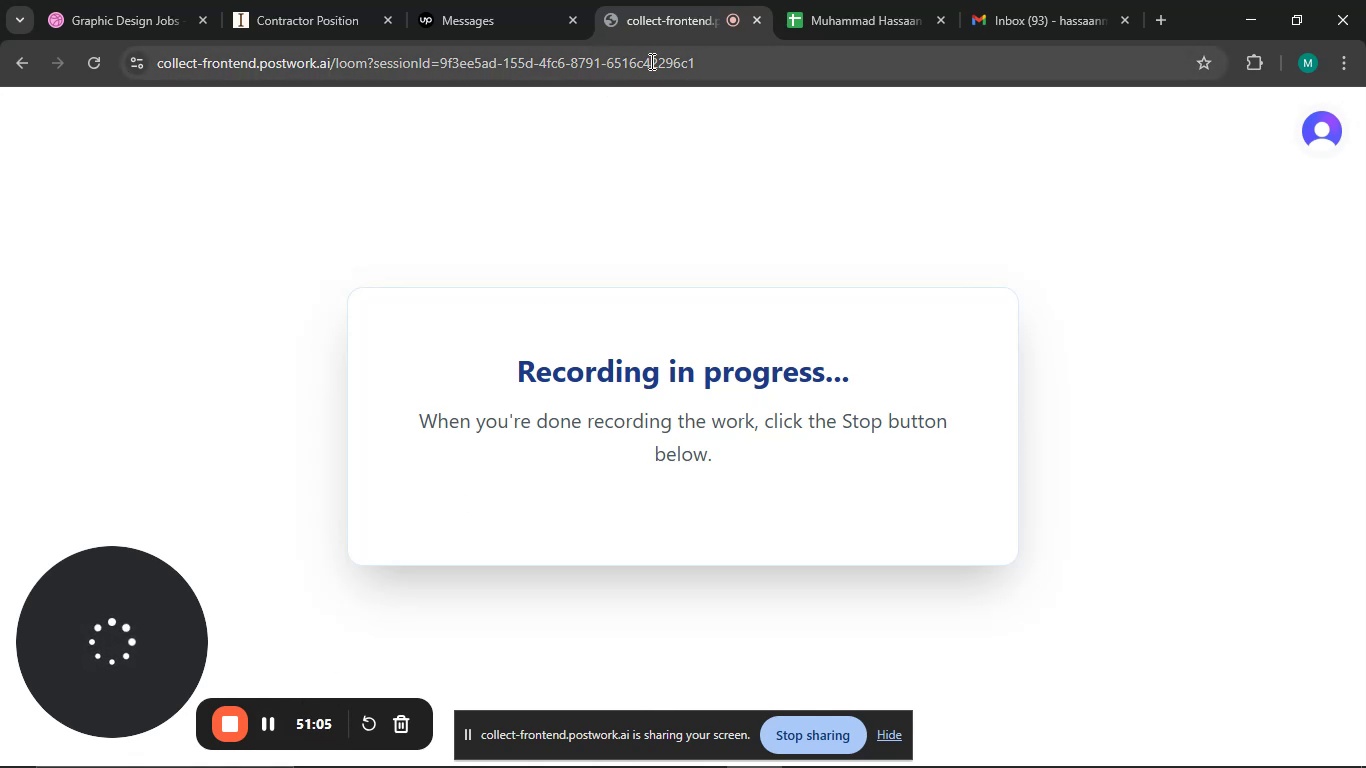 
left_click([436, 0])
 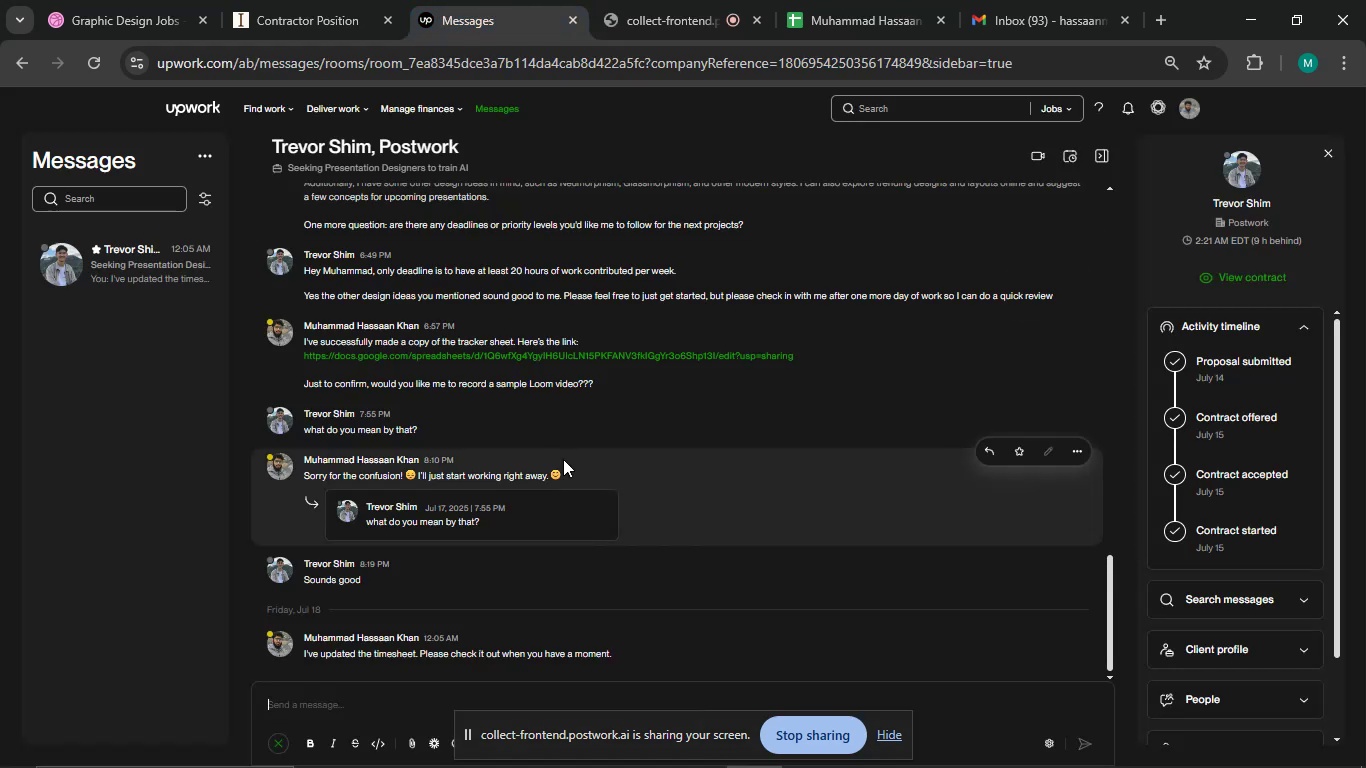 
scroll: coordinate [568, 443], scroll_direction: none, amount: 0.0
 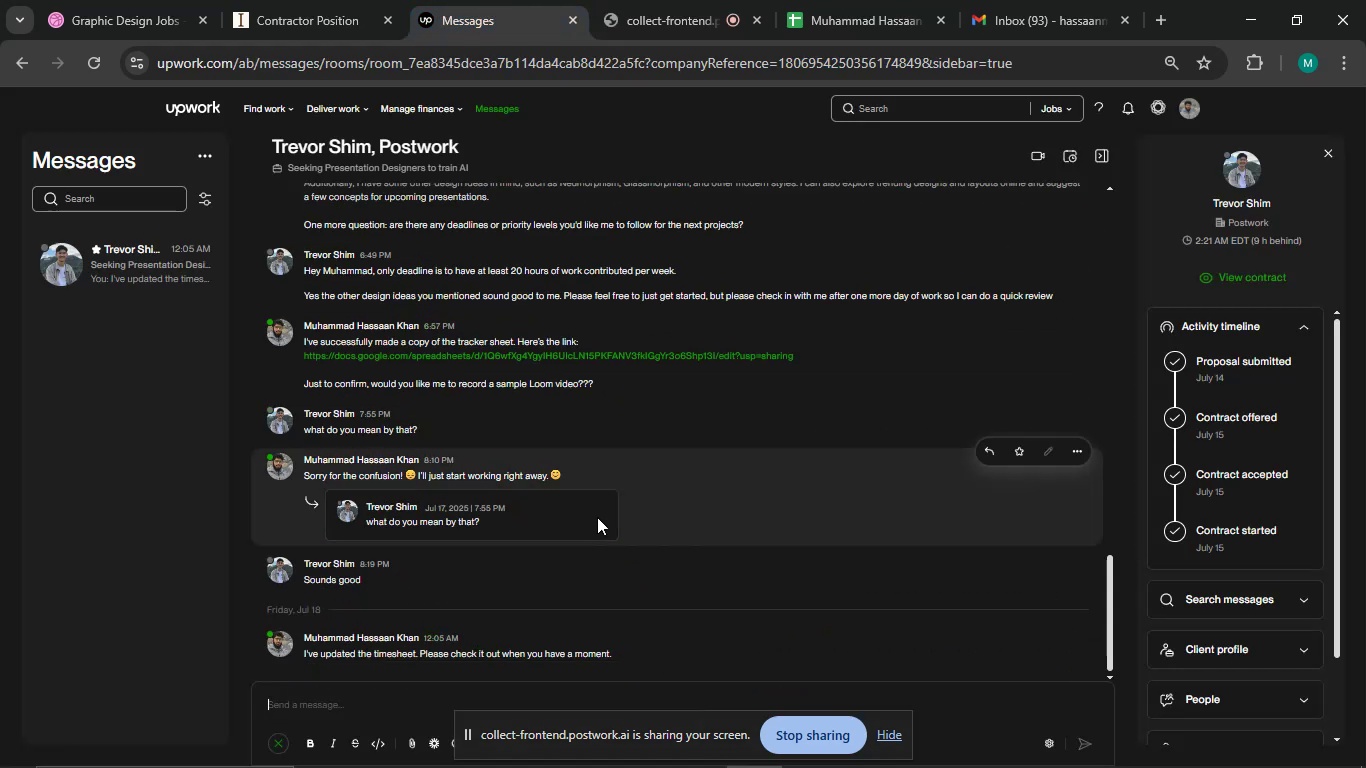 
scroll: coordinate [606, 517], scroll_direction: down, amount: 2.0
 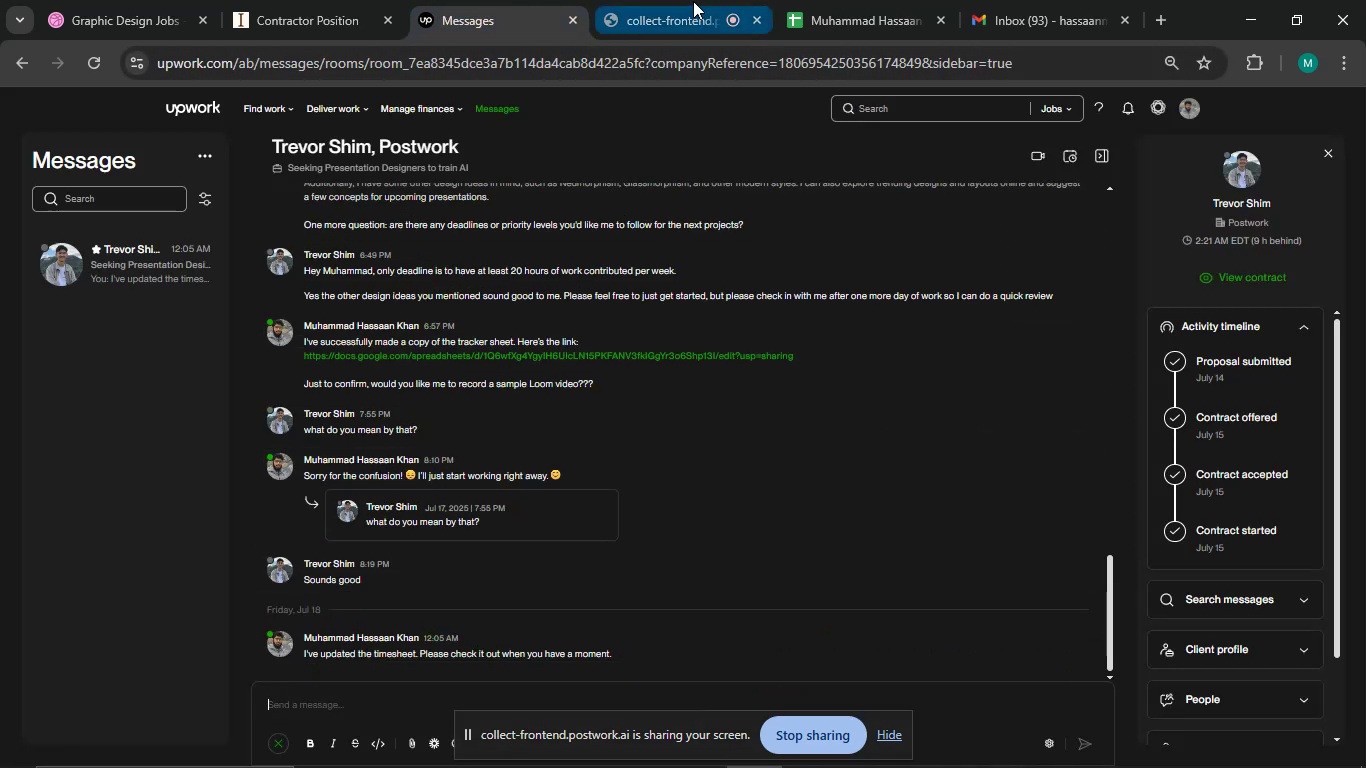 
left_click([694, 0])
 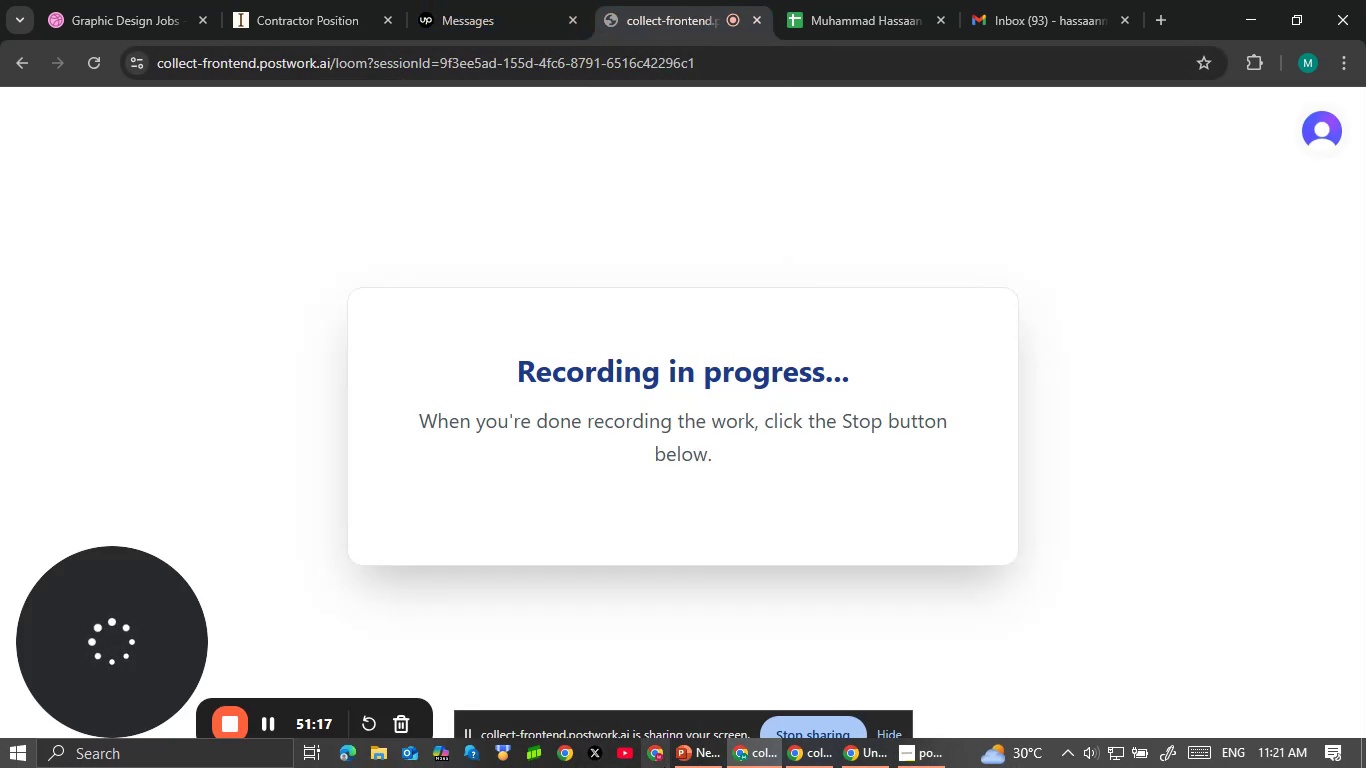 
left_click([690, 756])
 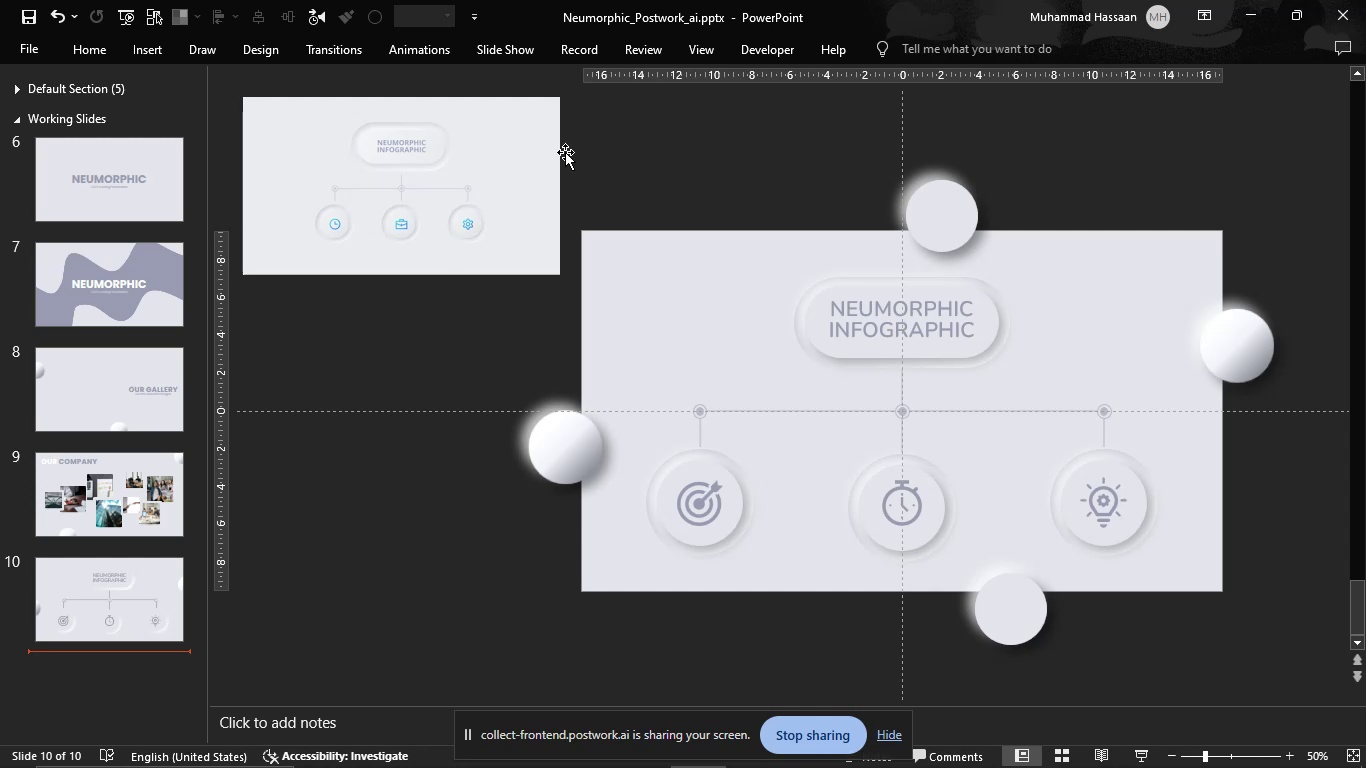 
left_click([469, 209])
 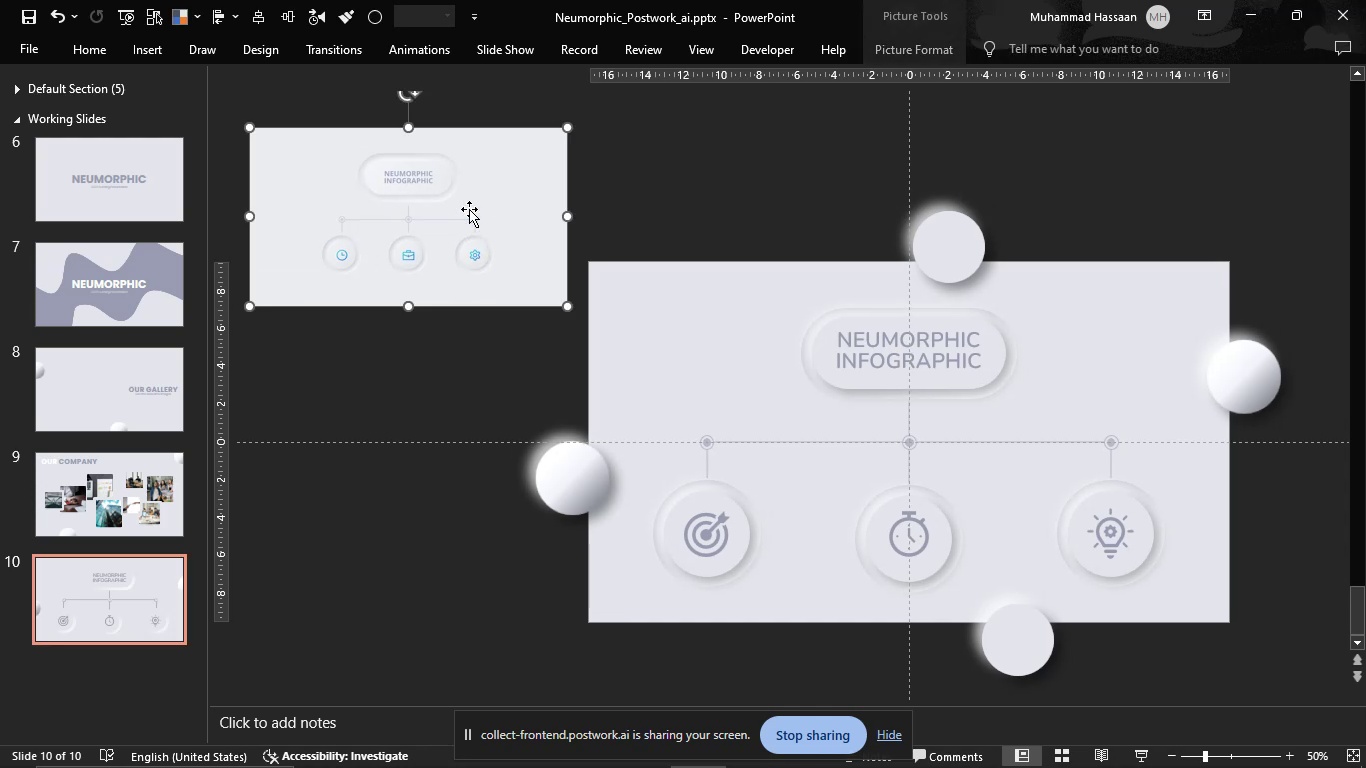 
key(Delete)
 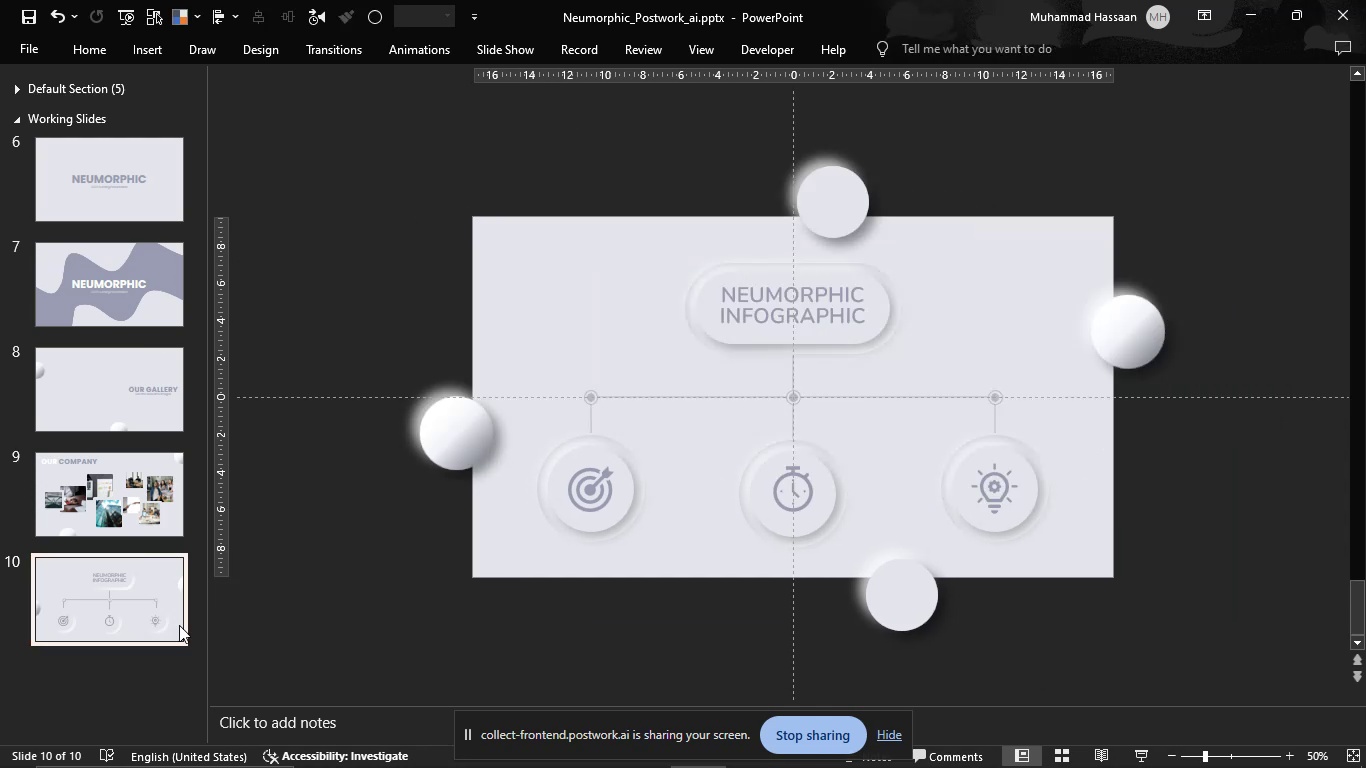 
right_click([171, 674])
 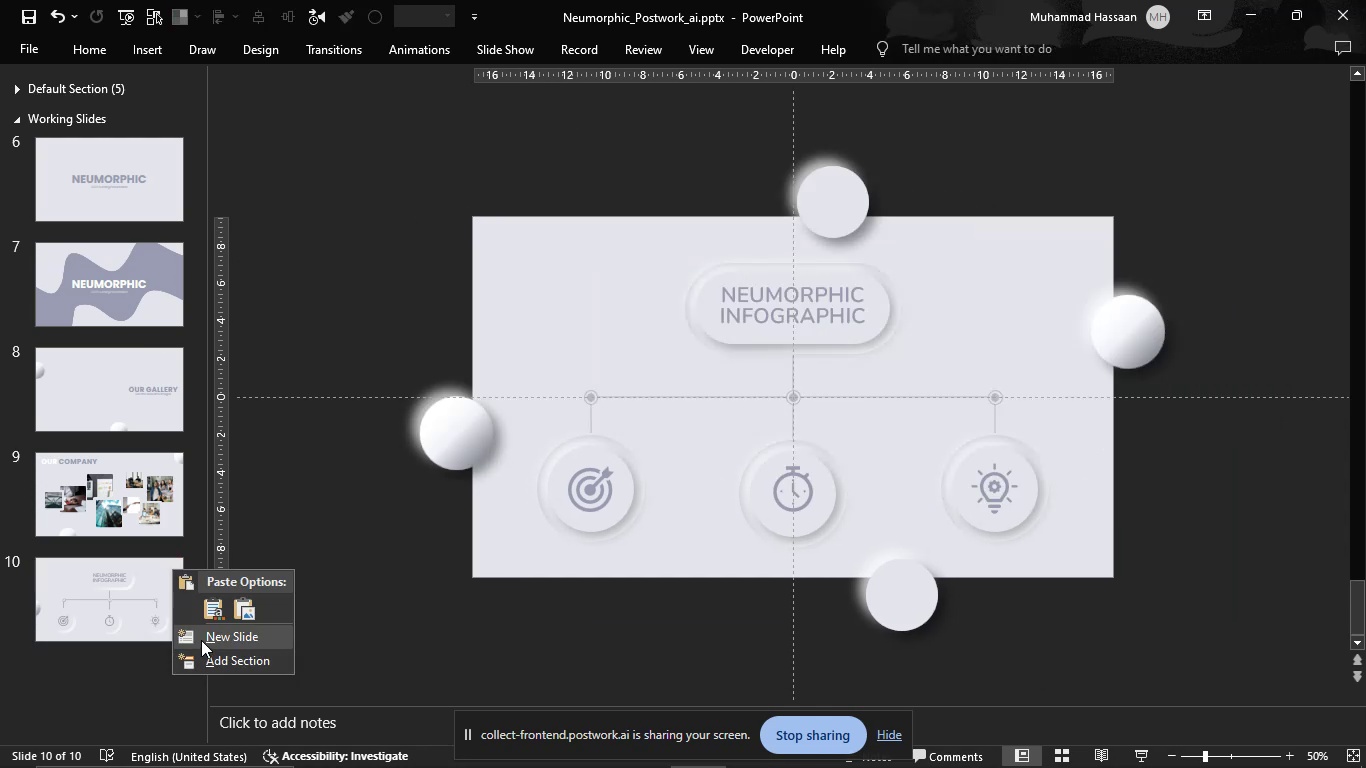 
left_click([201, 636])
 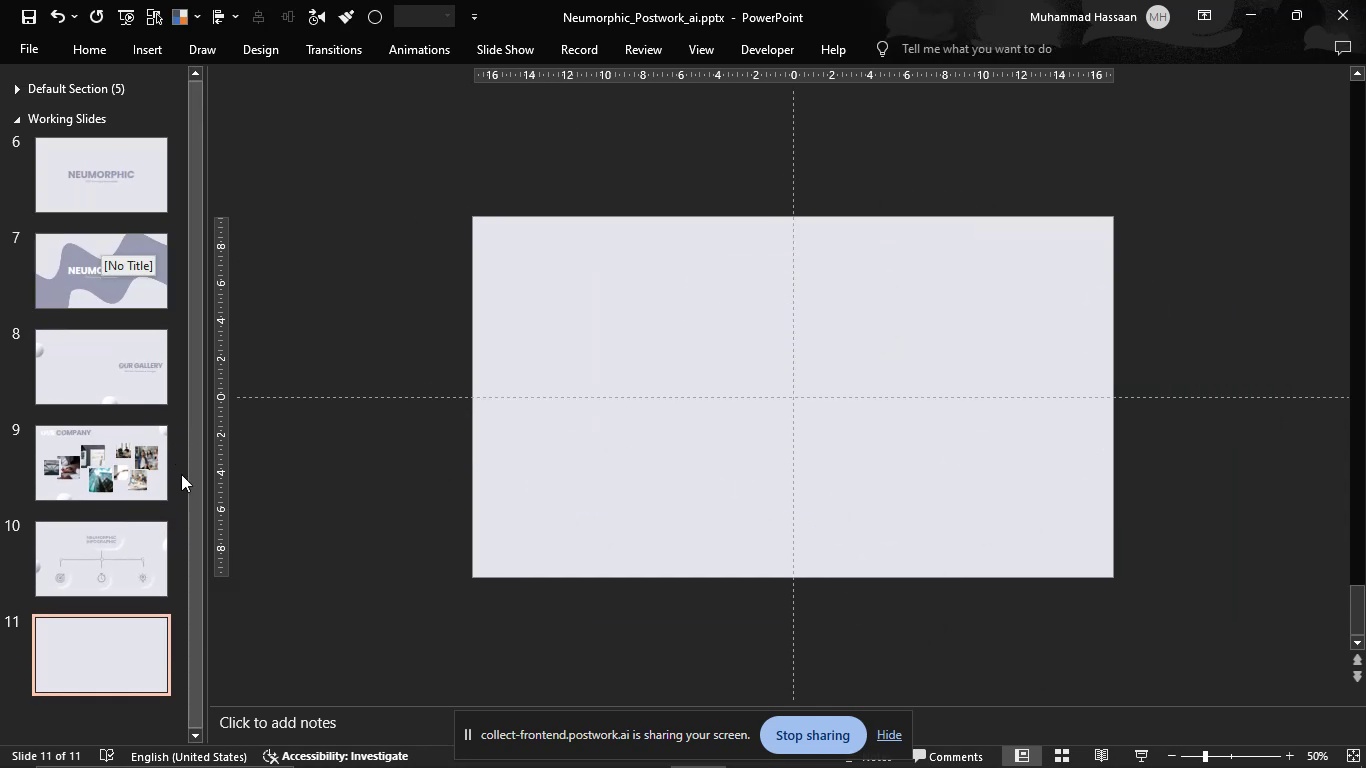 
left_click([119, 370])
 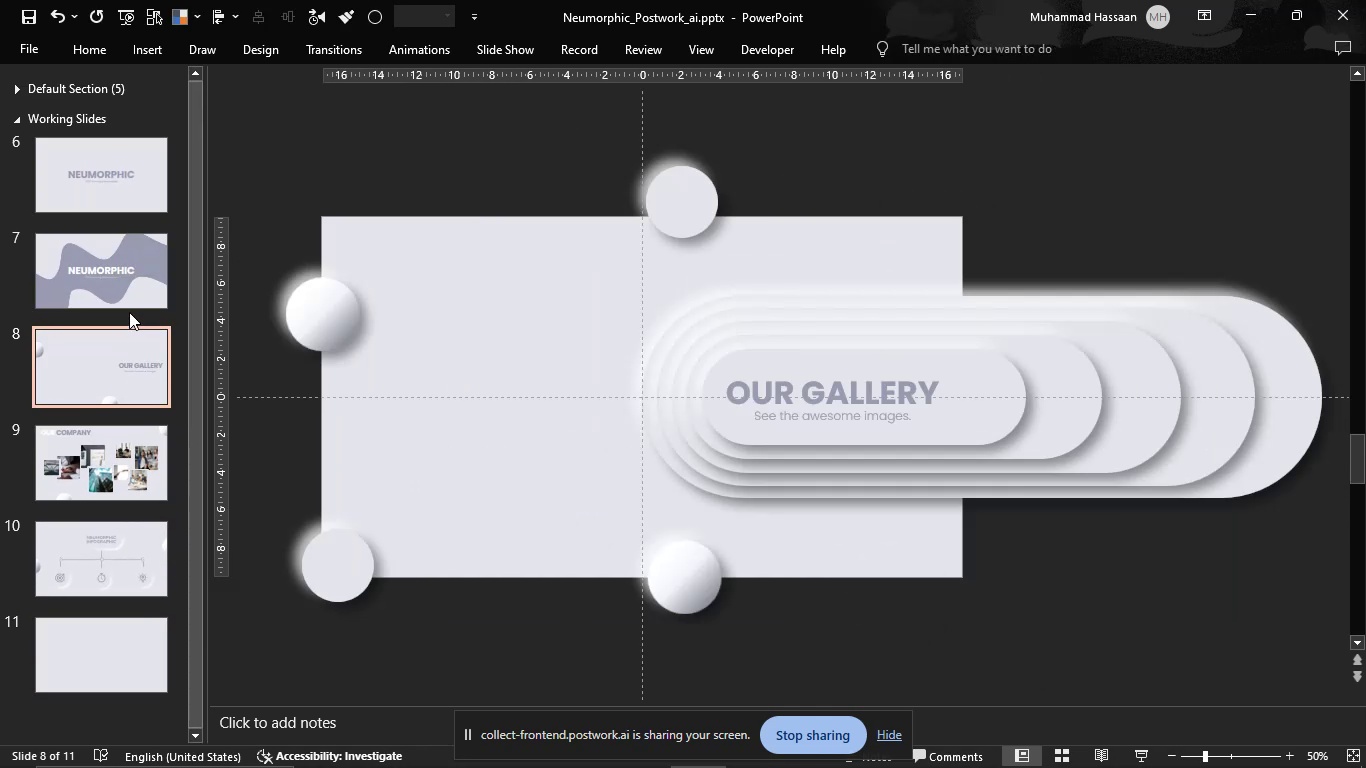 
left_click([129, 312])
 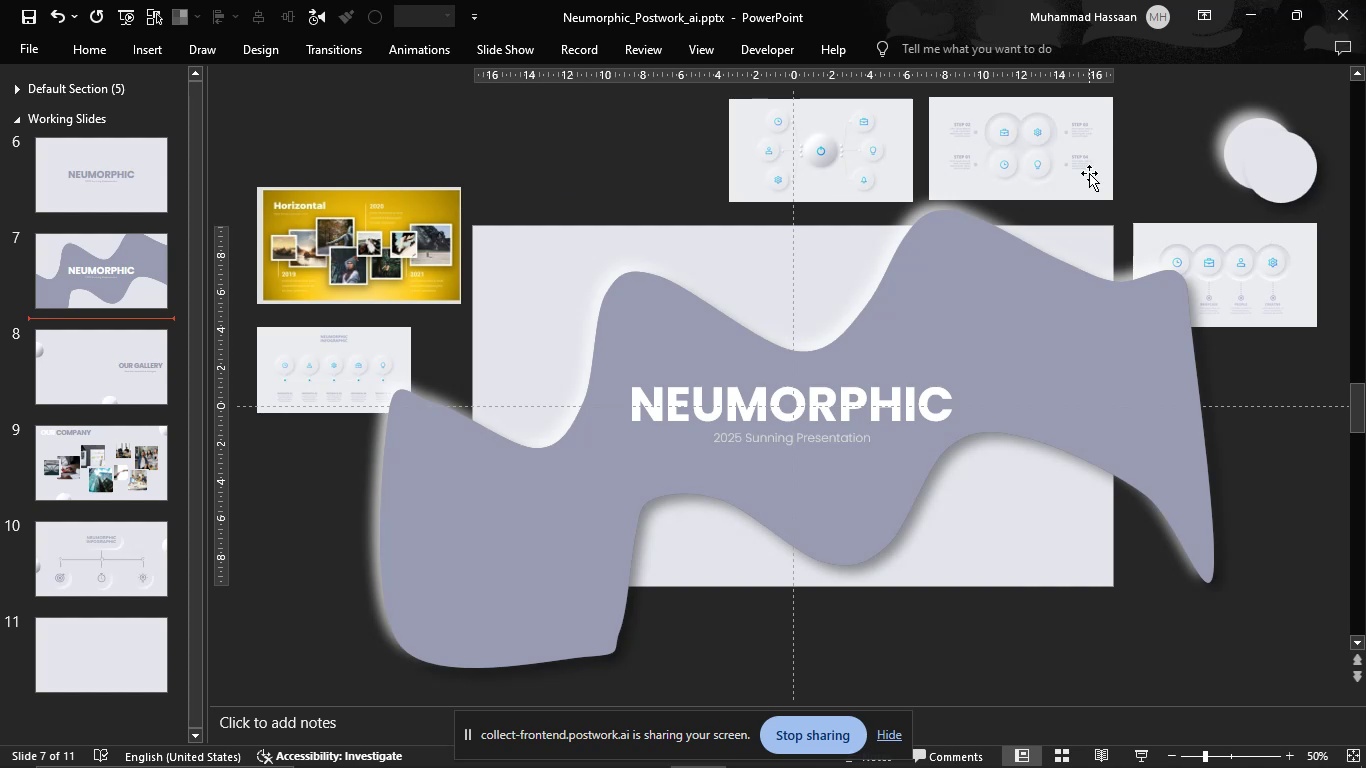 
wait(5.19)
 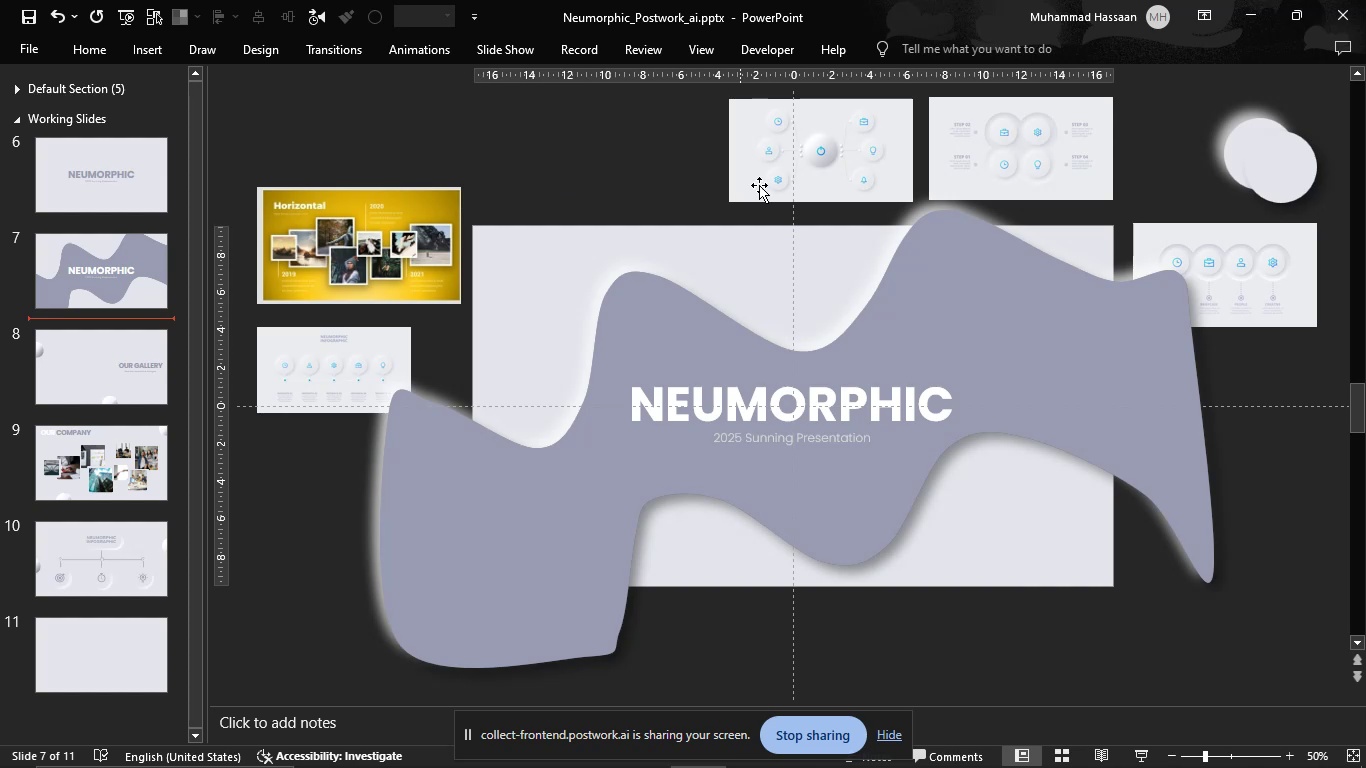 
left_click([1068, 155])
 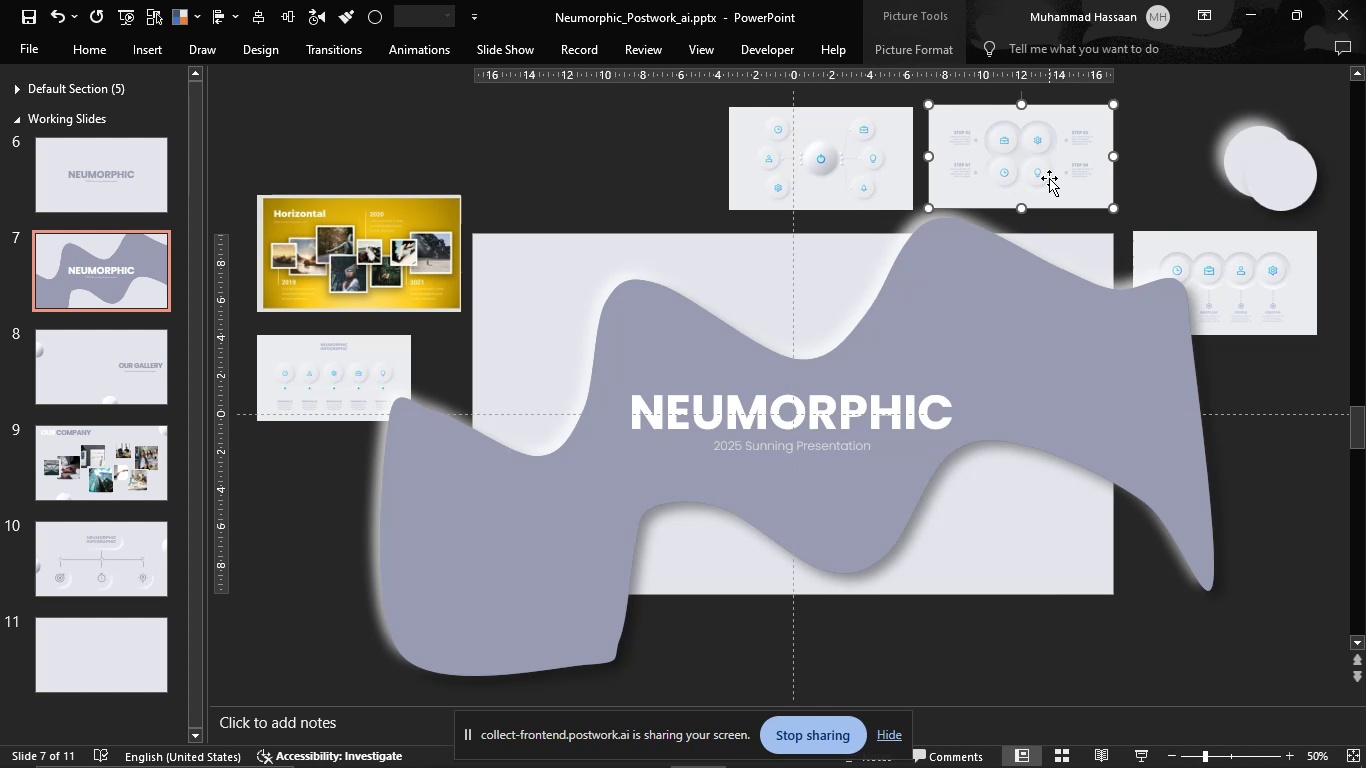 
wait(10.91)
 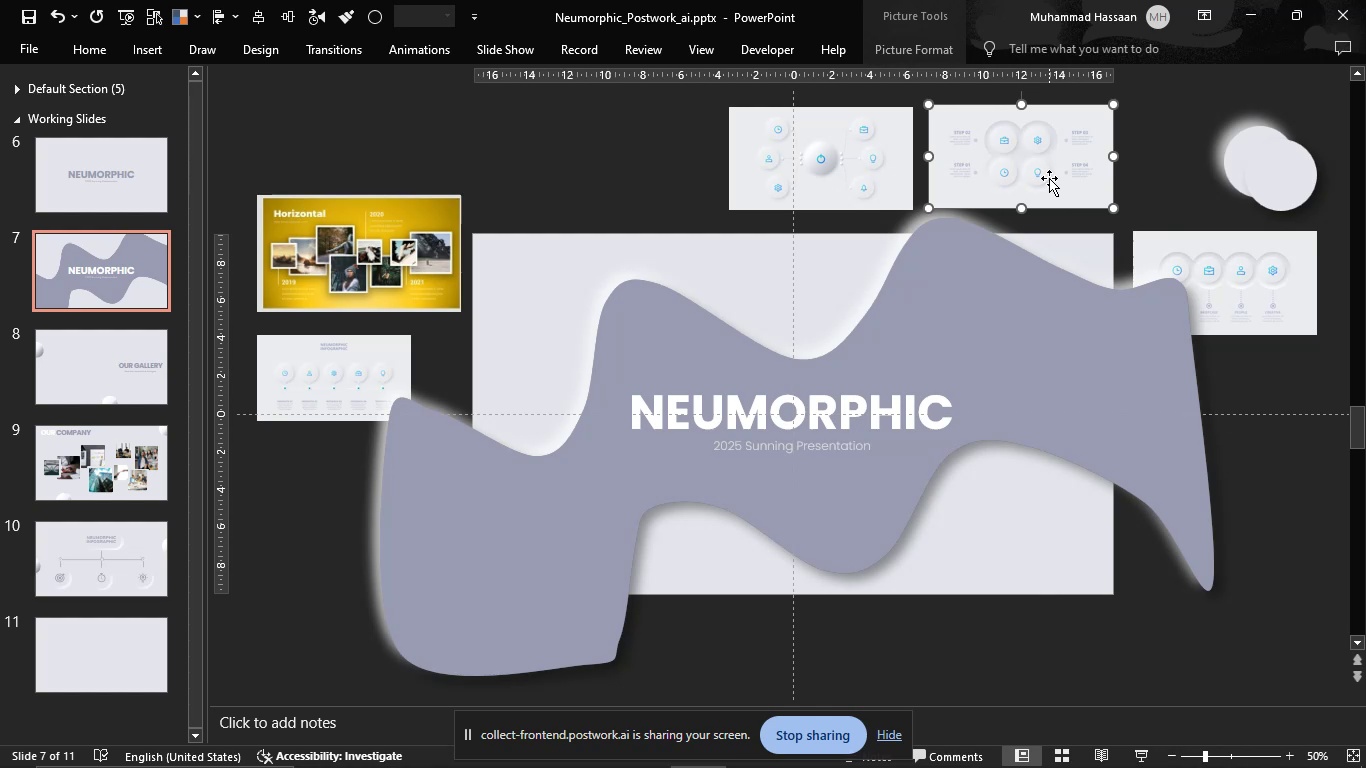 
hold_key(key=ControlLeft, duration=1.53)
scroll: coordinate [927, 232], scroll_direction: up, amount: 5.0
 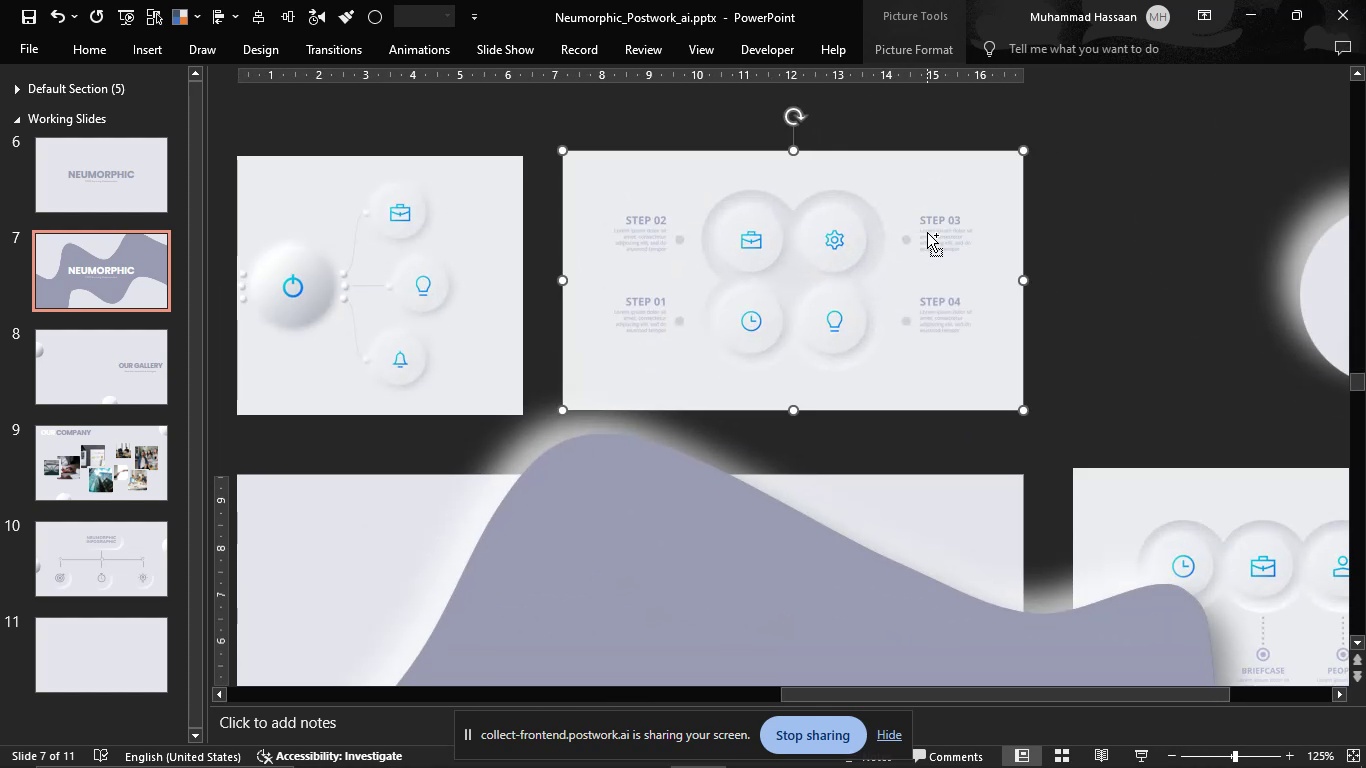 
hold_key(key=ControlLeft, duration=1.34)
 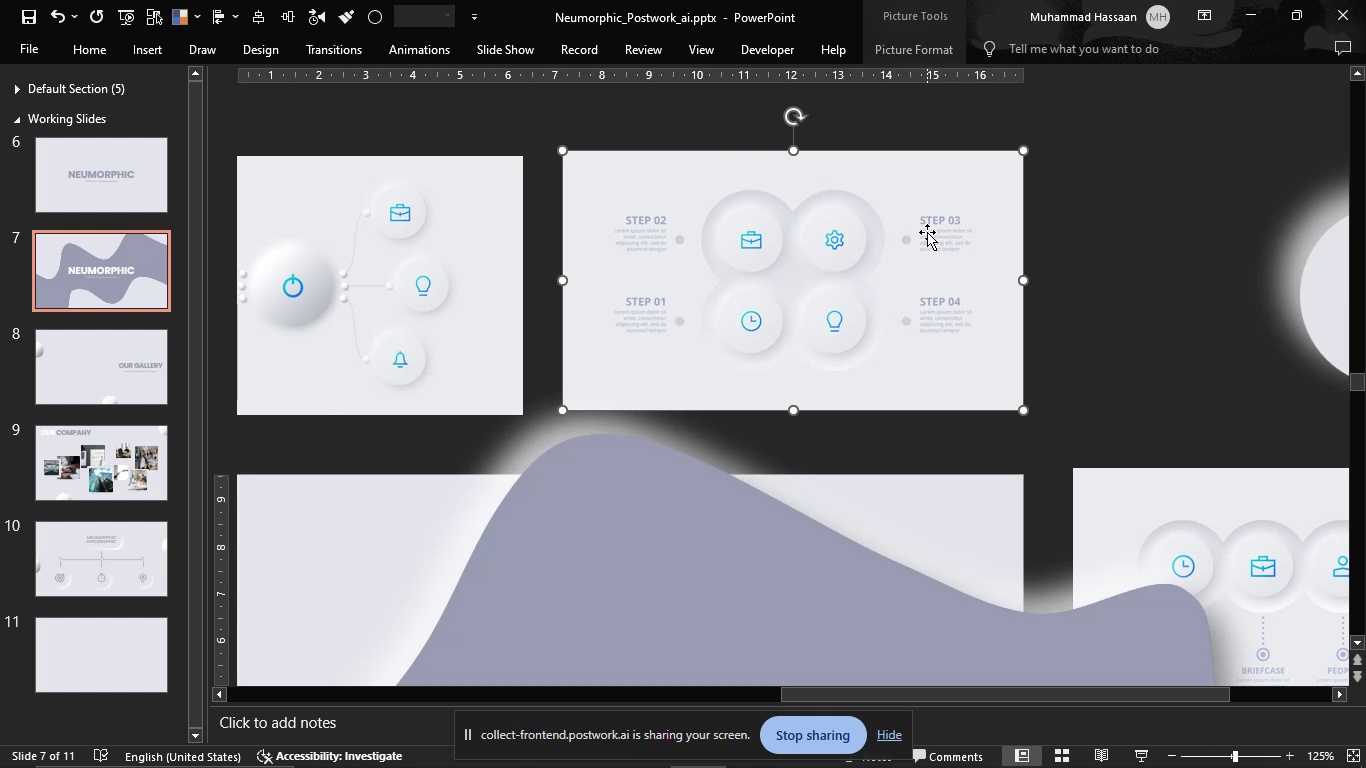 
wait(5.58)
 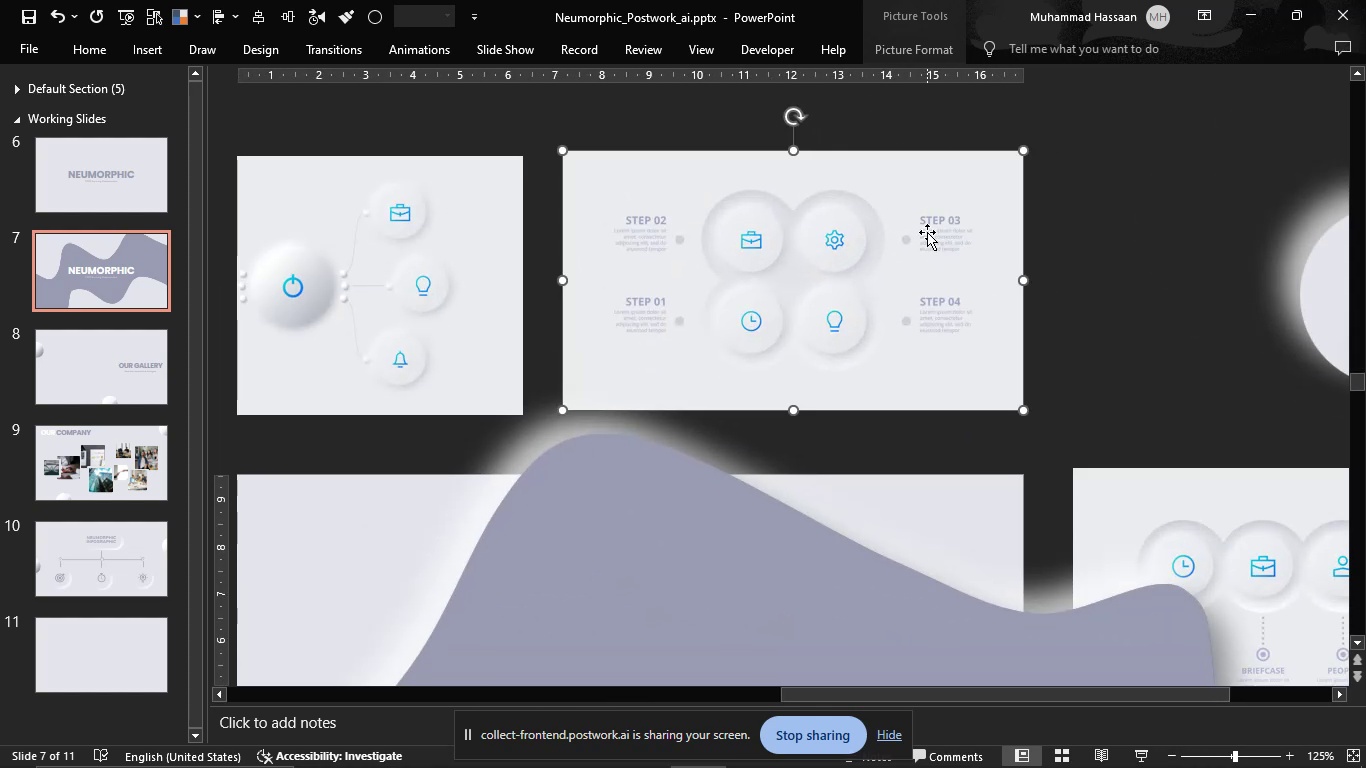 
key(Control+C)
 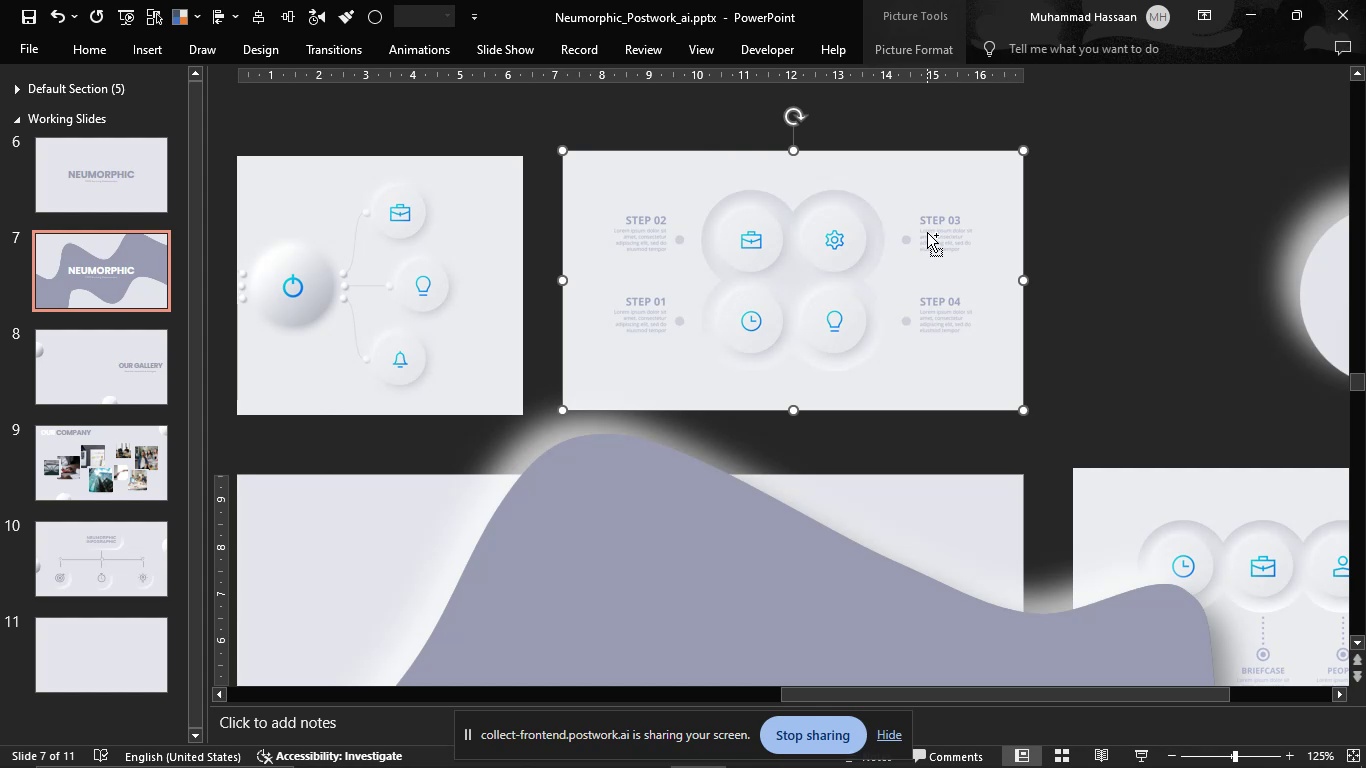 
key(Control+C)
 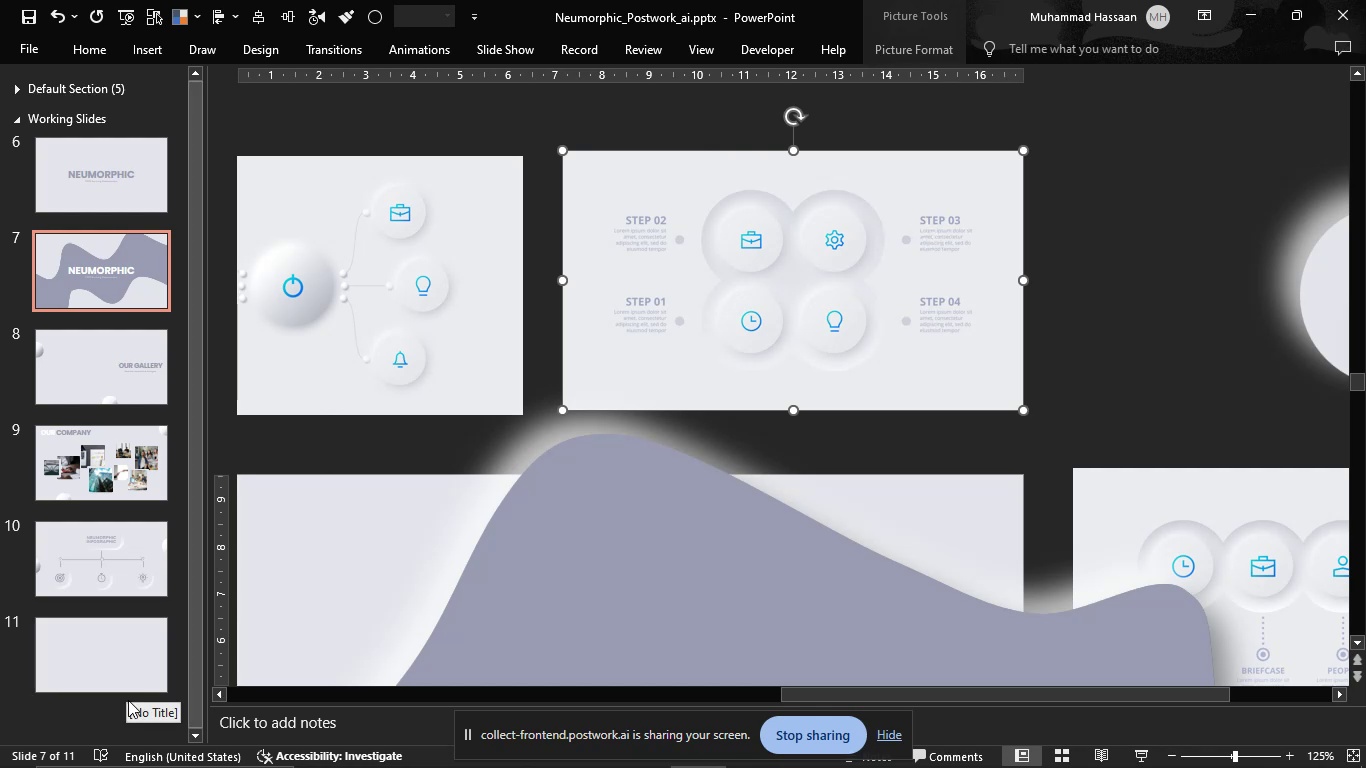 
left_click([129, 674])
 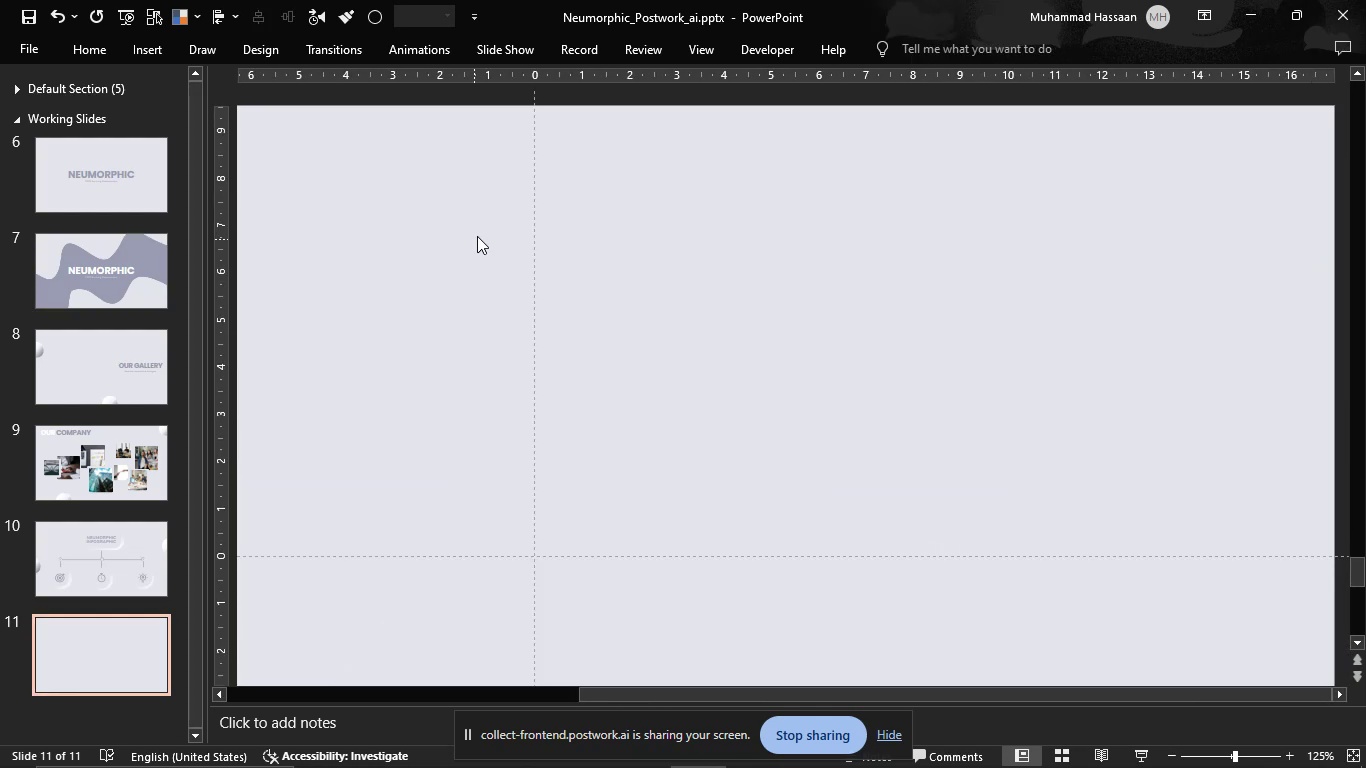 
left_click([478, 236])
 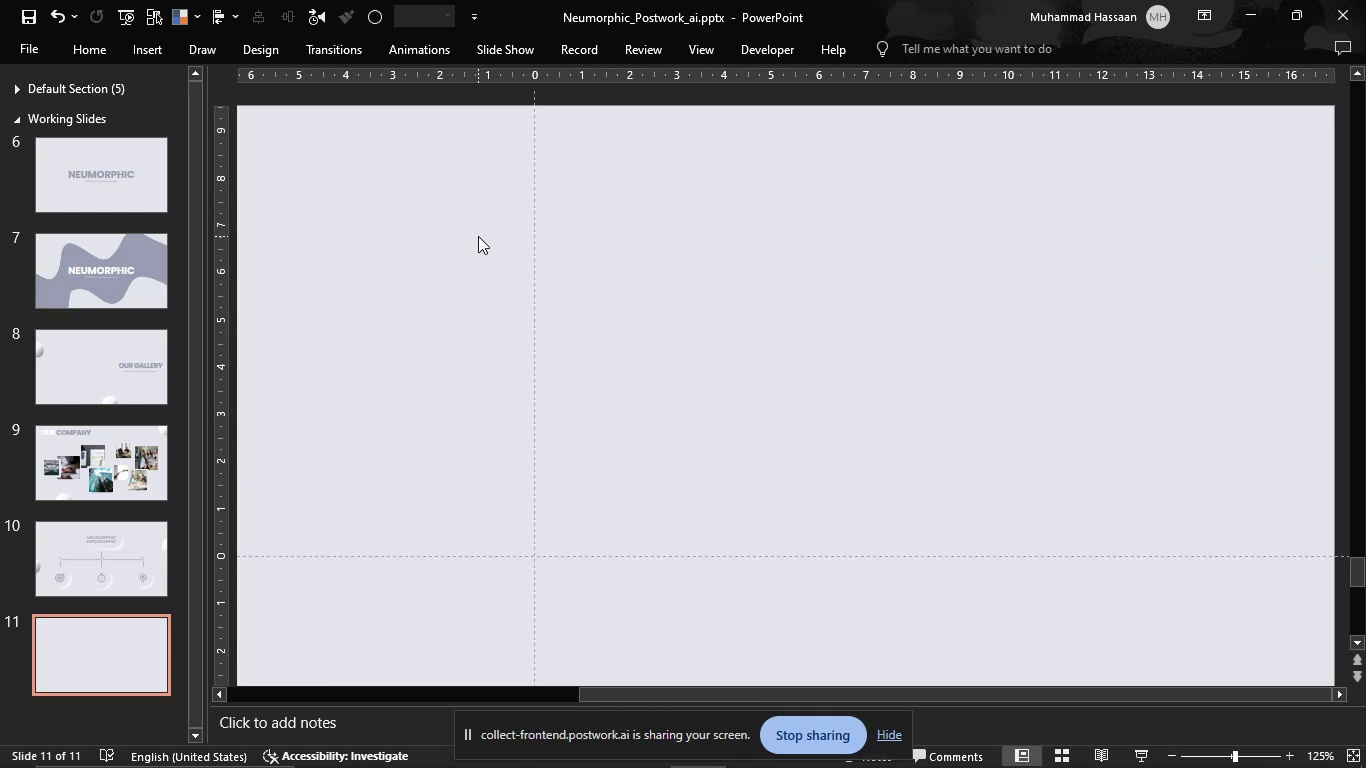 
key(Control+V)
 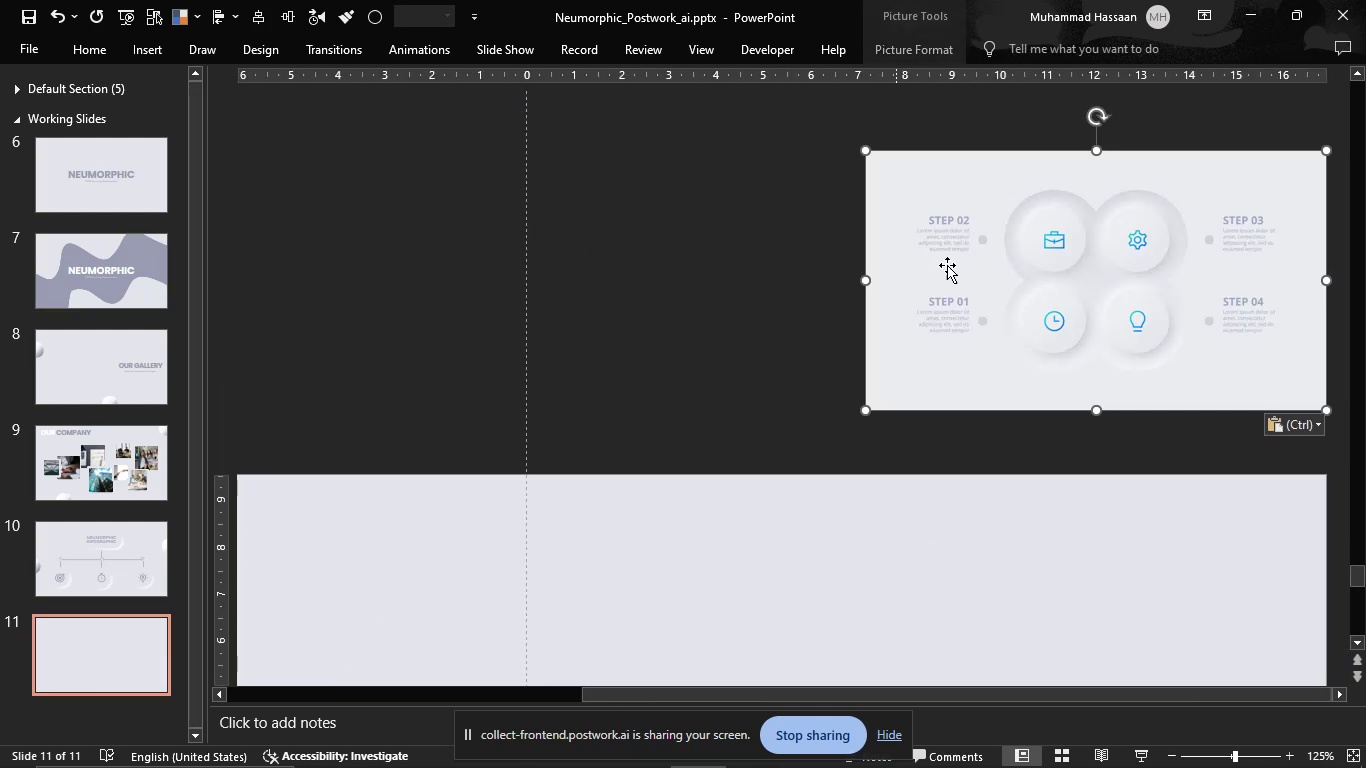 
left_click_drag(start_coordinate=[1009, 266], to_coordinate=[674, 606])
 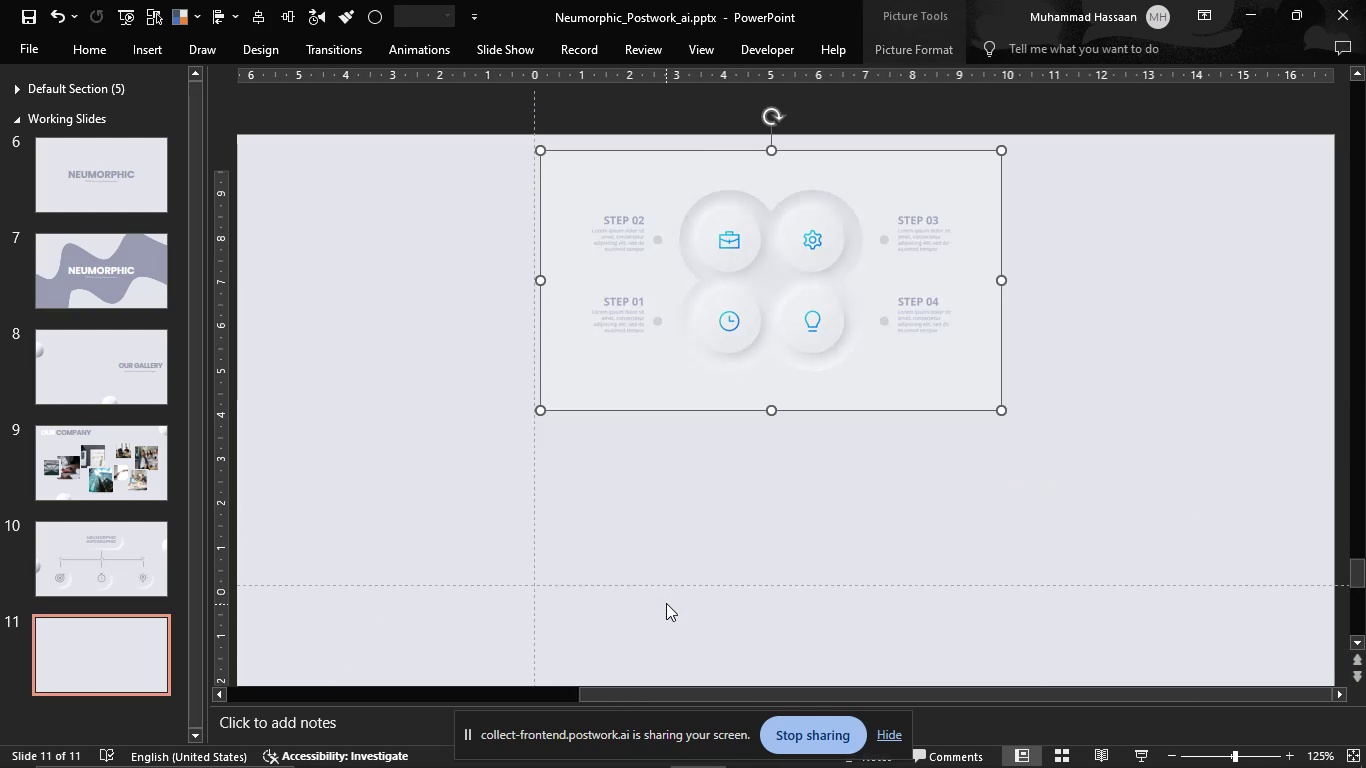 
hold_key(key=ControlLeft, duration=0.49)
 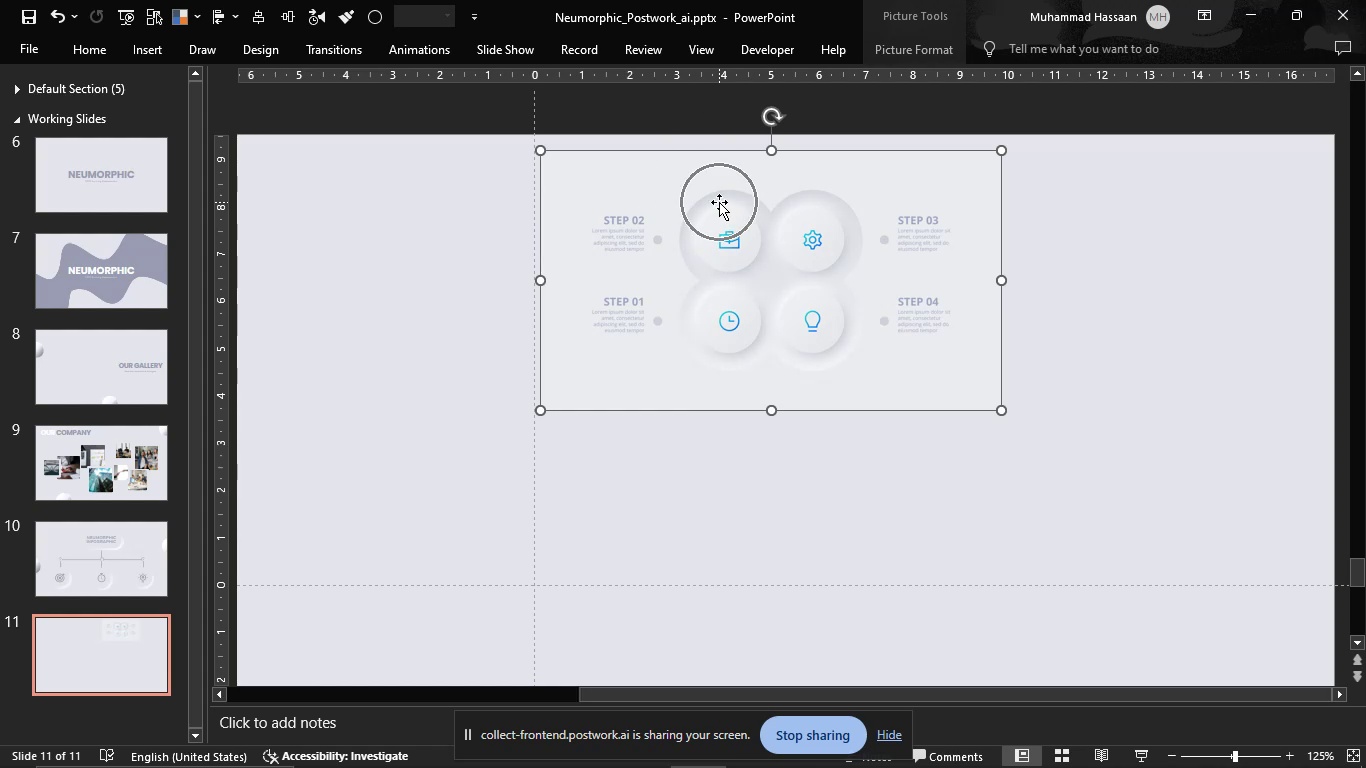 
left_click_drag(start_coordinate=[719, 202], to_coordinate=[463, 237])
 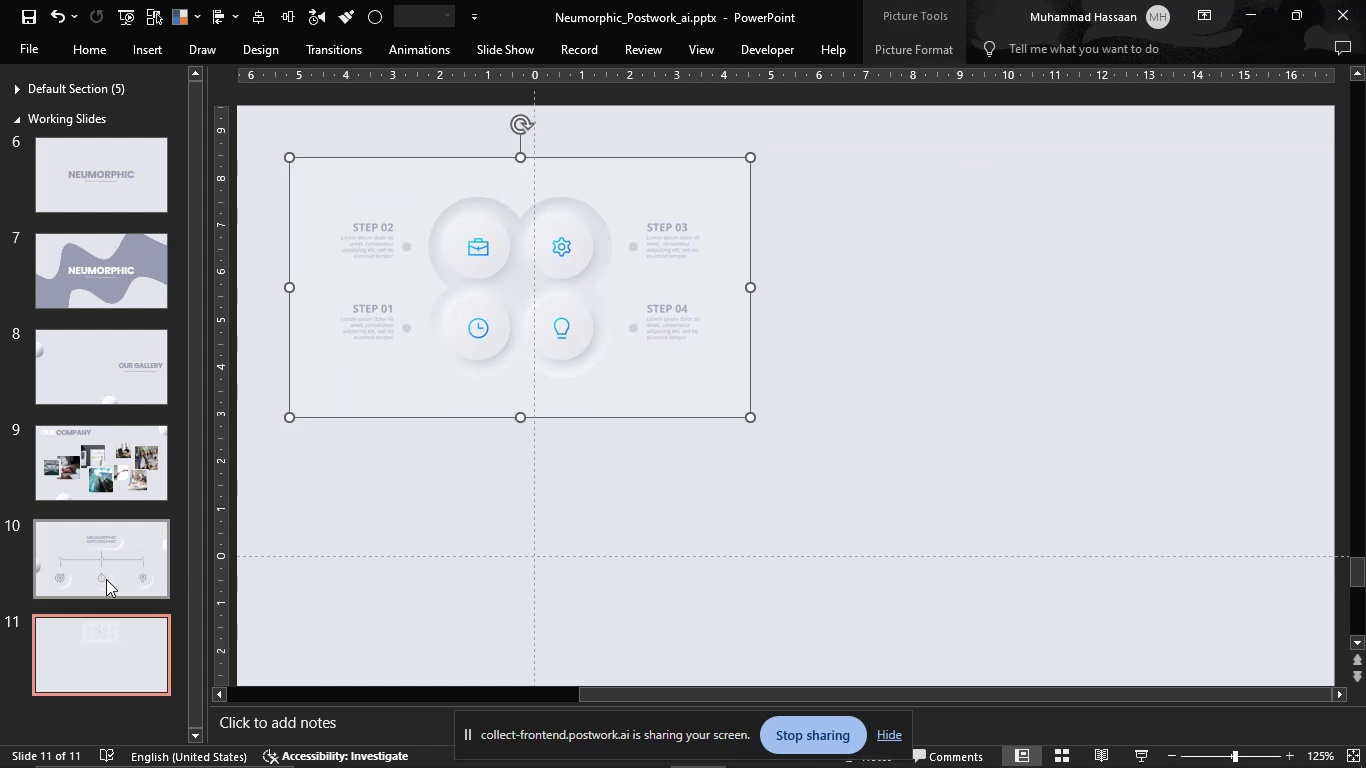 
left_click([105, 579])
 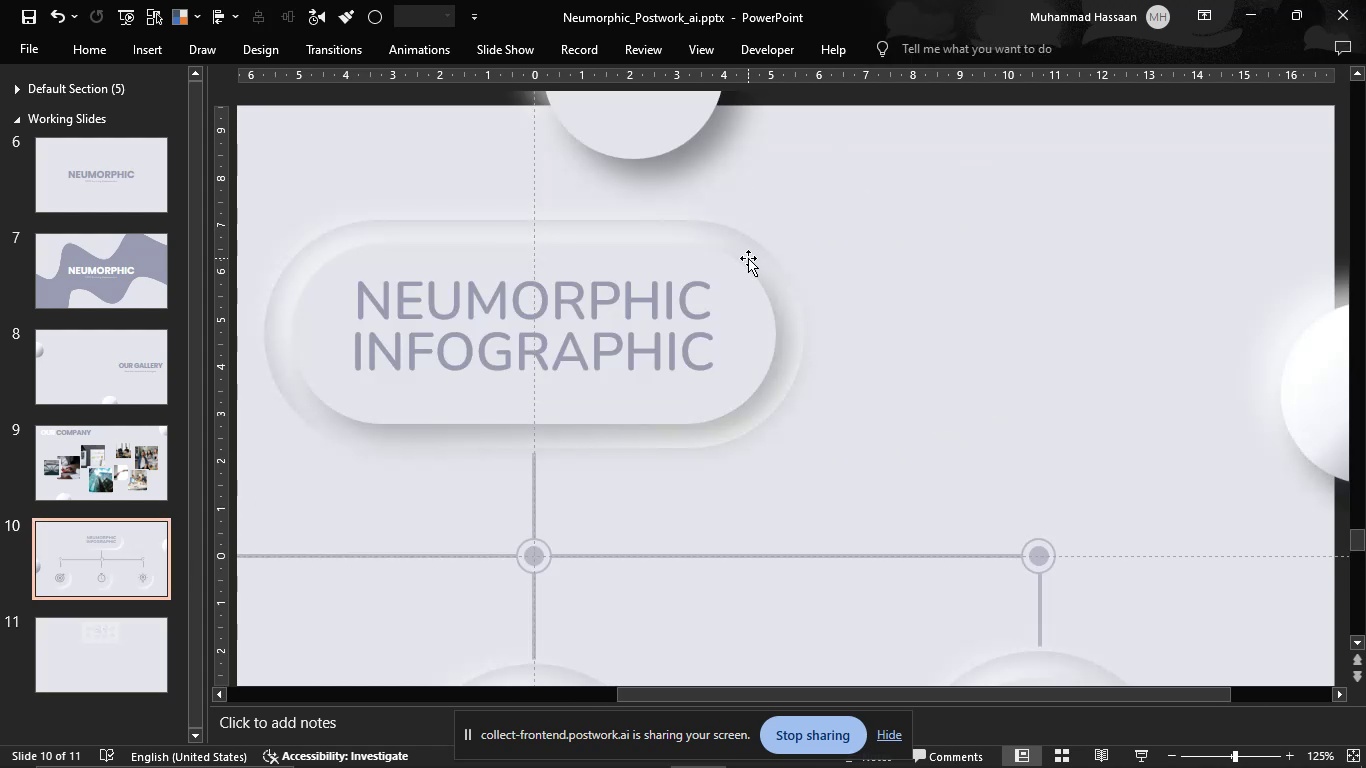 
hold_key(key=ControlLeft, duration=1.0)
left_click([738, 315])
 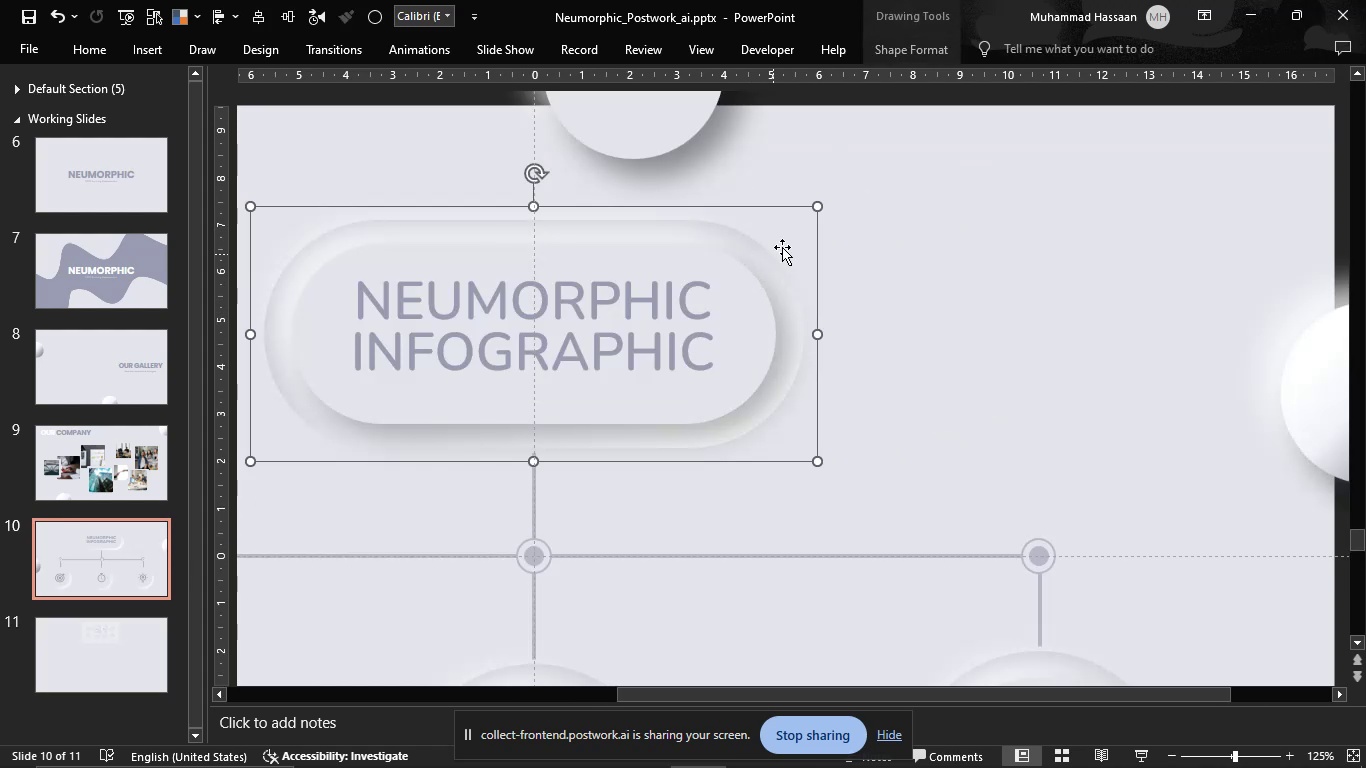 
left_click([922, 202])
 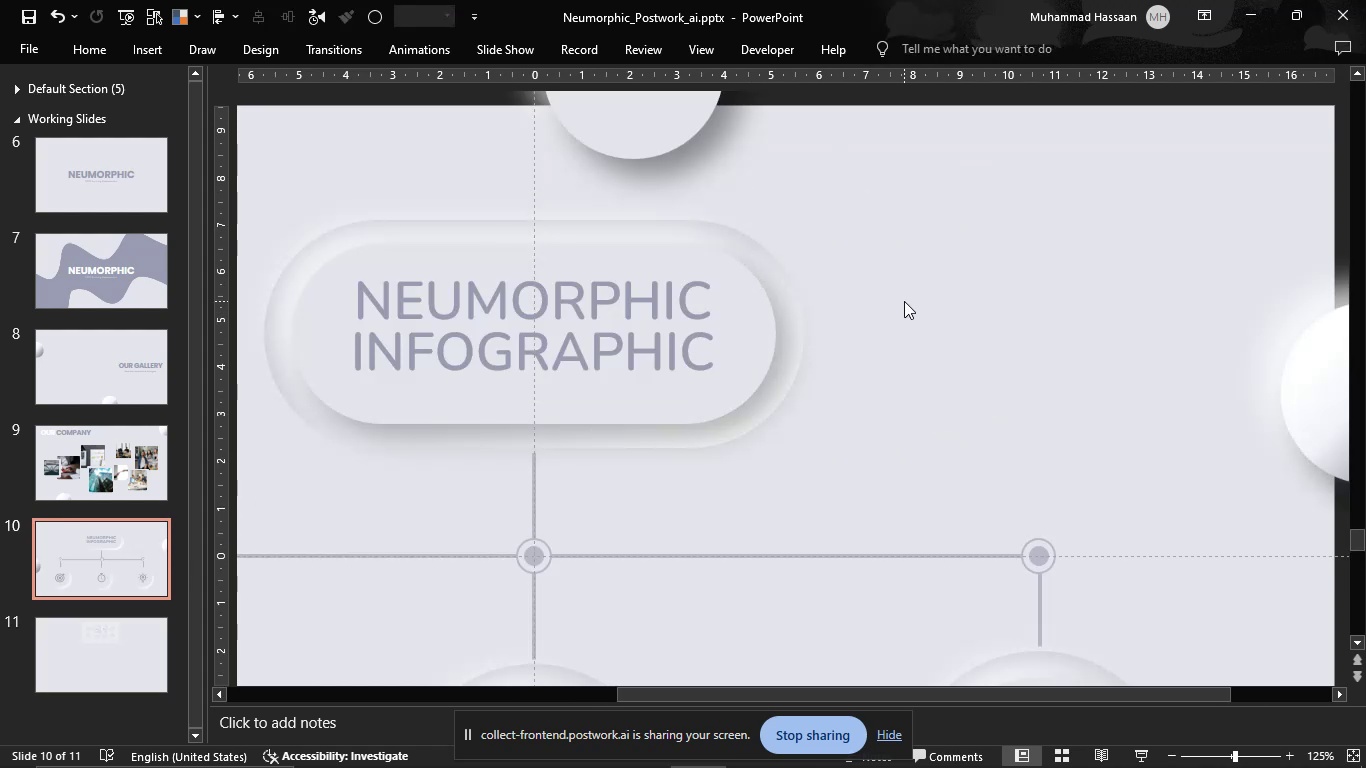 
hold_key(key=ControlLeft, duration=0.63)
scroll: coordinate [908, 304], scroll_direction: down, amount: 2.0
 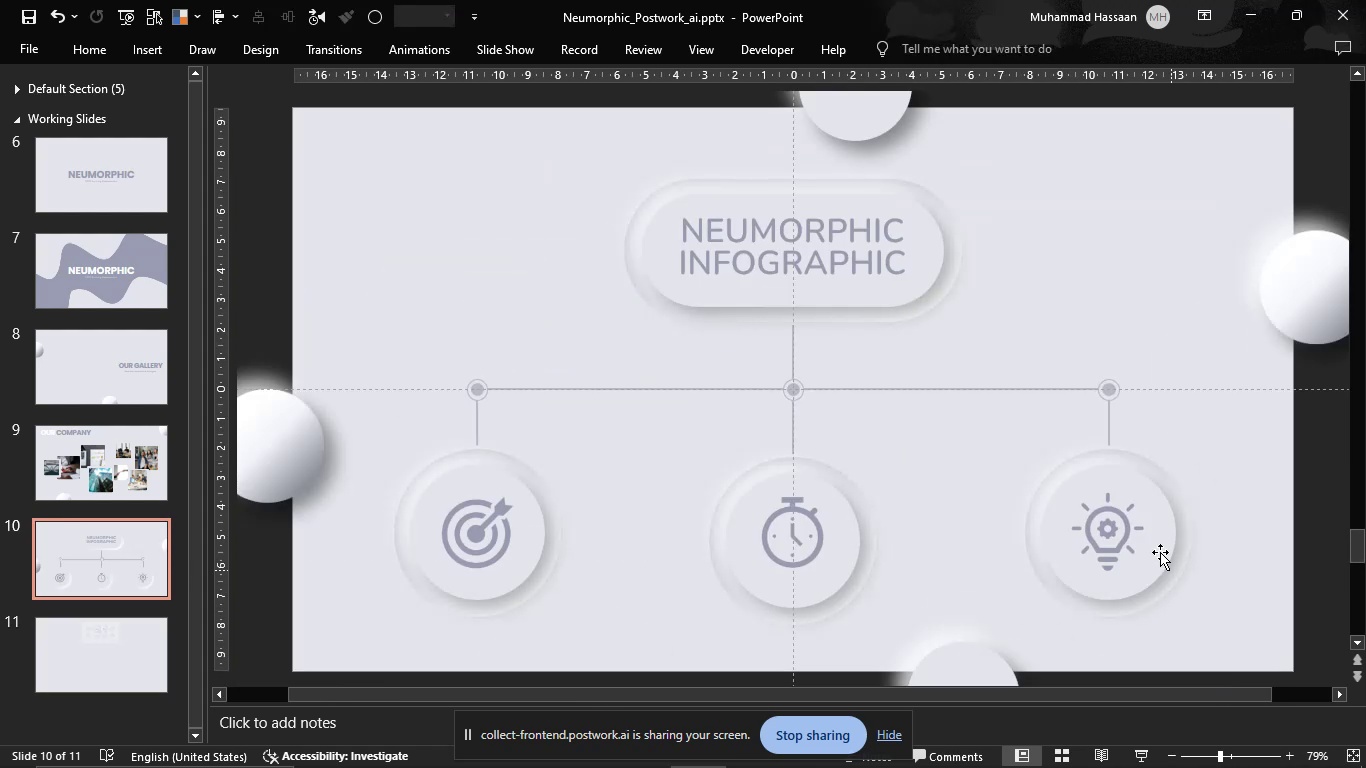 
left_click([1156, 548])
 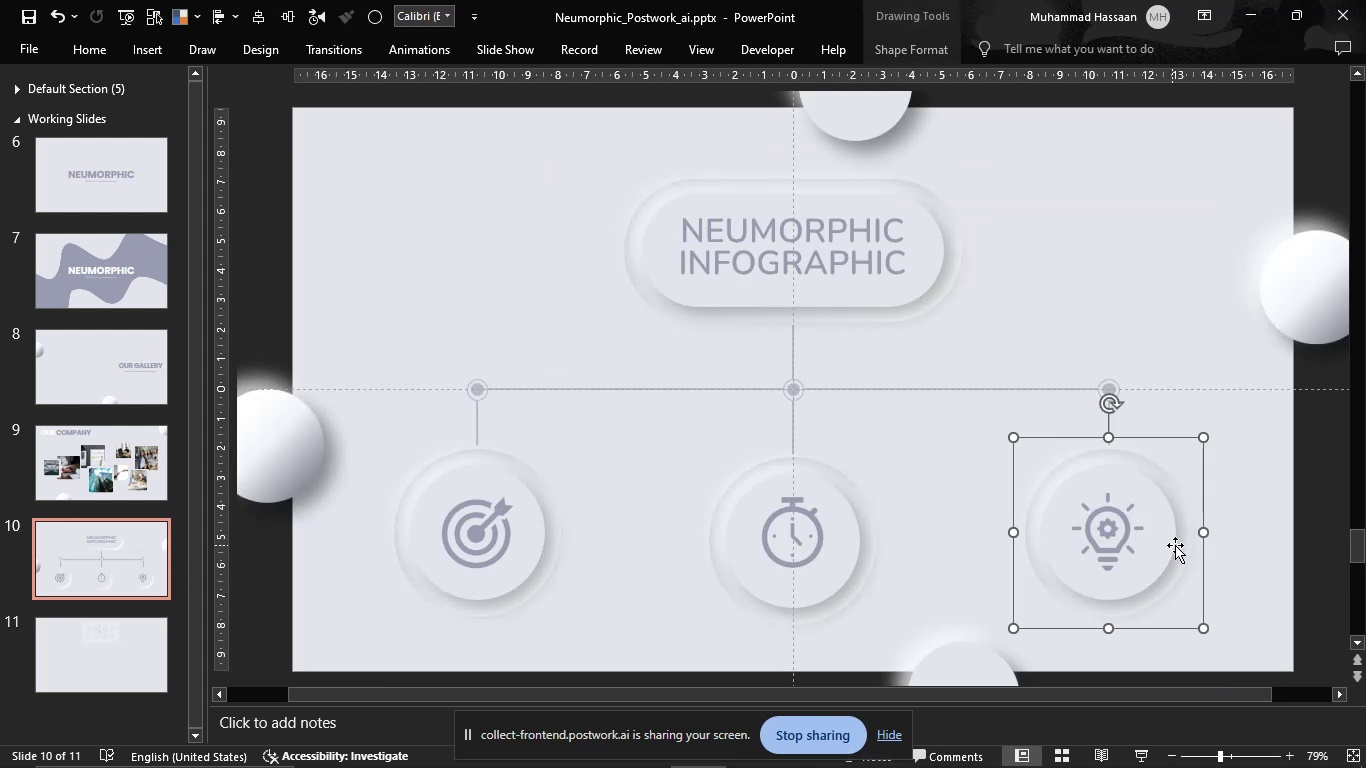 
key(Control+C)
 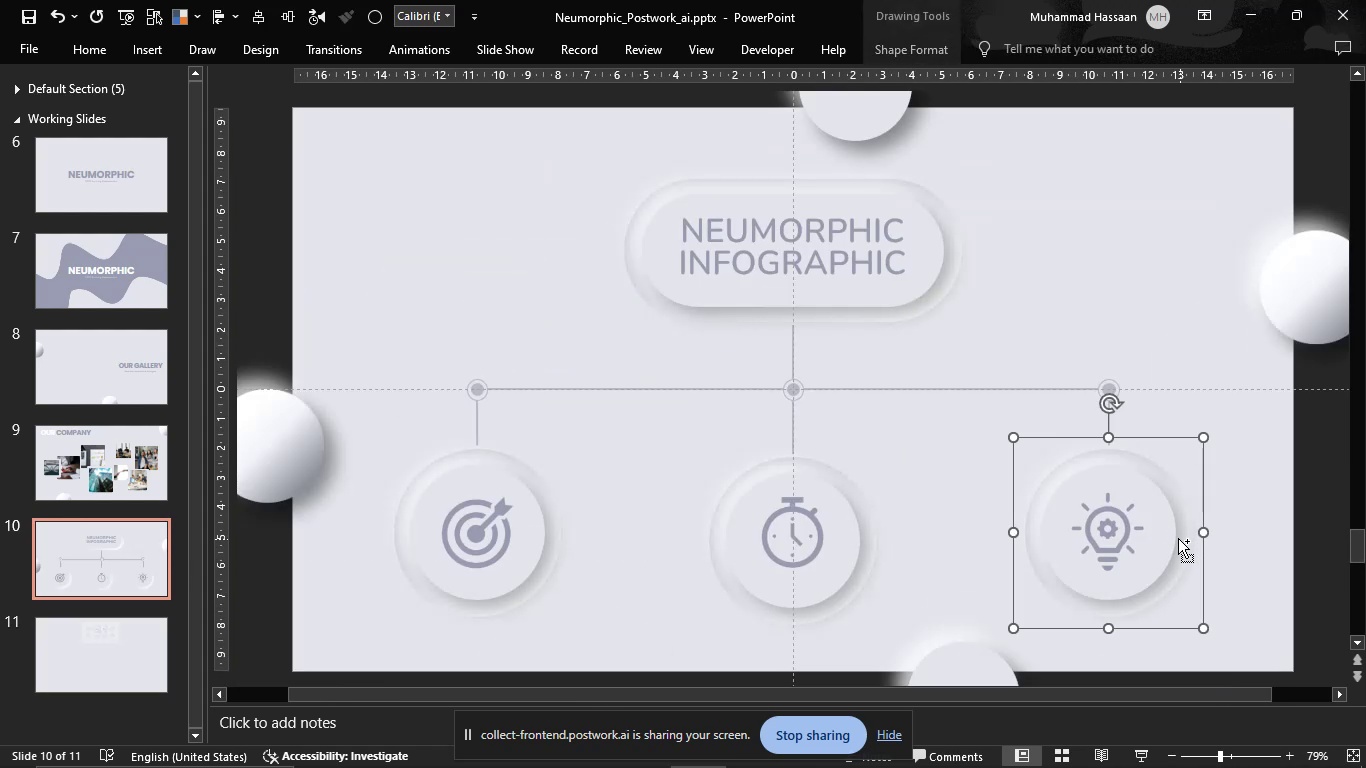 
key(Control+C)
 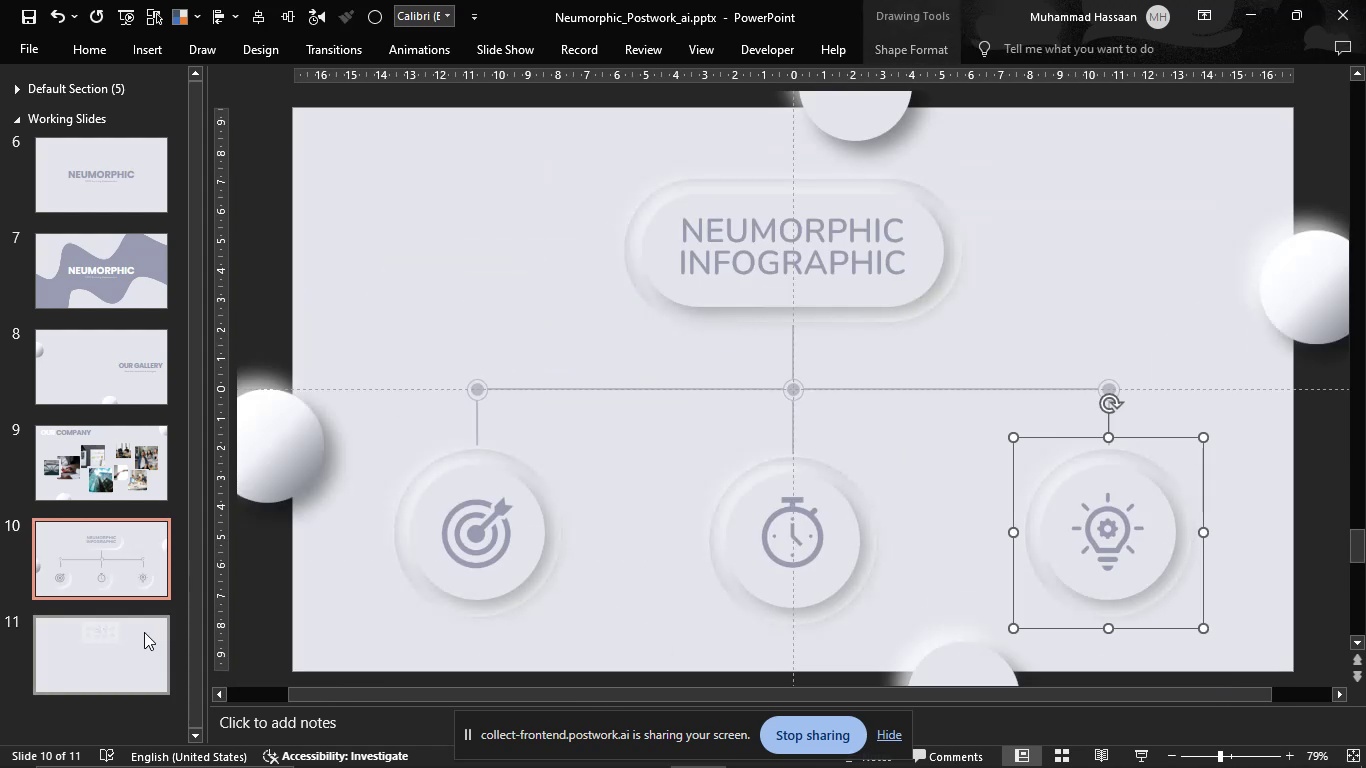 
left_click([111, 632])
 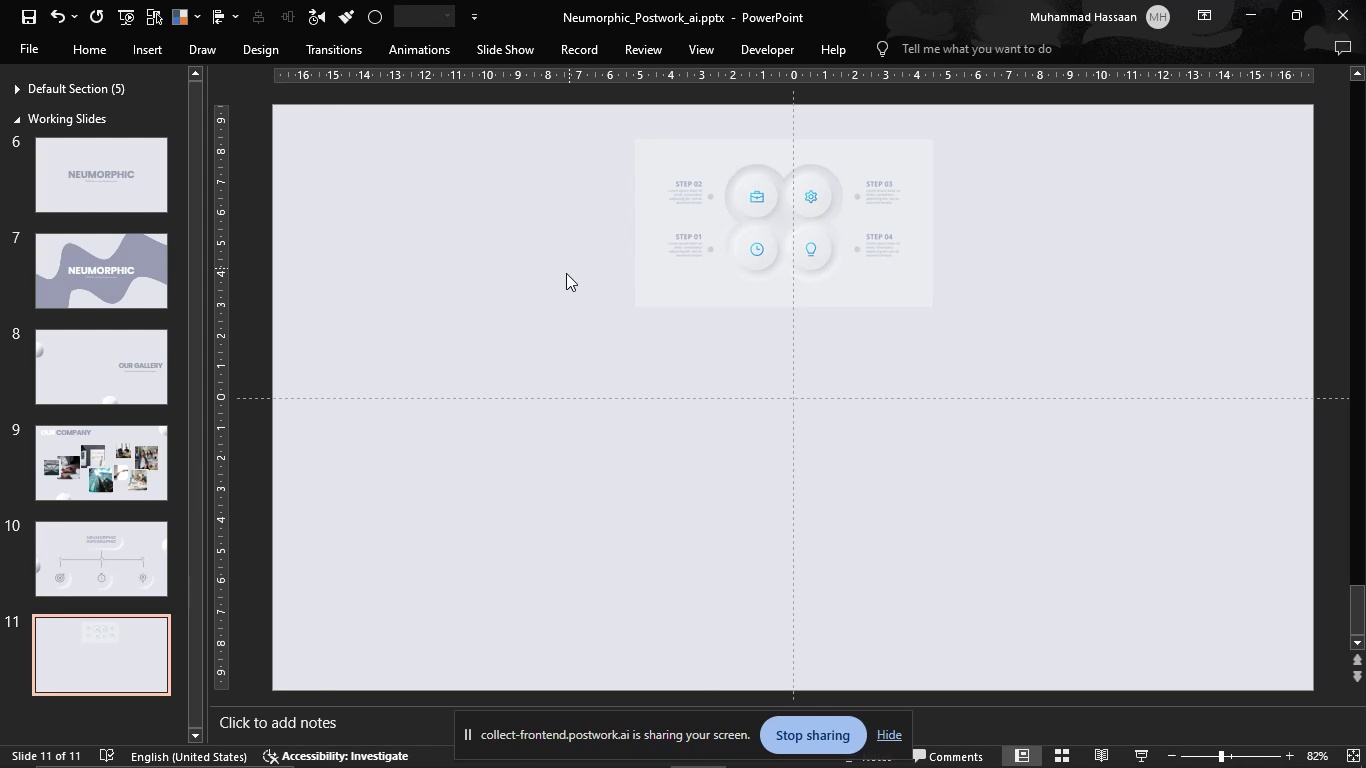 
left_click([561, 275])
 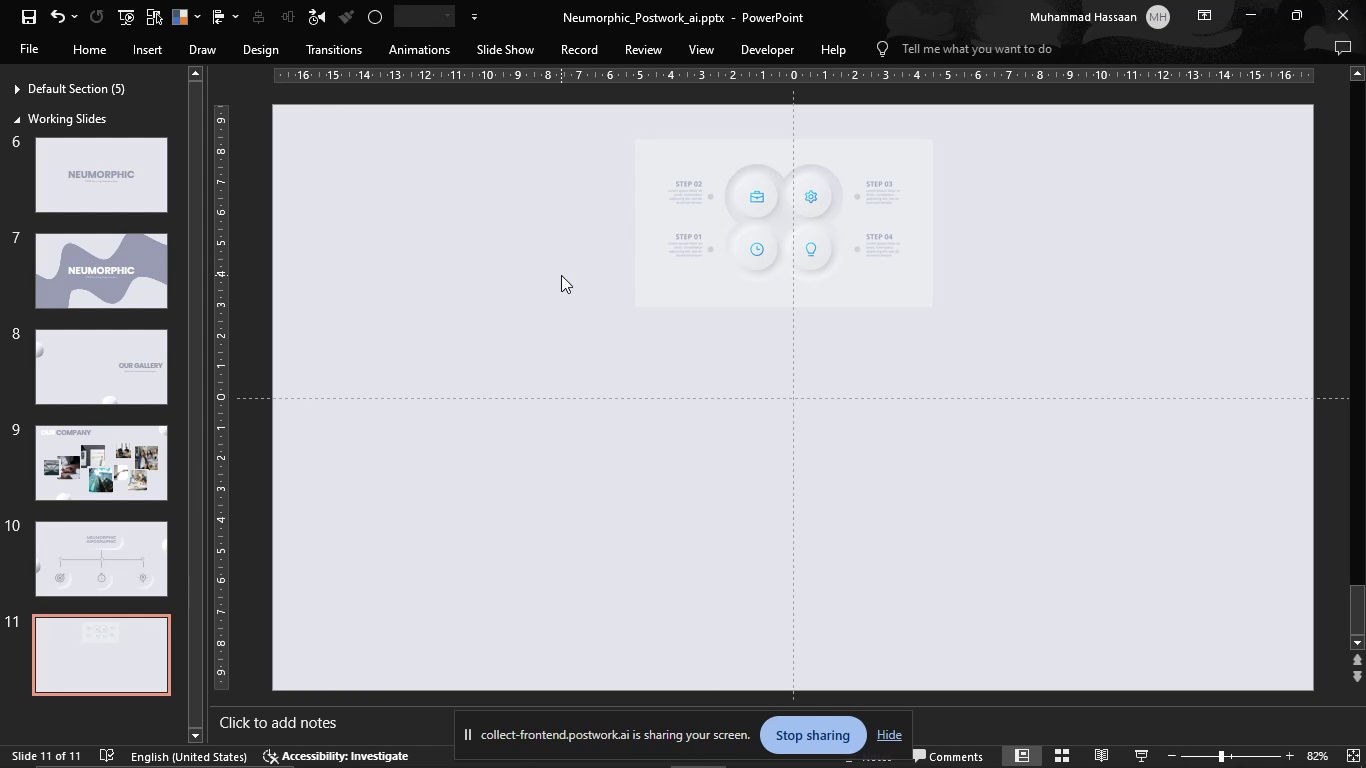 
key(Control+V)
 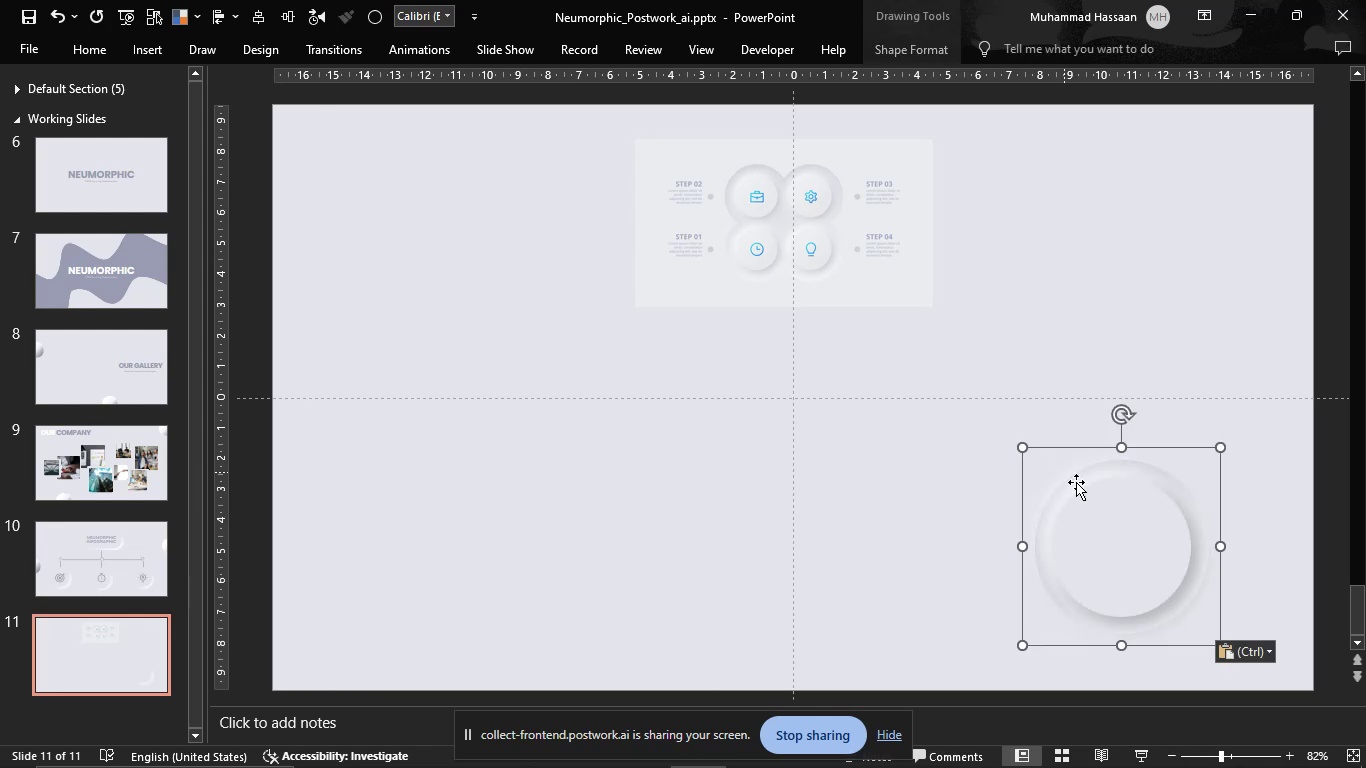 
left_click_drag(start_coordinate=[1109, 513], to_coordinate=[1106, 209])
 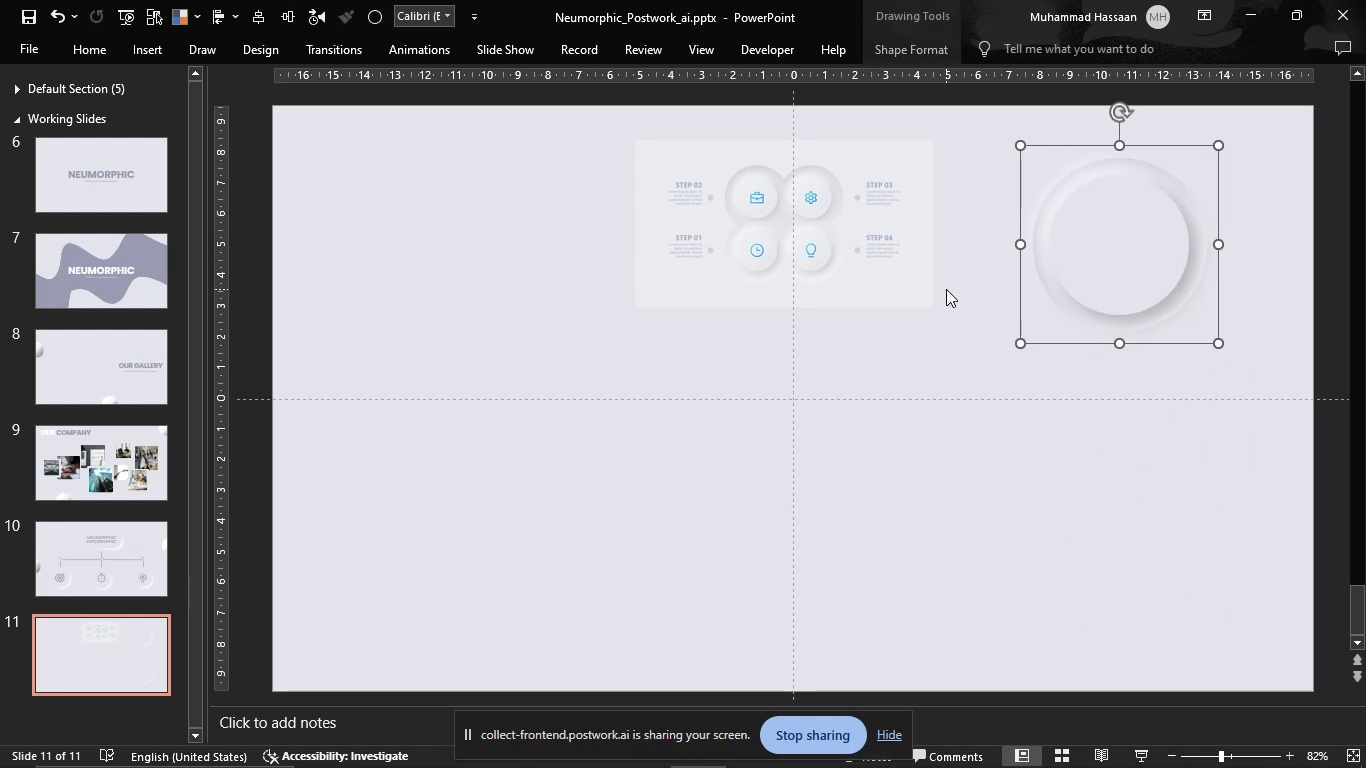 
left_click([946, 289])
 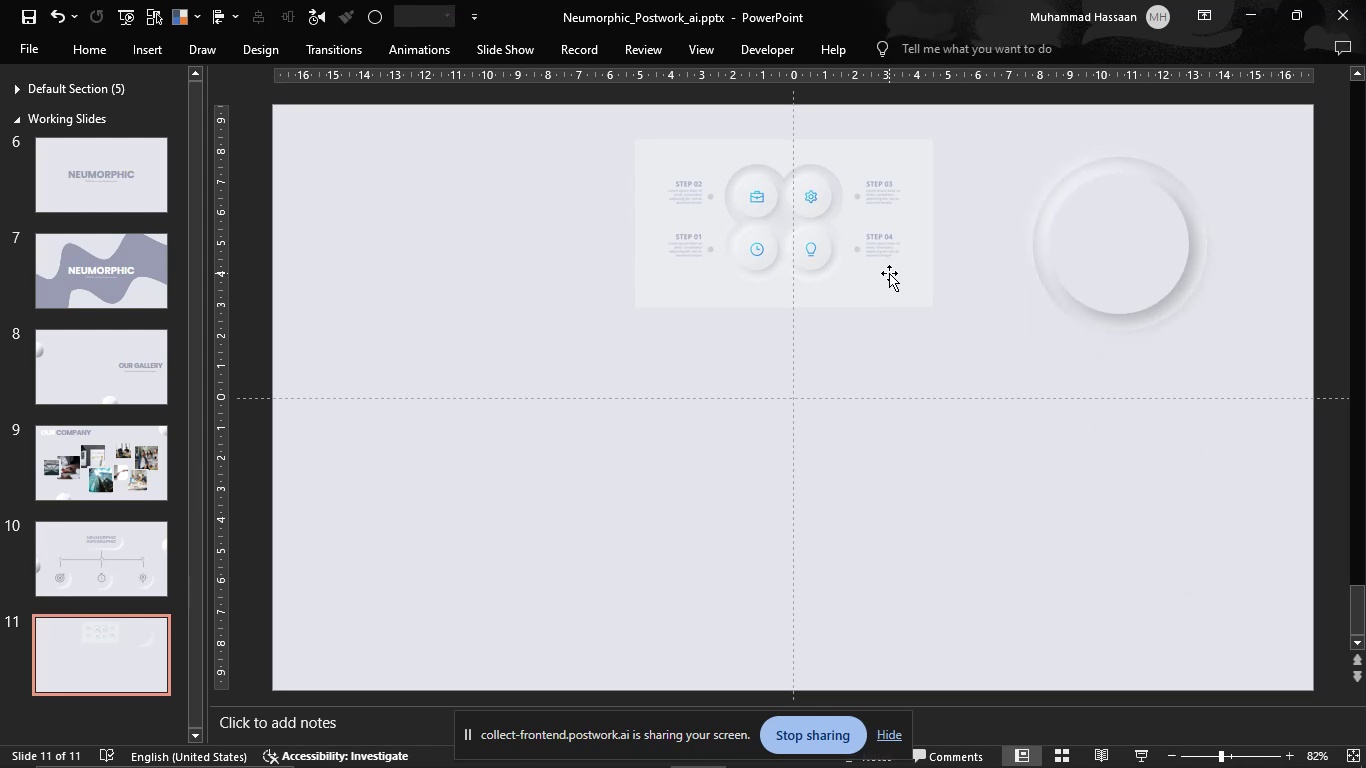 
left_click_drag(start_coordinate=[889, 272], to_coordinate=[735, 211])
 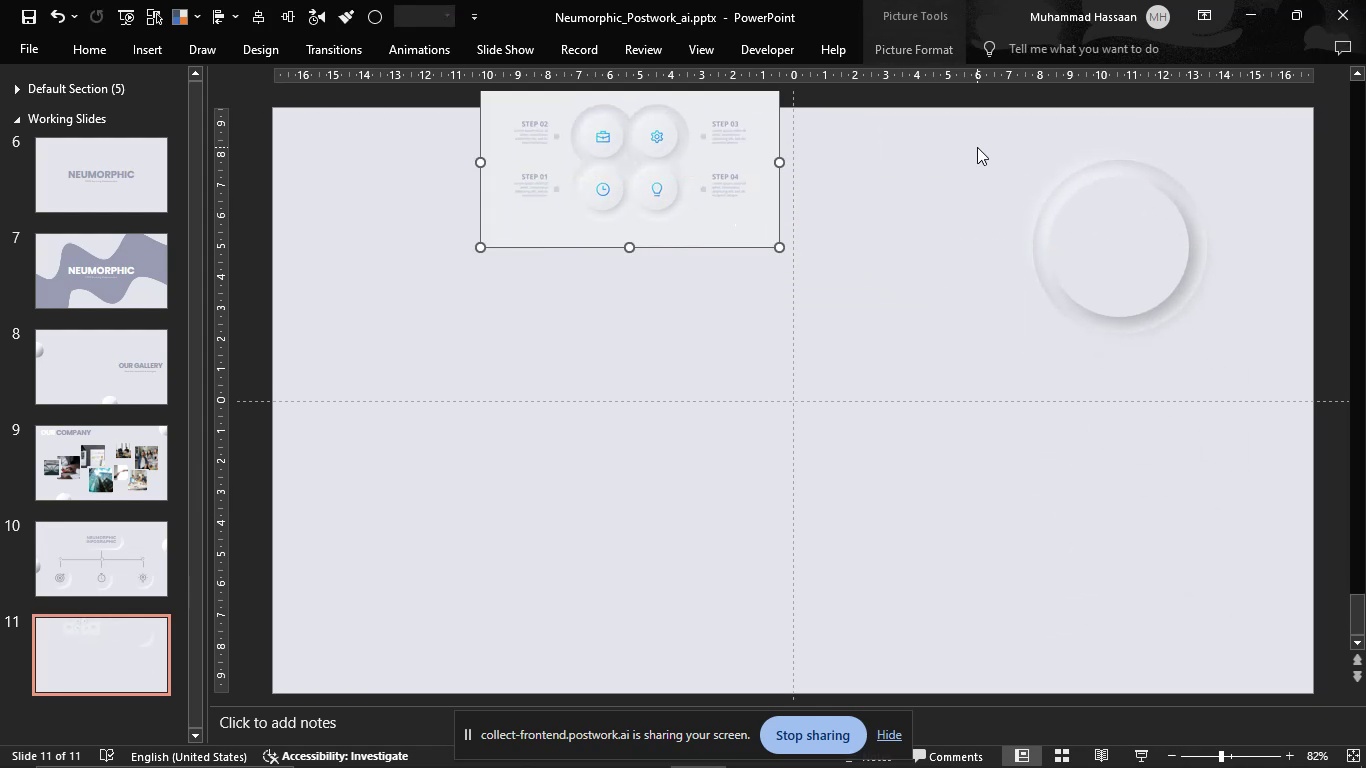 
left_click([977, 147])
 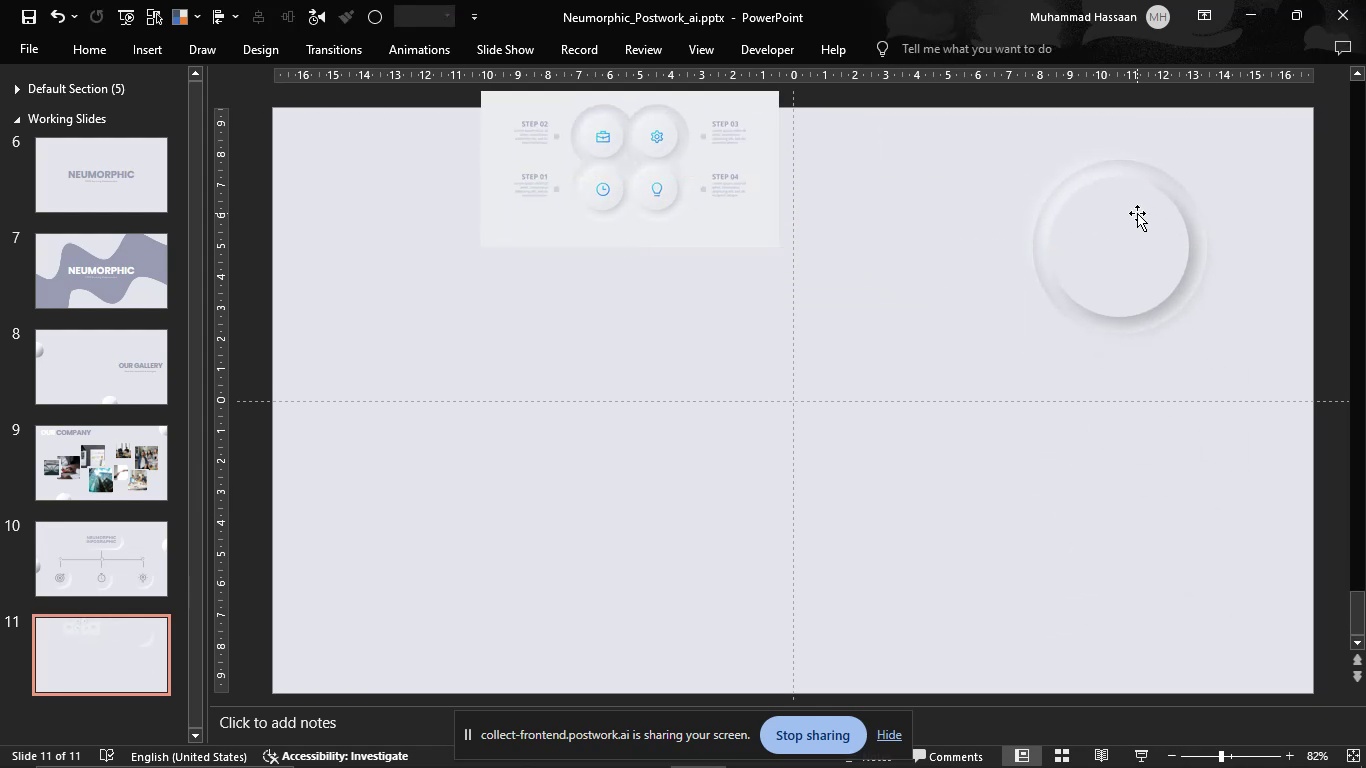 
left_click_drag(start_coordinate=[1137, 213], to_coordinate=[1044, 257])
 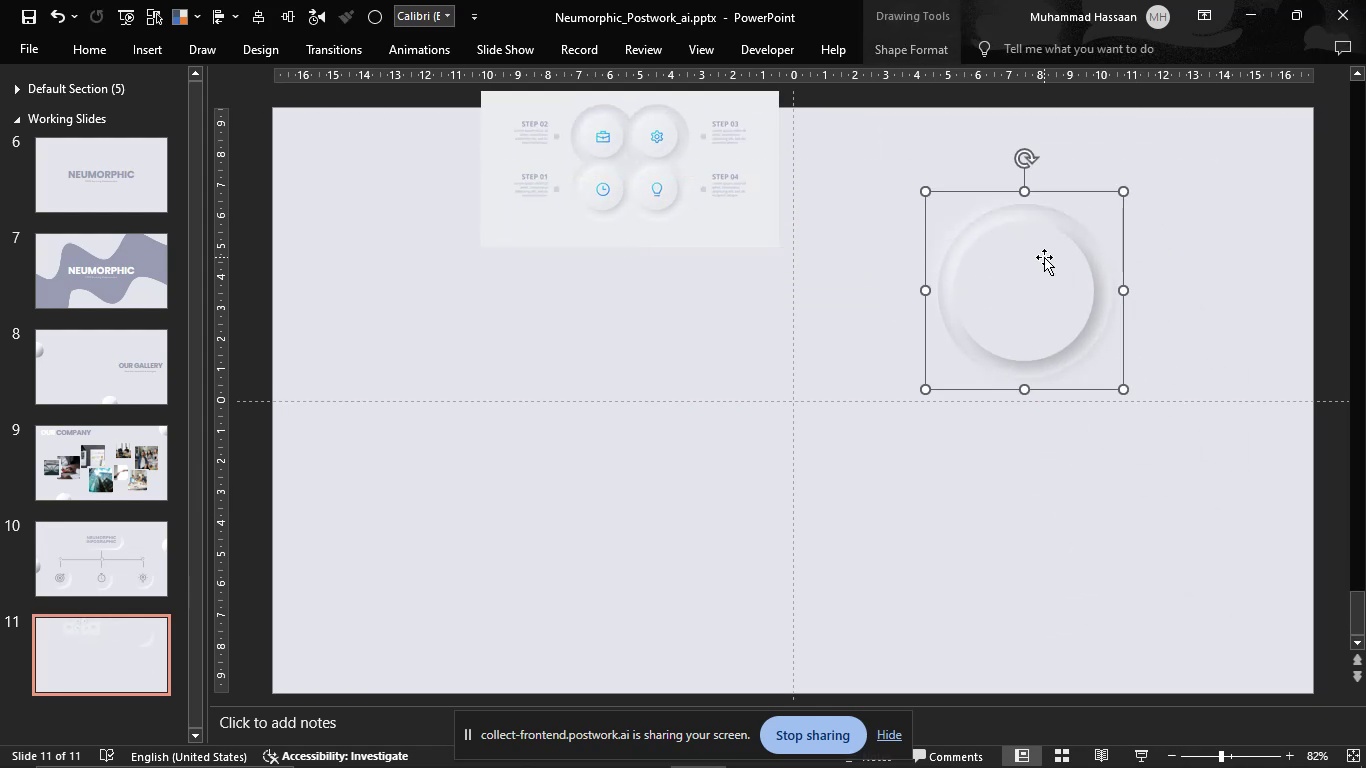 
key(Control+Shift+G)
 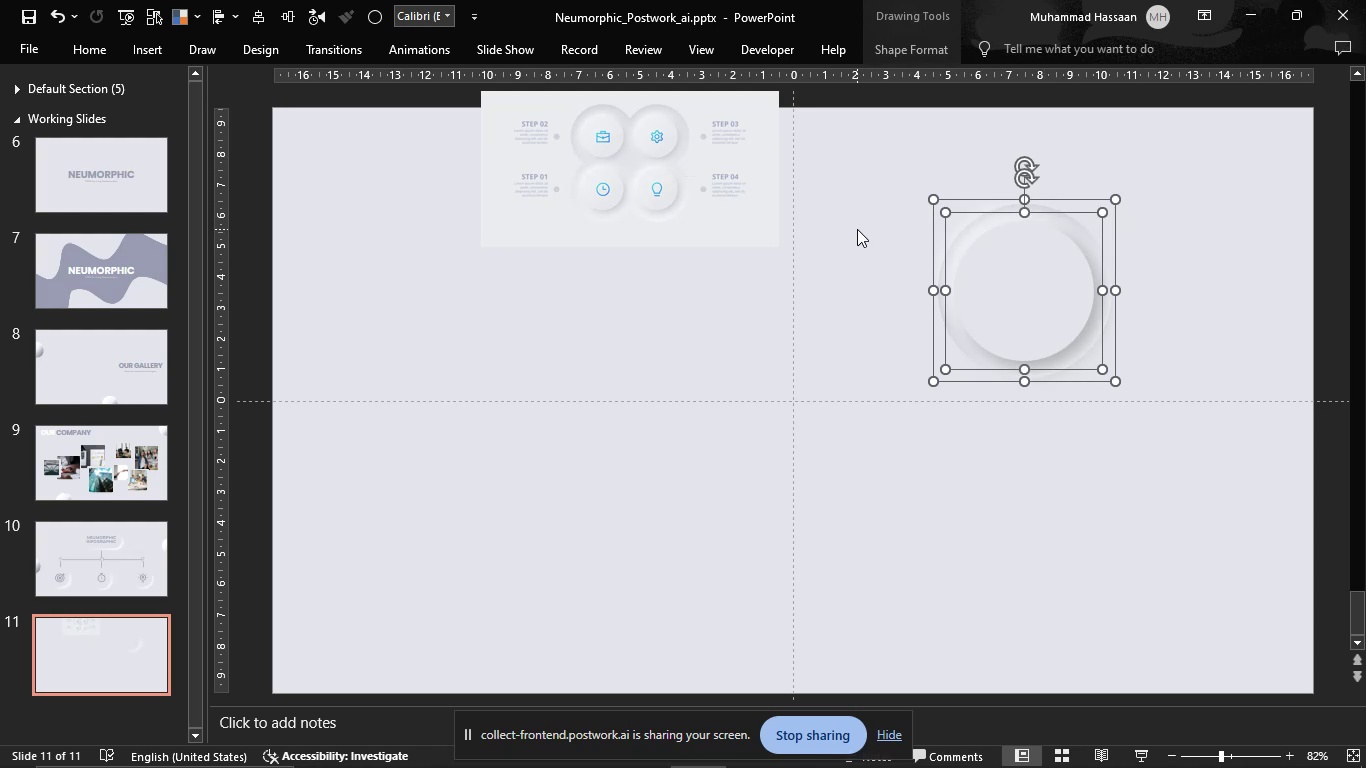 
left_click([857, 229])
 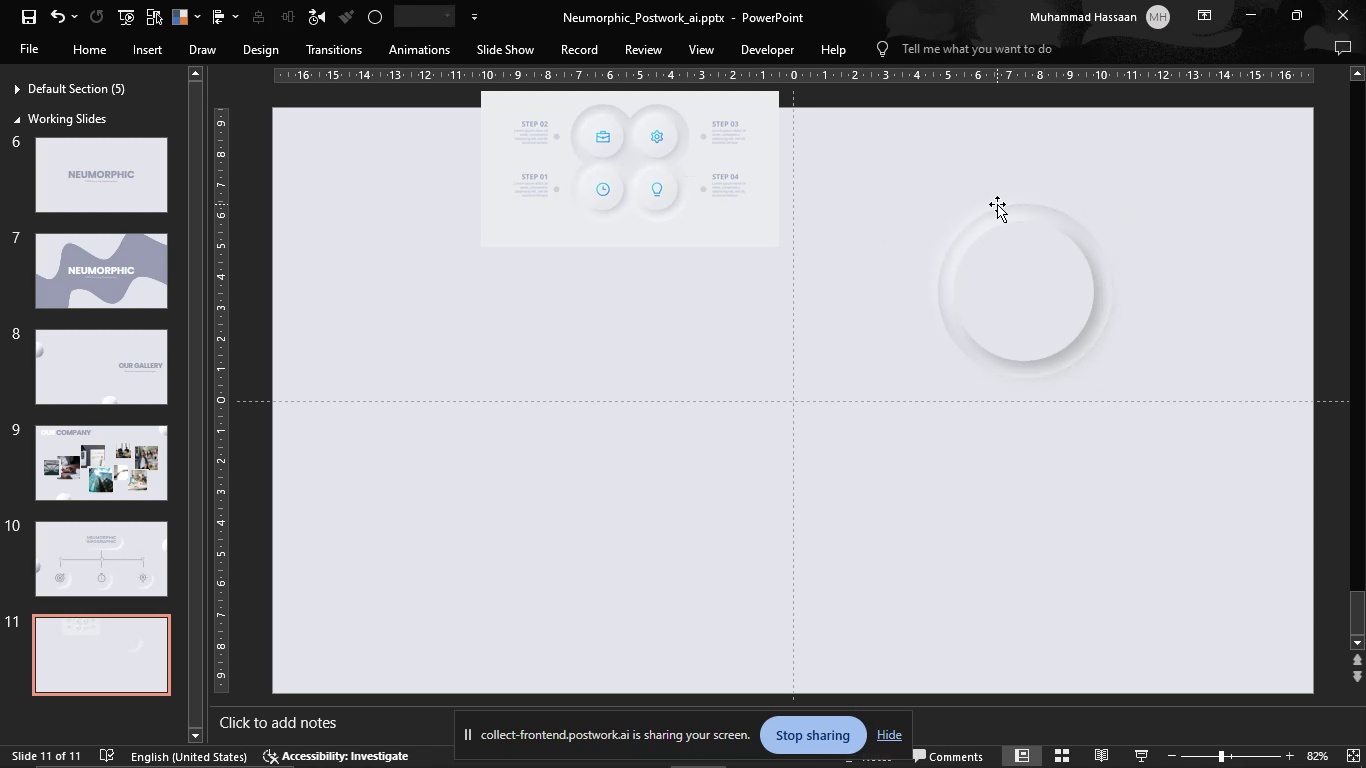 
left_click_drag(start_coordinate=[1021, 284], to_coordinate=[848, 342])
 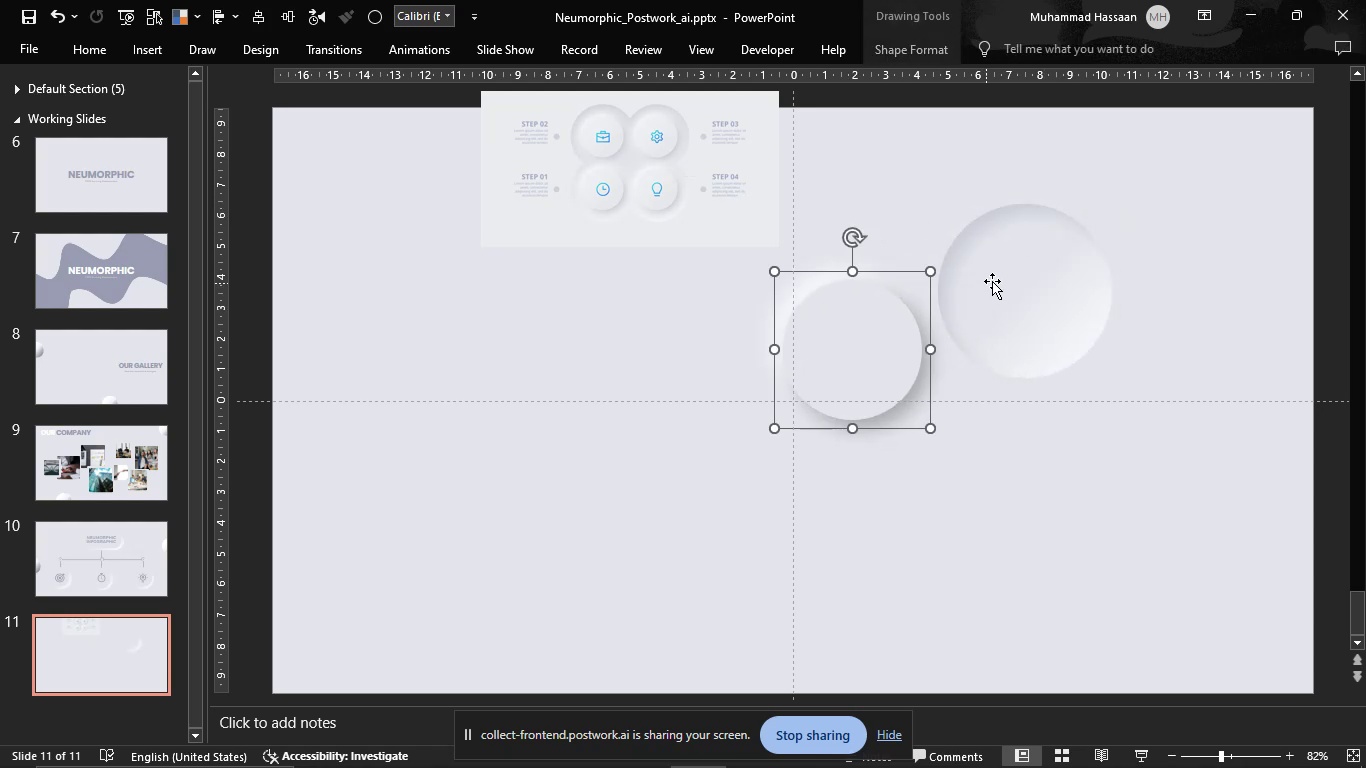 
left_click_drag(start_coordinate=[993, 280], to_coordinate=[926, 233])
 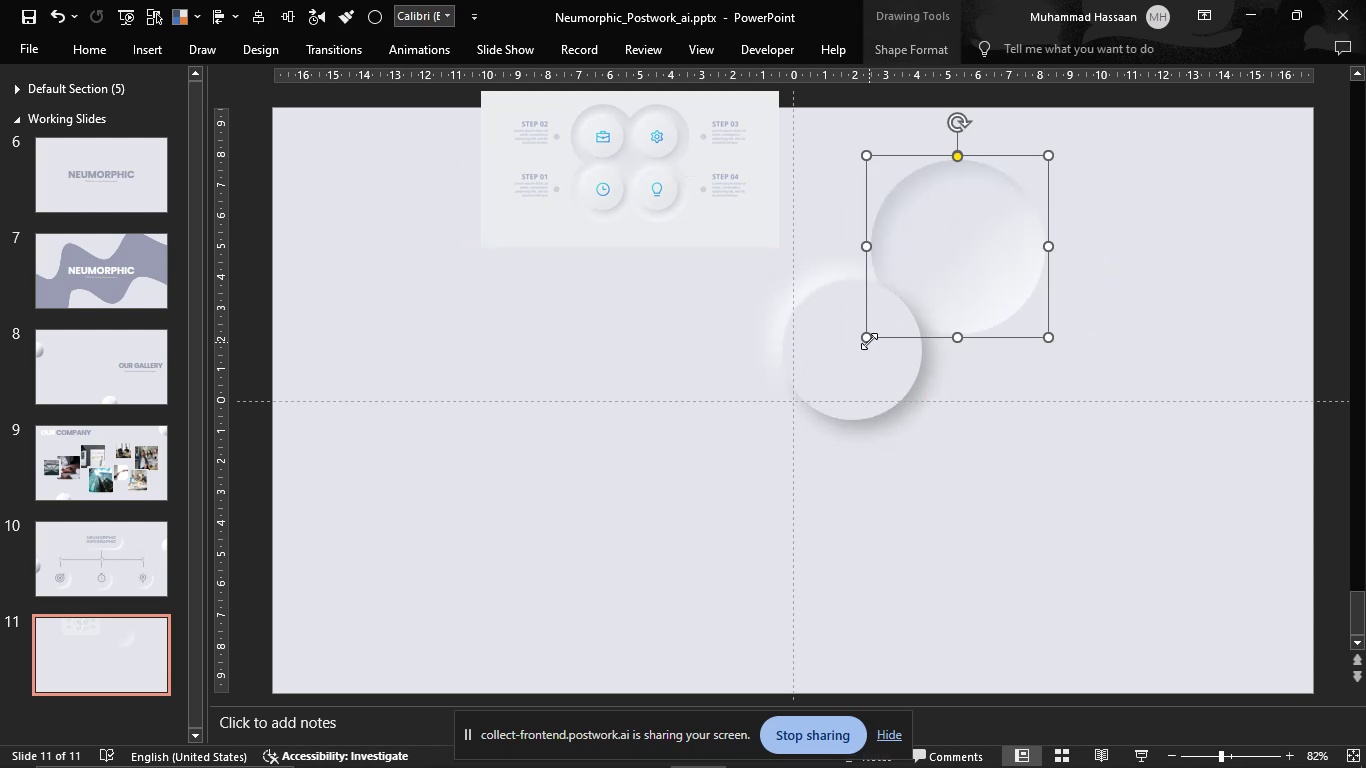 
hold_key(key=ControlLeft, duration=0.52)
 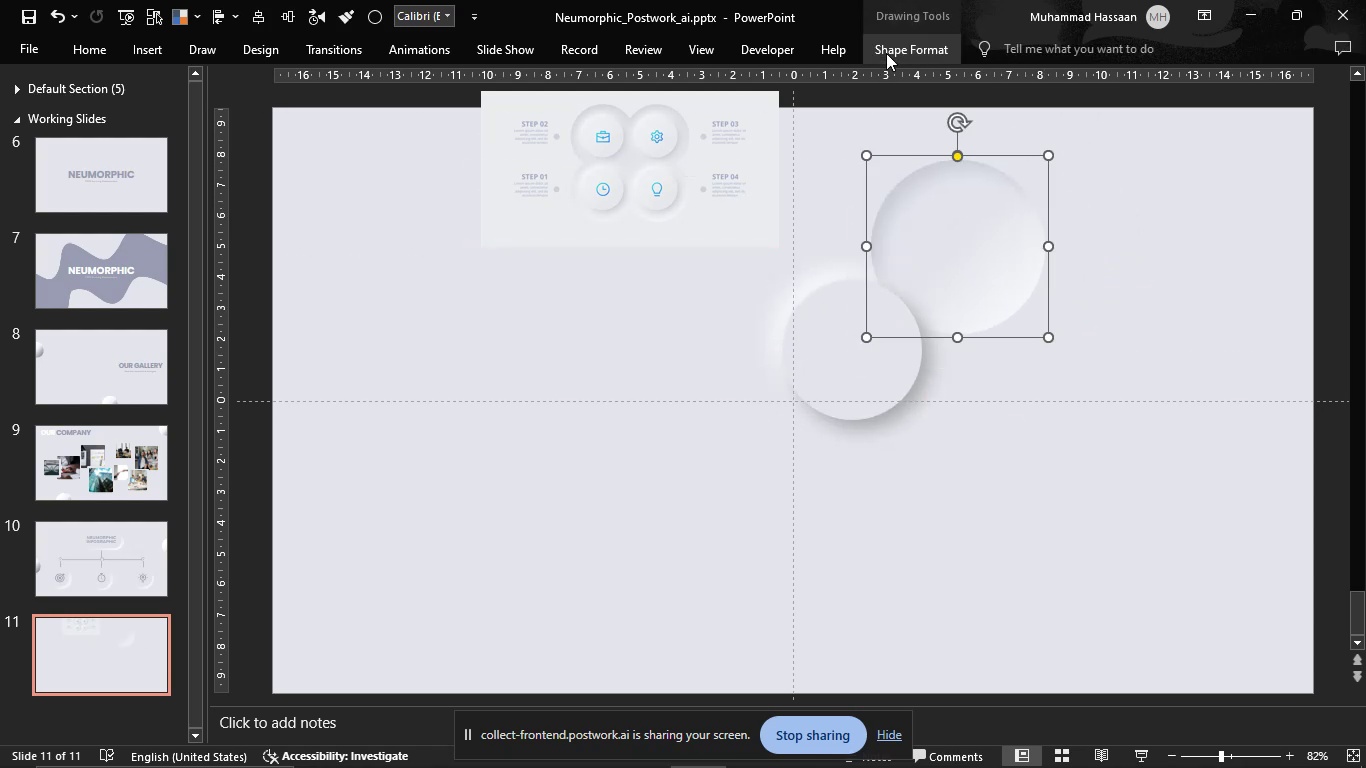 
left_click([886, 45])
 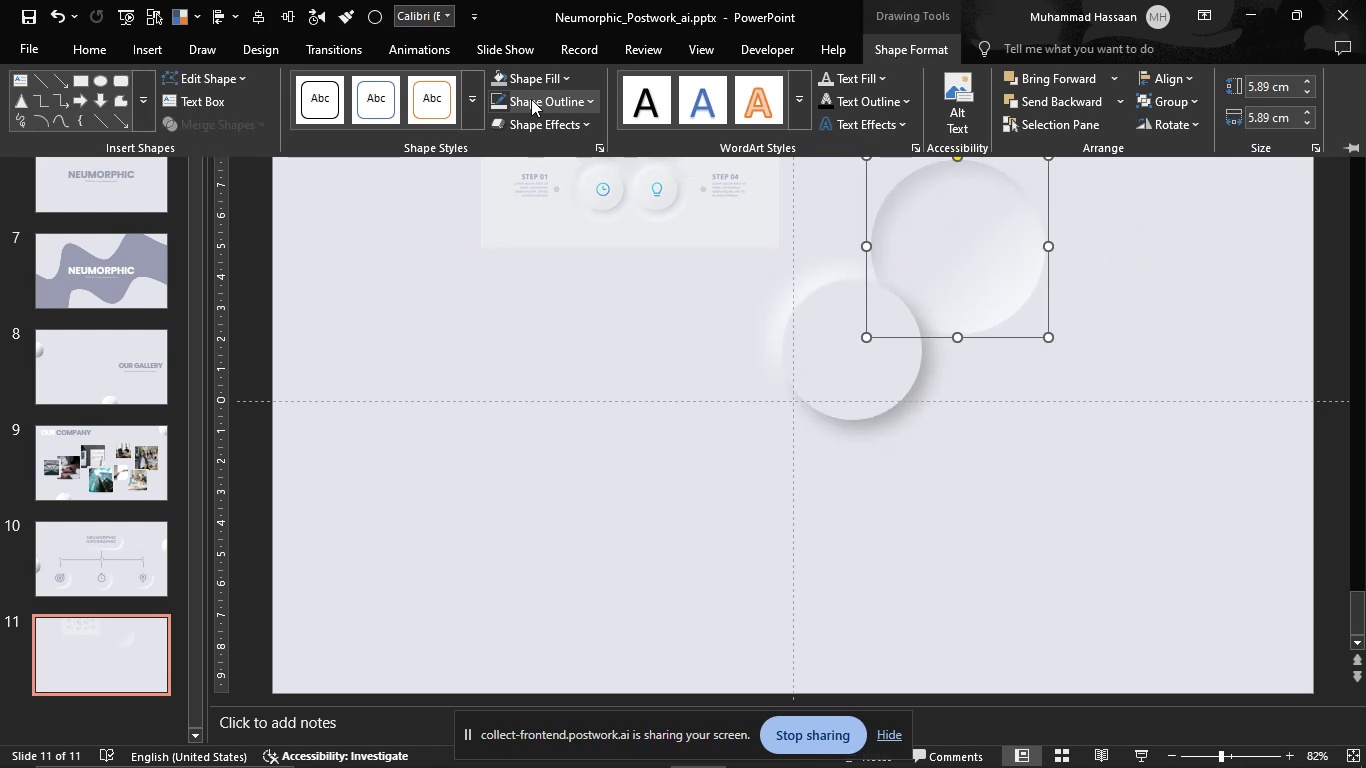 
left_click([529, 99])
 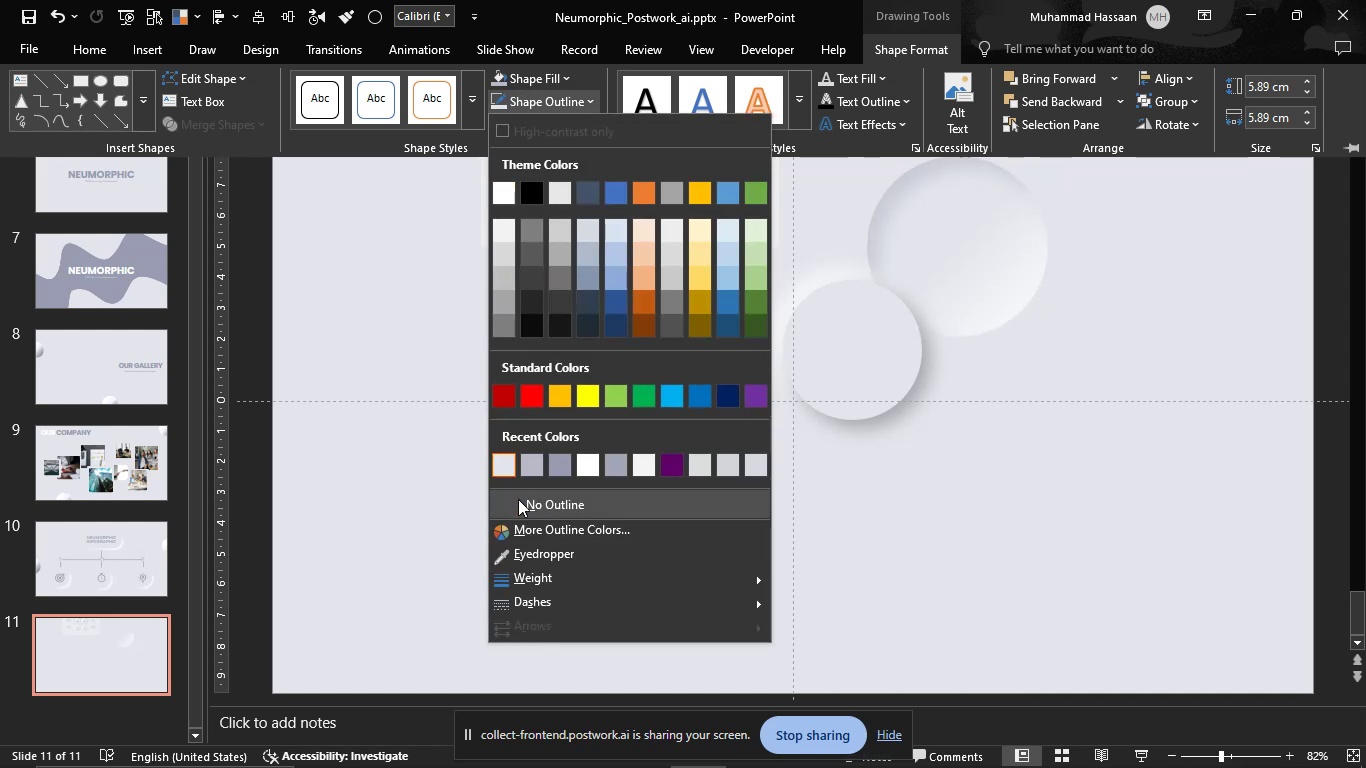 
left_click([518, 499])
 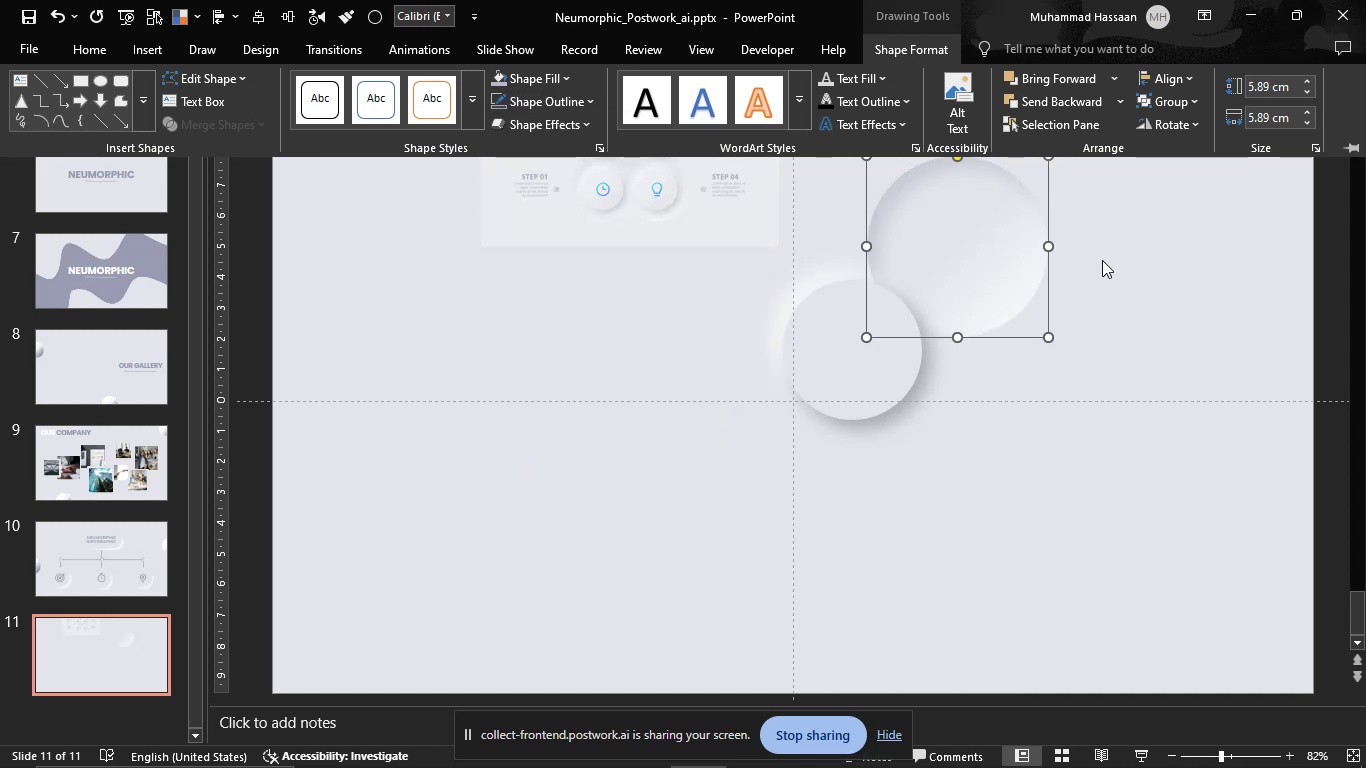 
left_click([1105, 260])
 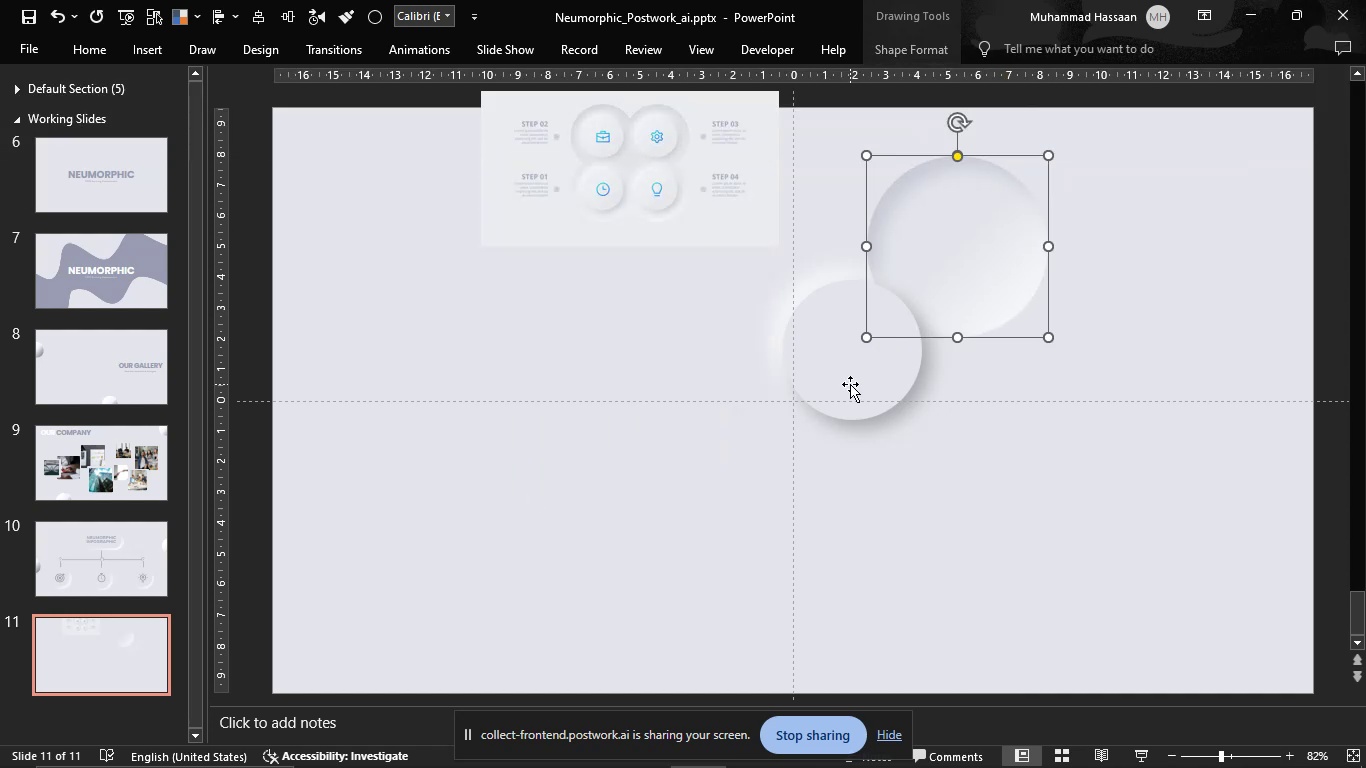 
left_click_drag(start_coordinate=[850, 384], to_coordinate=[1138, 257])
 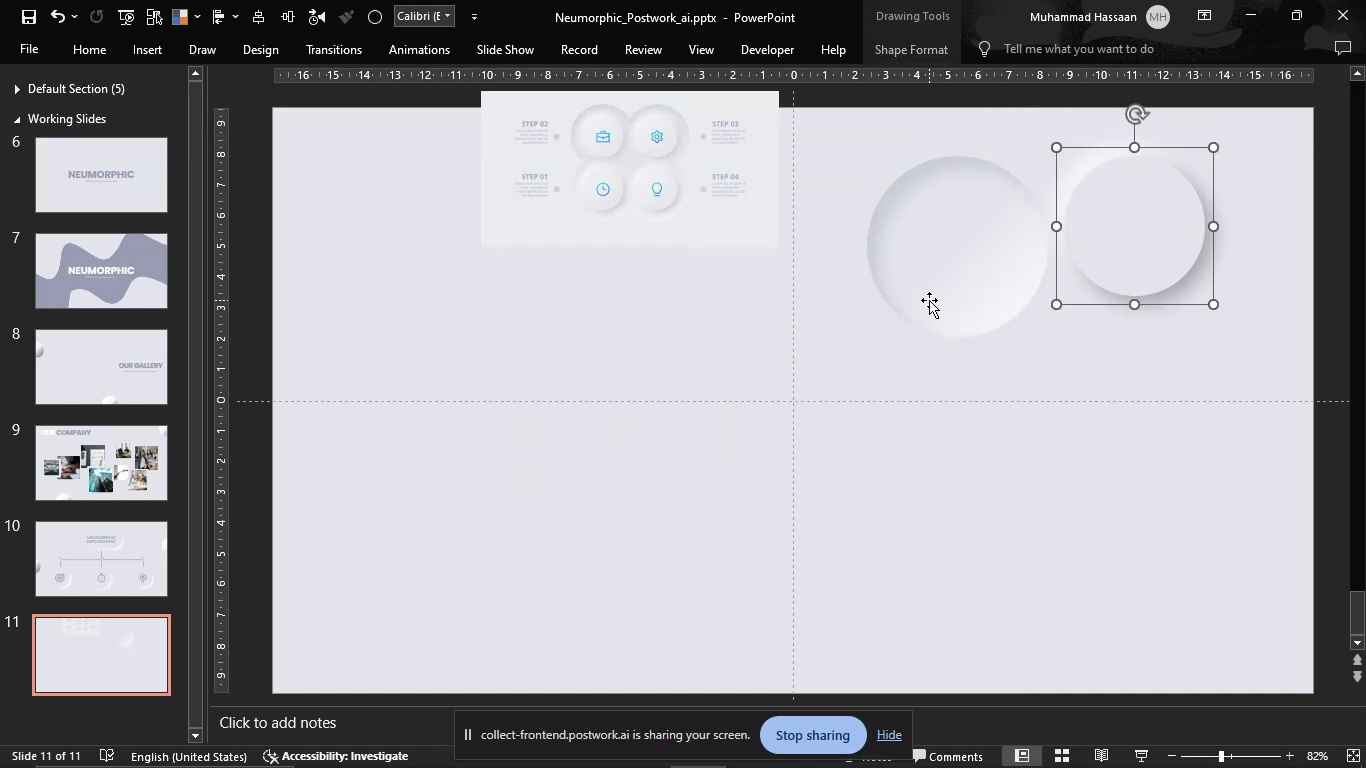 
left_click_drag(start_coordinate=[929, 300], to_coordinate=[844, 389])
 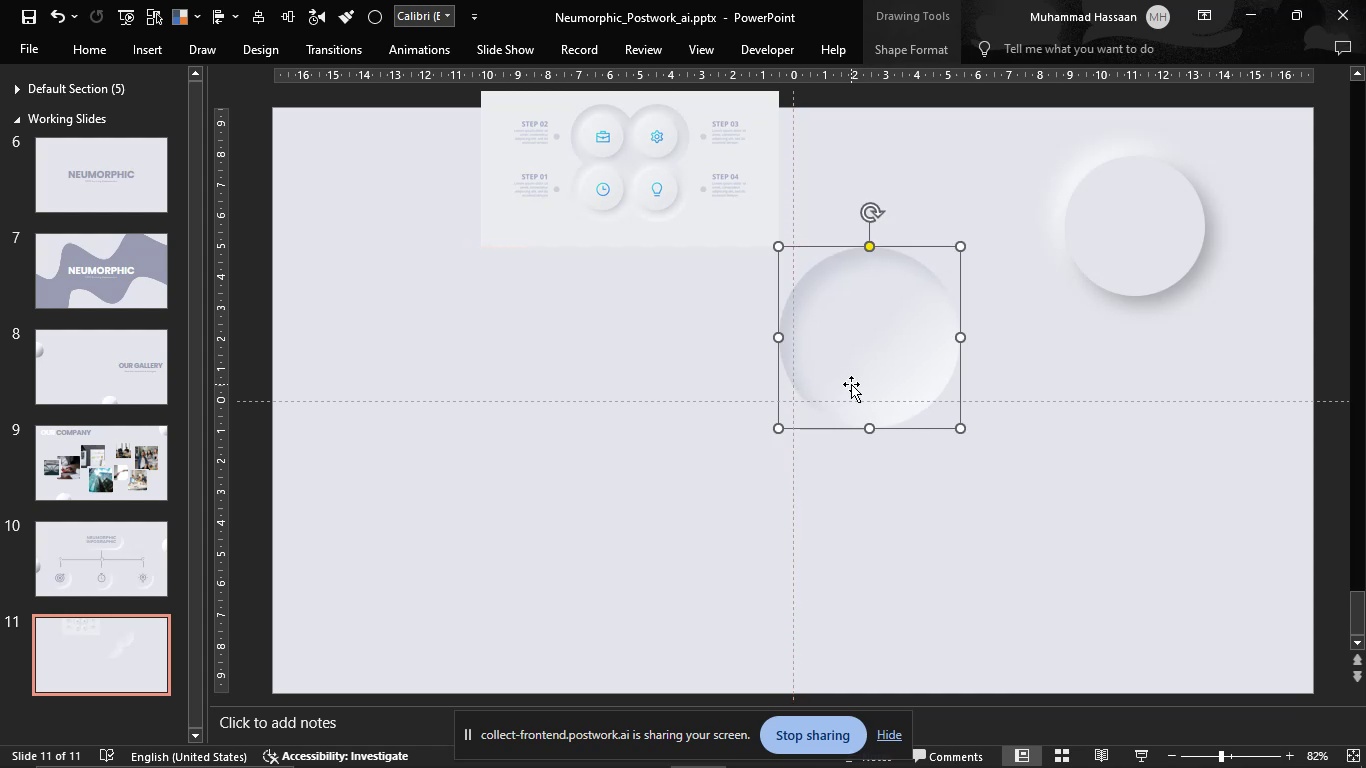 
key(Control+D)
 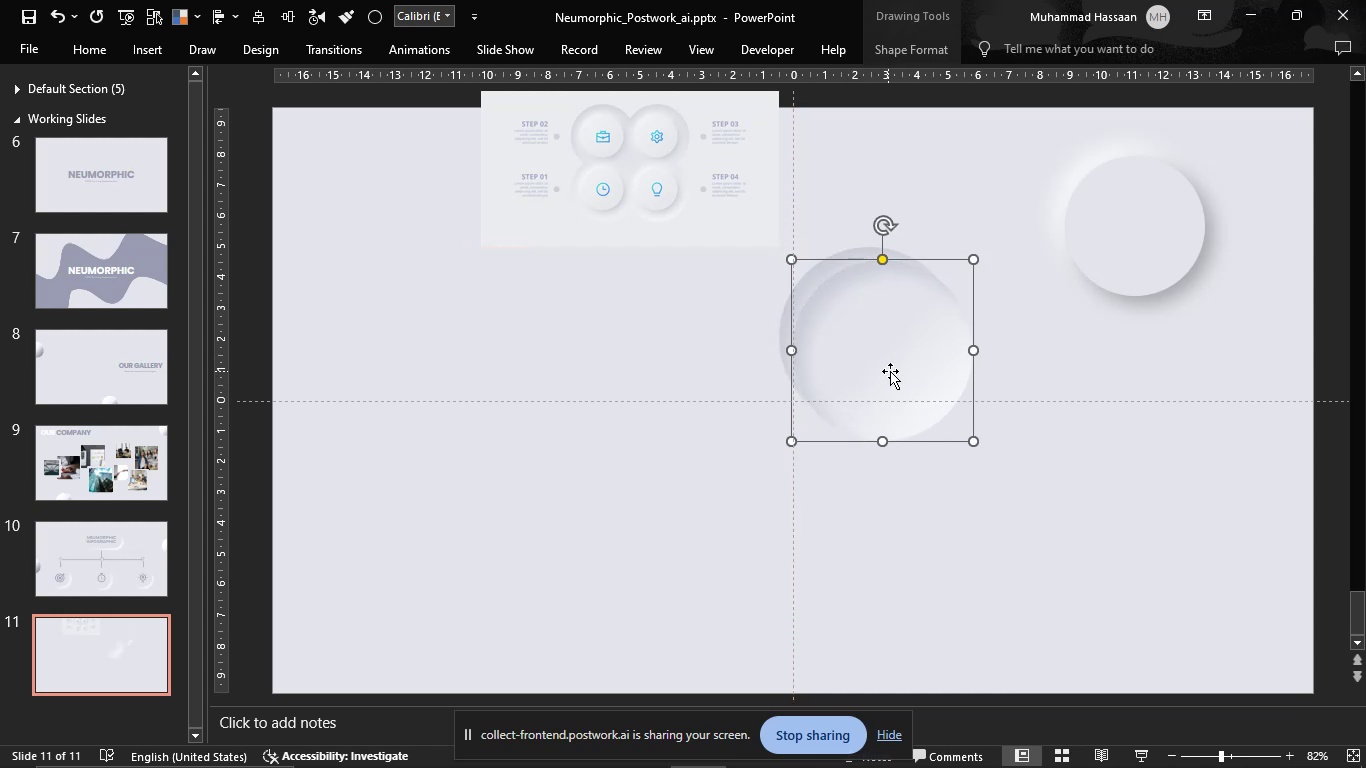 
left_click_drag(start_coordinate=[890, 371], to_coordinate=[880, 501])
 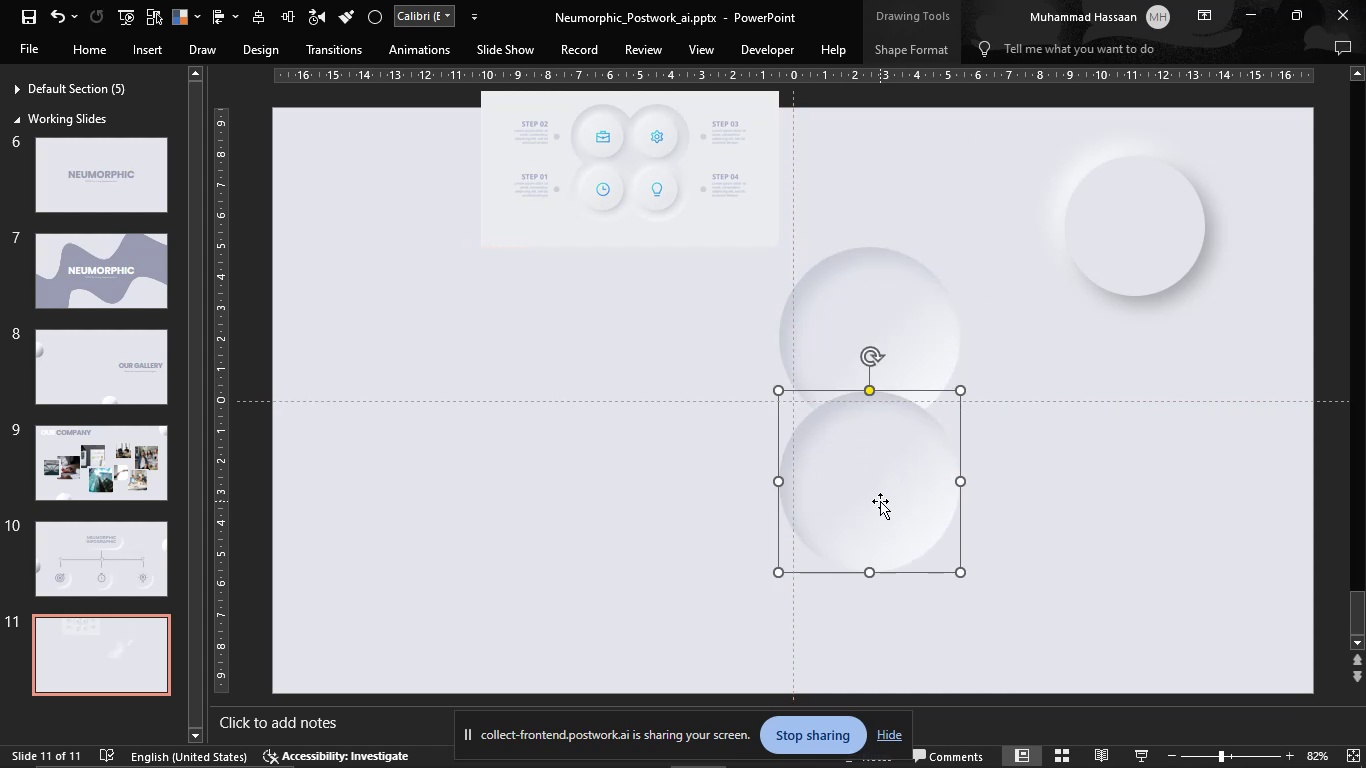 
hold_key(key=ControlLeft, duration=1.53)
left_click_drag(start_coordinate=[880, 501], to_coordinate=[702, 502])
 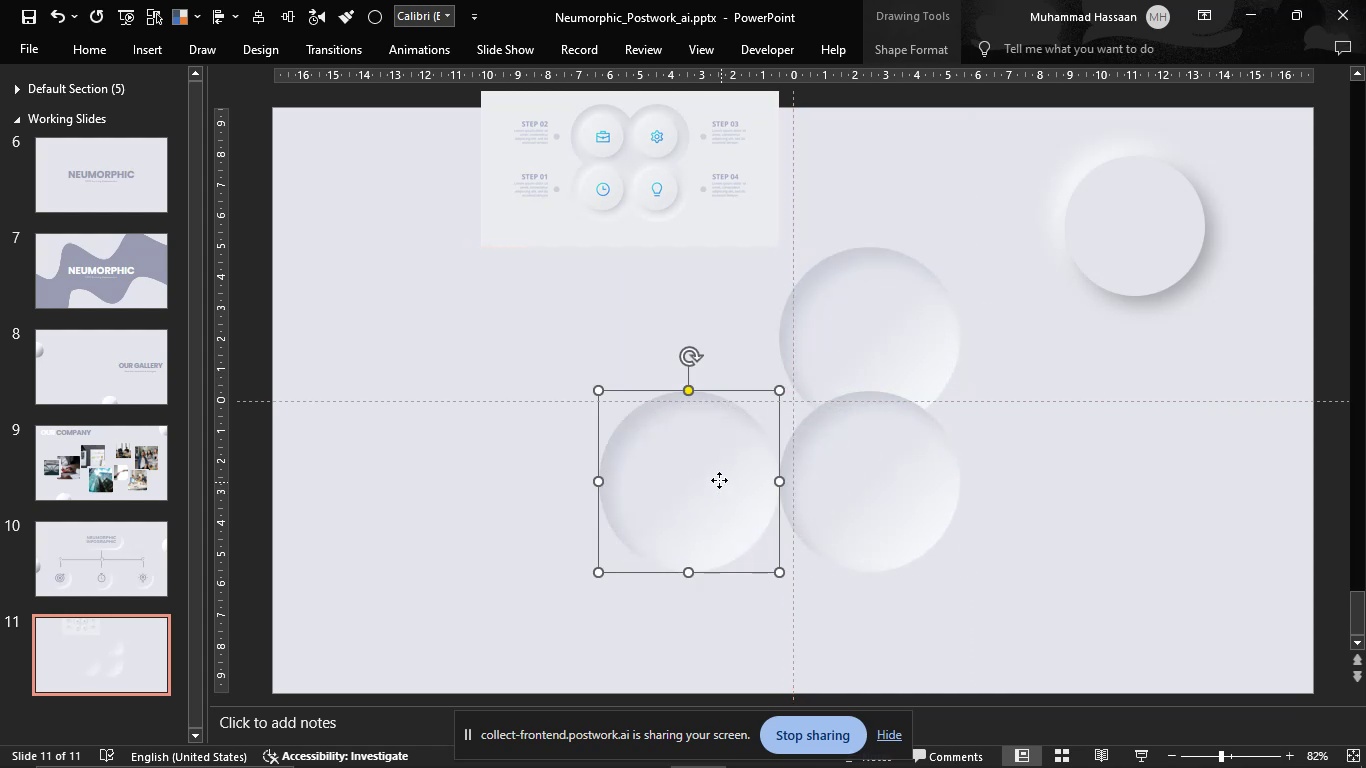 
hold_key(key=ControlLeft, duration=0.43)
 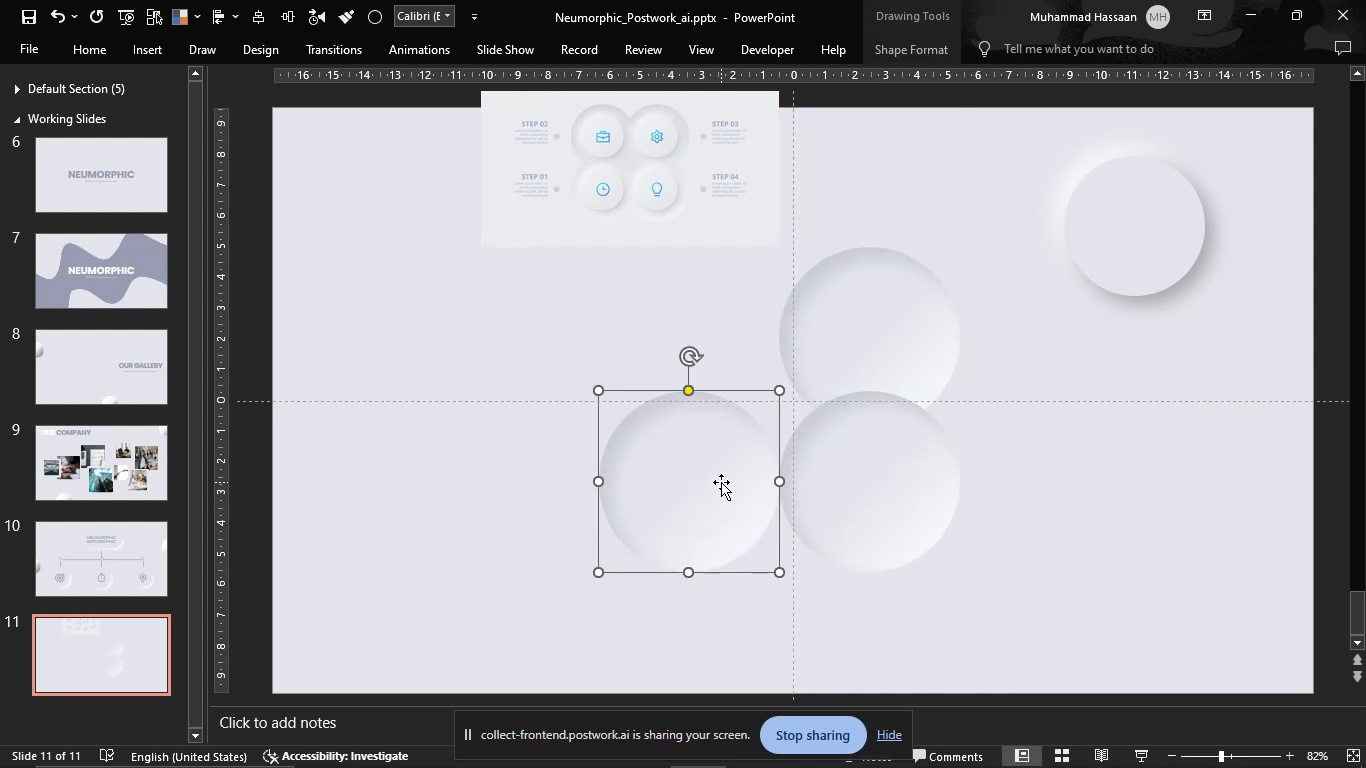 
left_click_drag(start_coordinate=[721, 482], to_coordinate=[699, 337])
 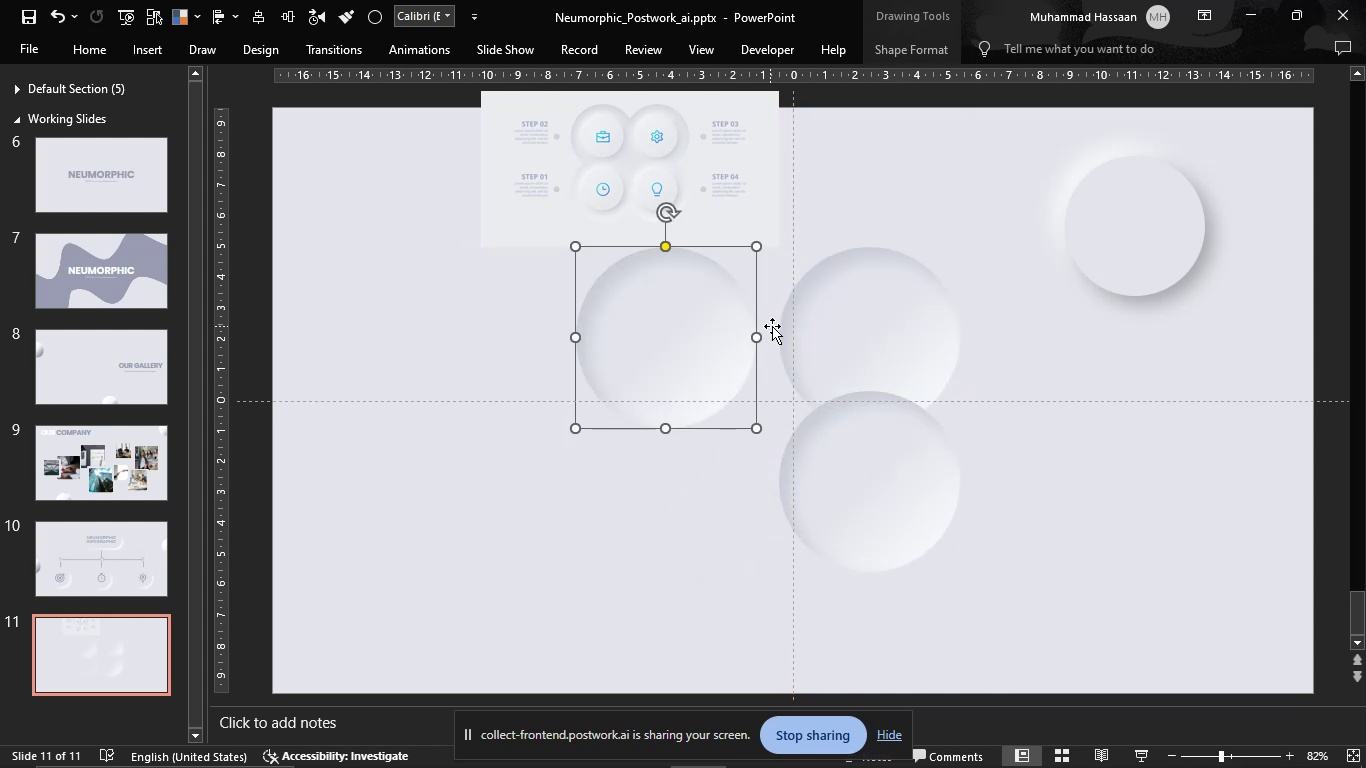 
hold_key(key=ControlLeft, duration=1.49)
 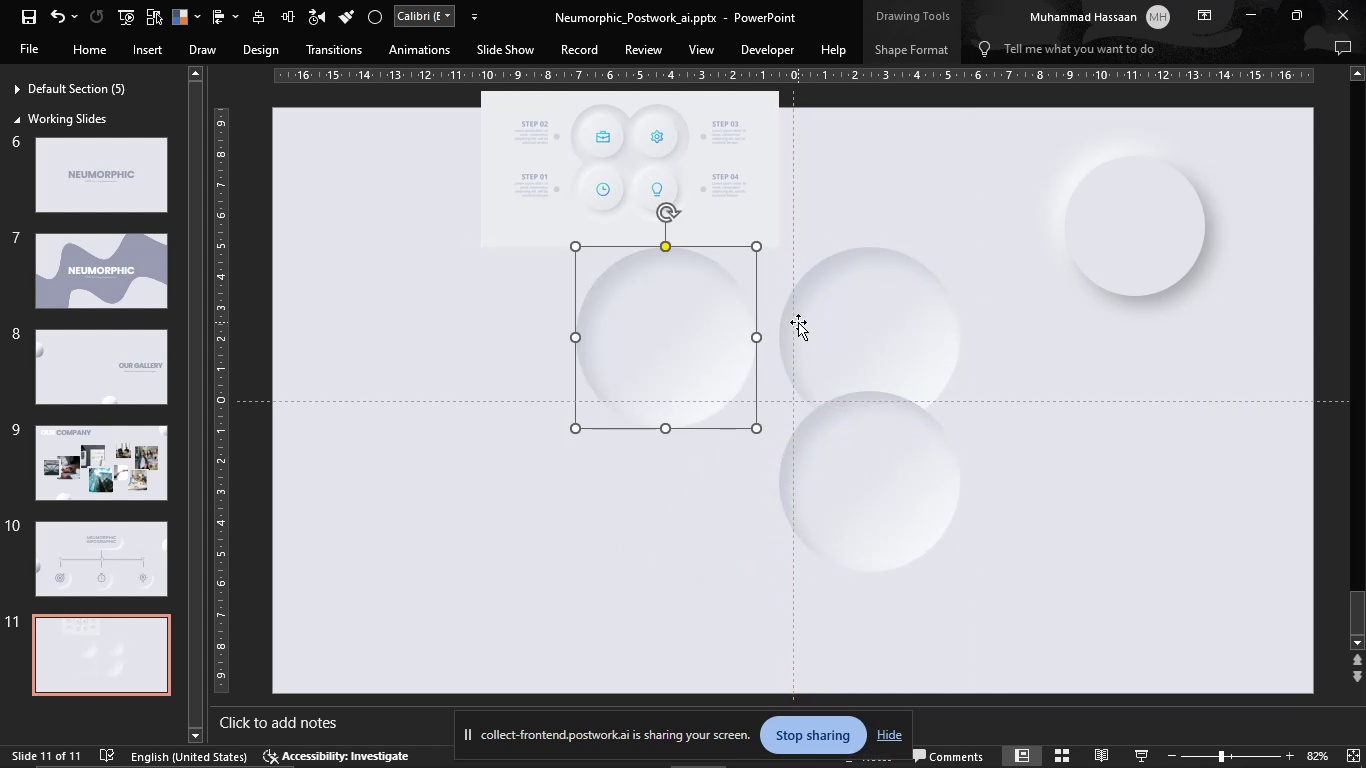 
key(Control+Z)
 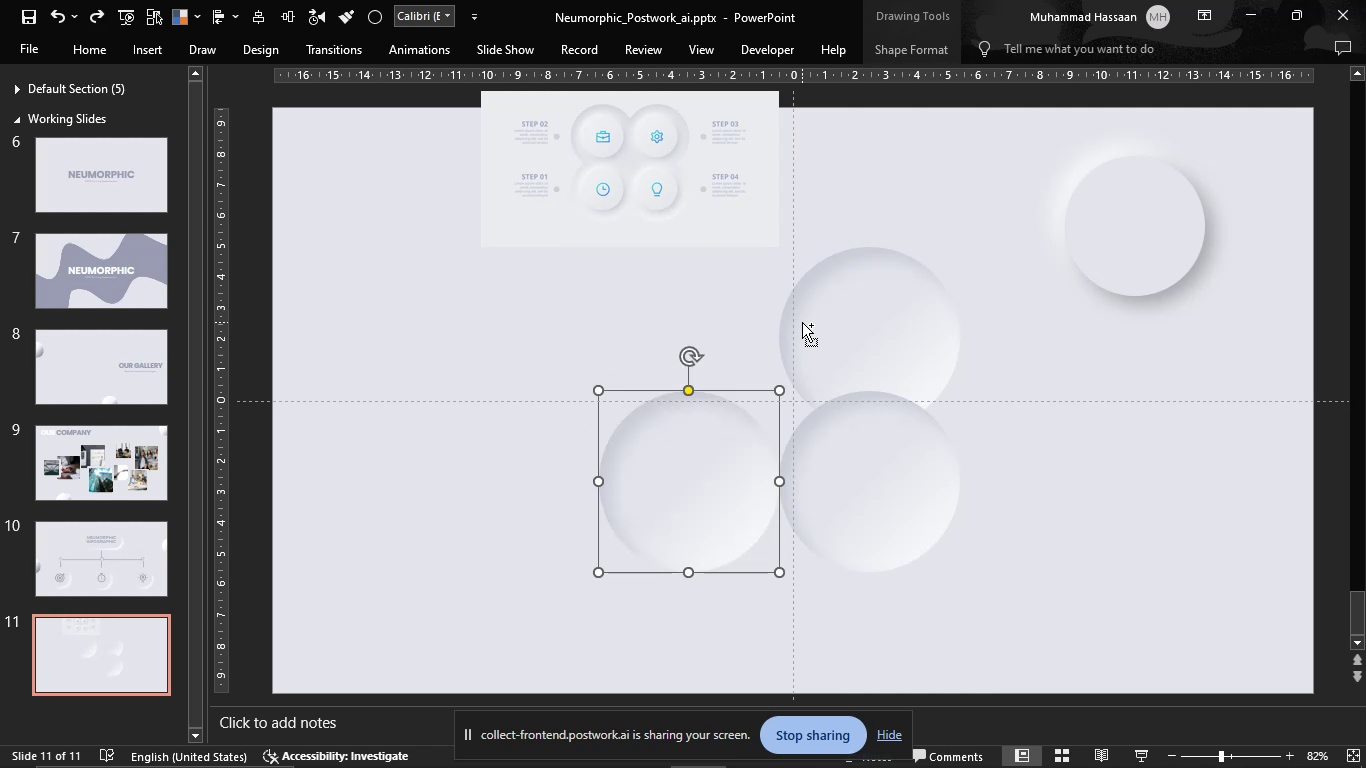 
key(Control+Z)
 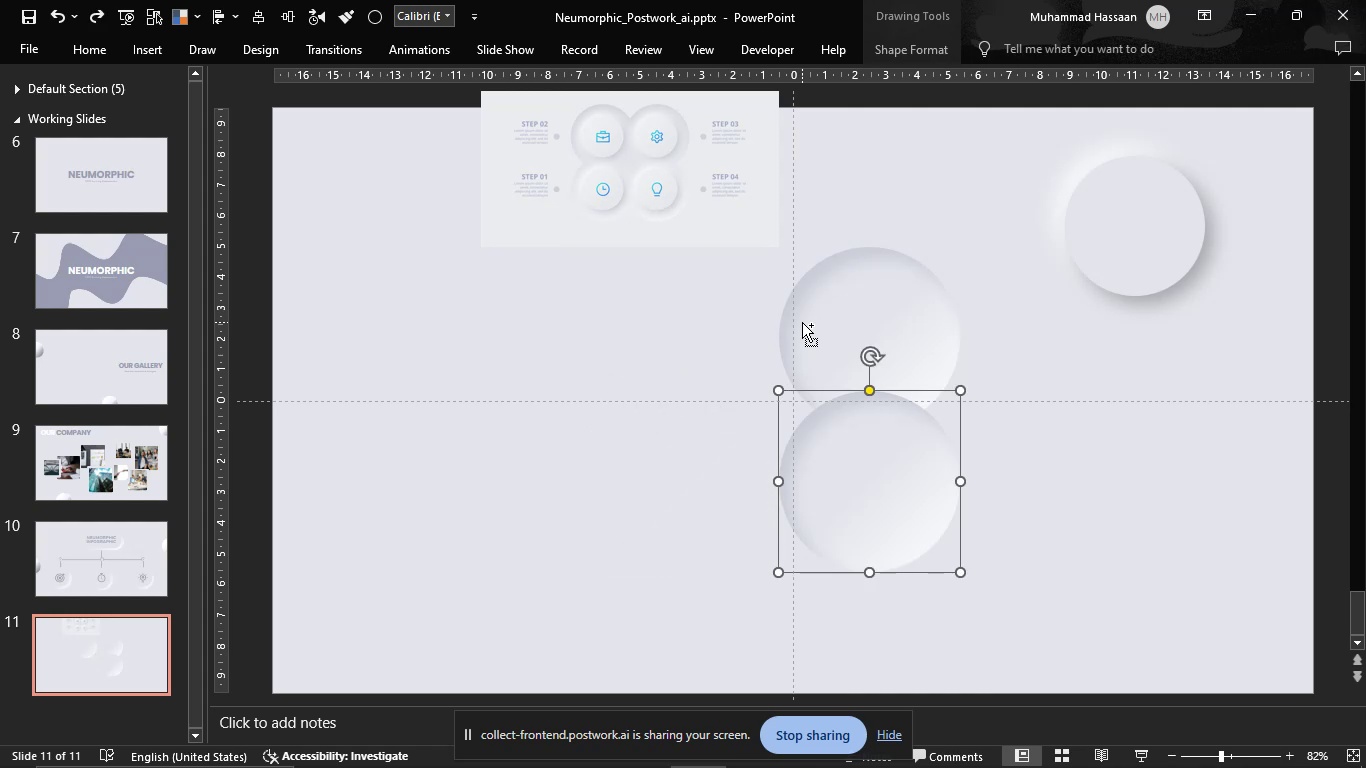 
key(Control+Z)
 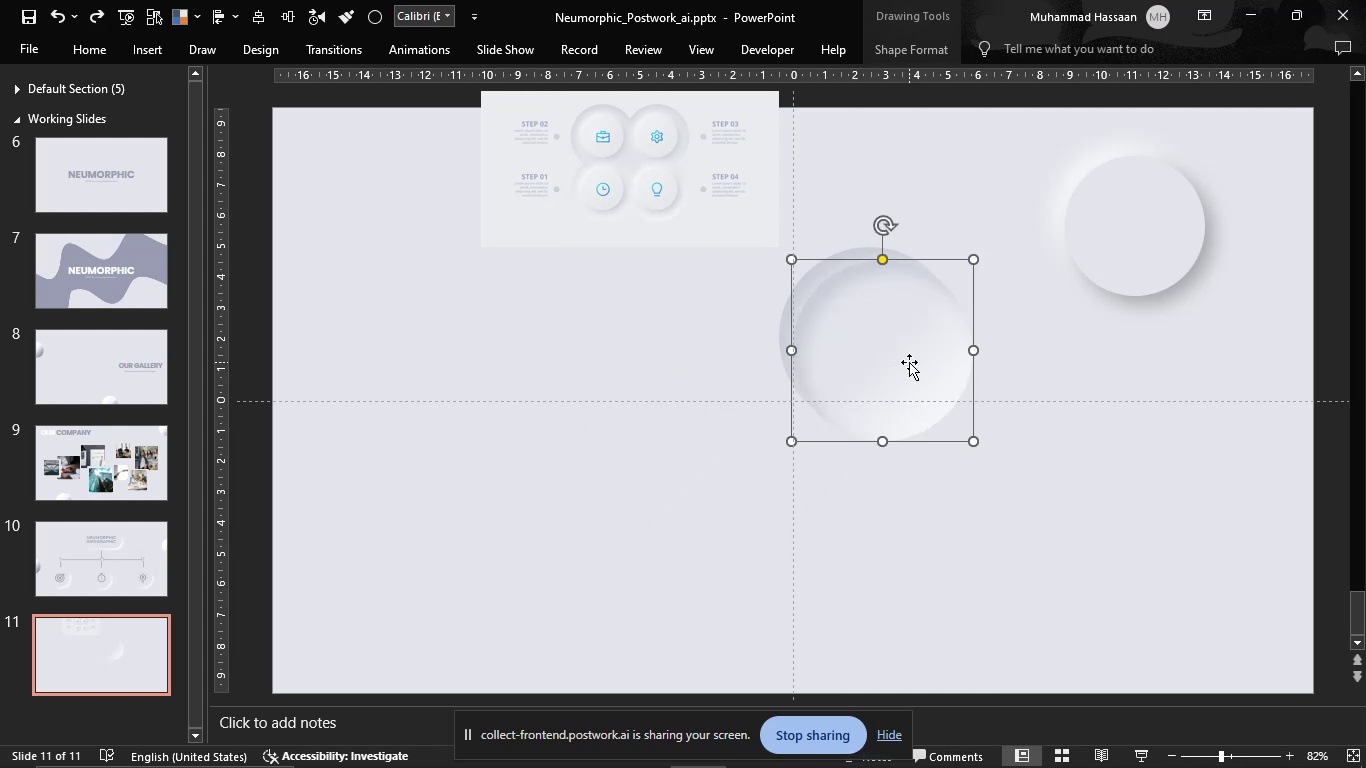 
key(Control+Z)
 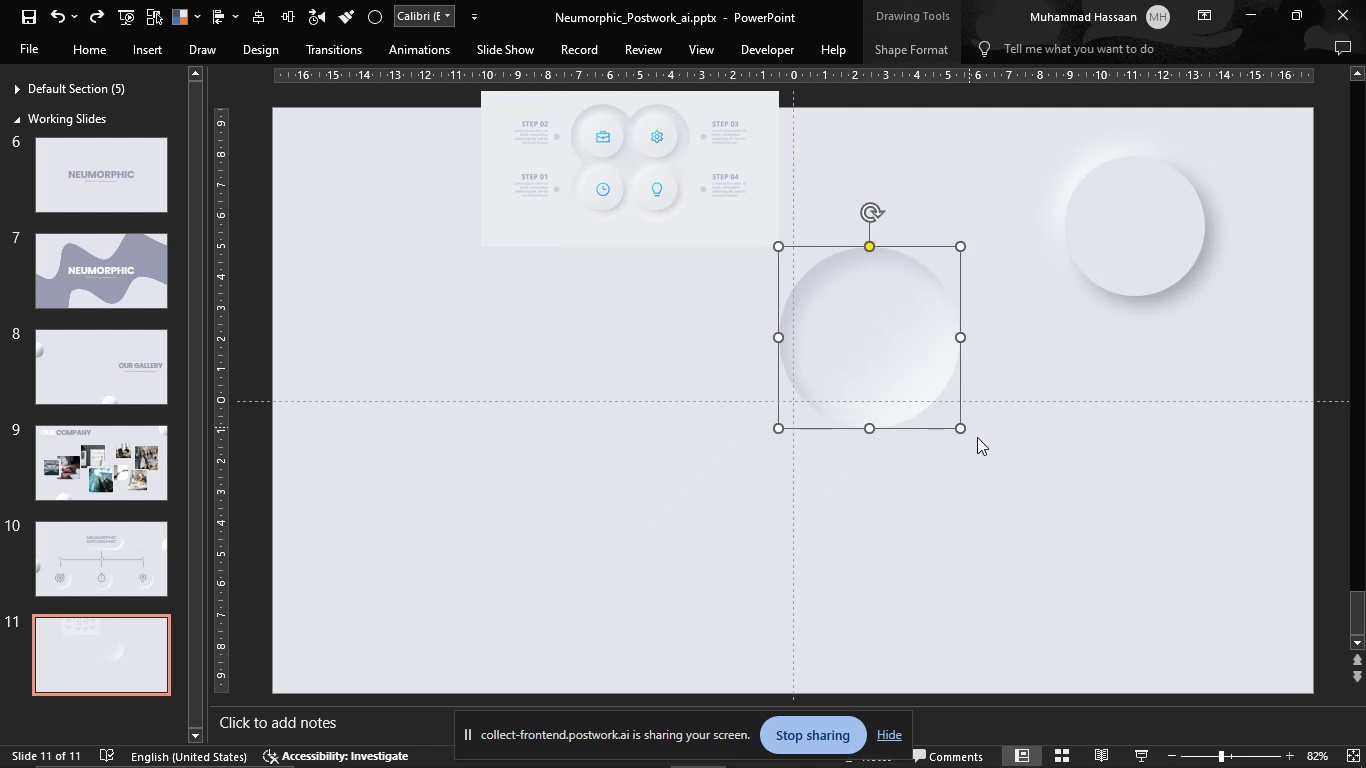 
hold_key(key=ControlLeft, duration=2.17)
hold_key(key=ShiftLeft, duration=1.53)
left_click_drag(start_coordinate=[961, 432], to_coordinate=[982, 467])
 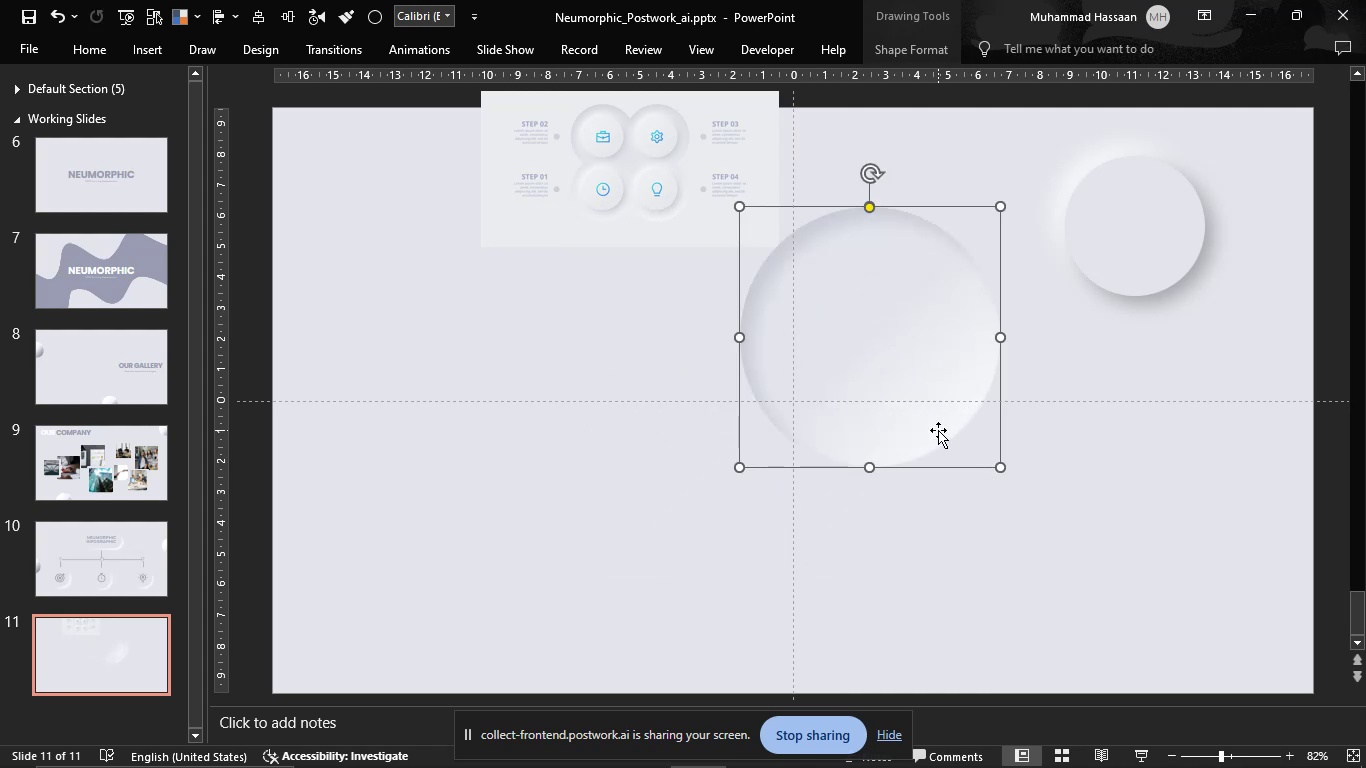 
hold_key(key=ShiftLeft, duration=0.57)
 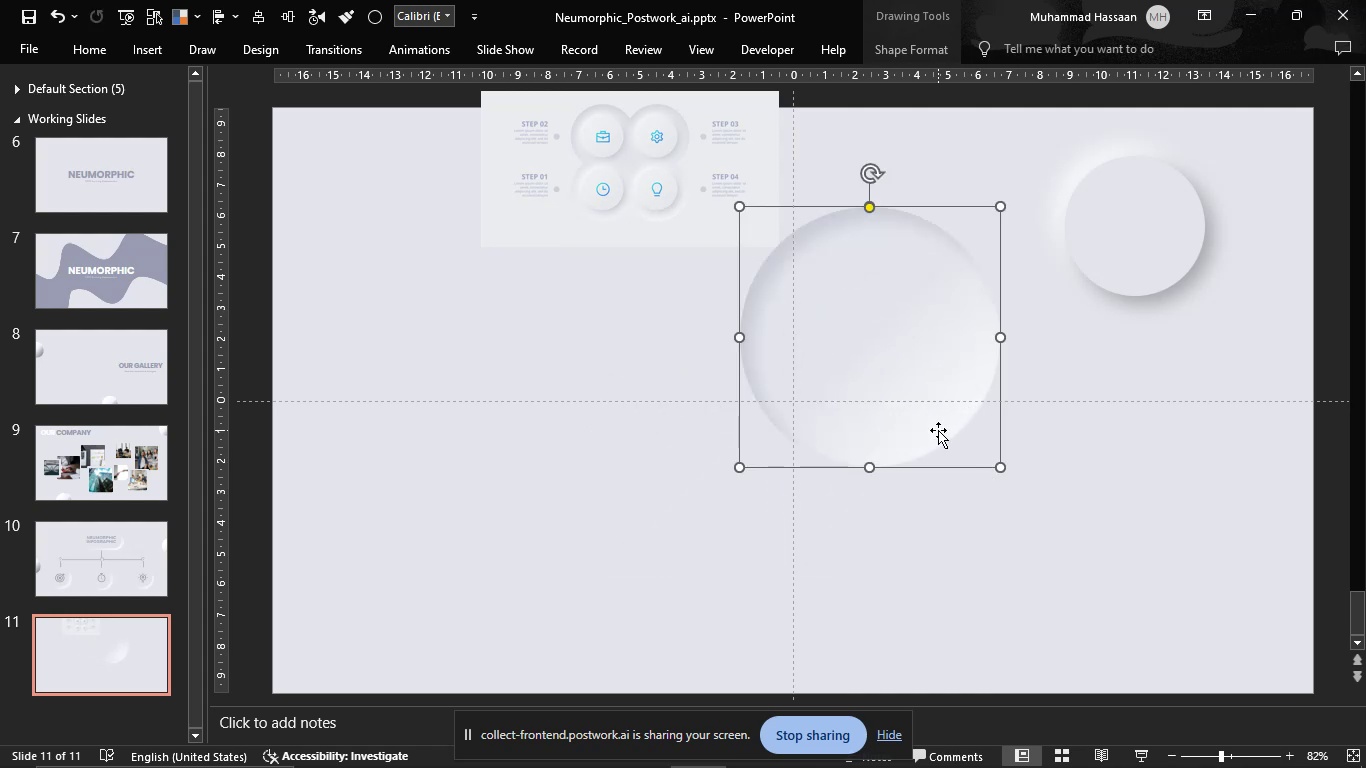 
hold_key(key=ControlLeft, duration=0.99)
hold_key(key=ShiftLeft, duration=1.53)
left_click_drag(start_coordinate=[996, 462], to_coordinate=[955, 426])
 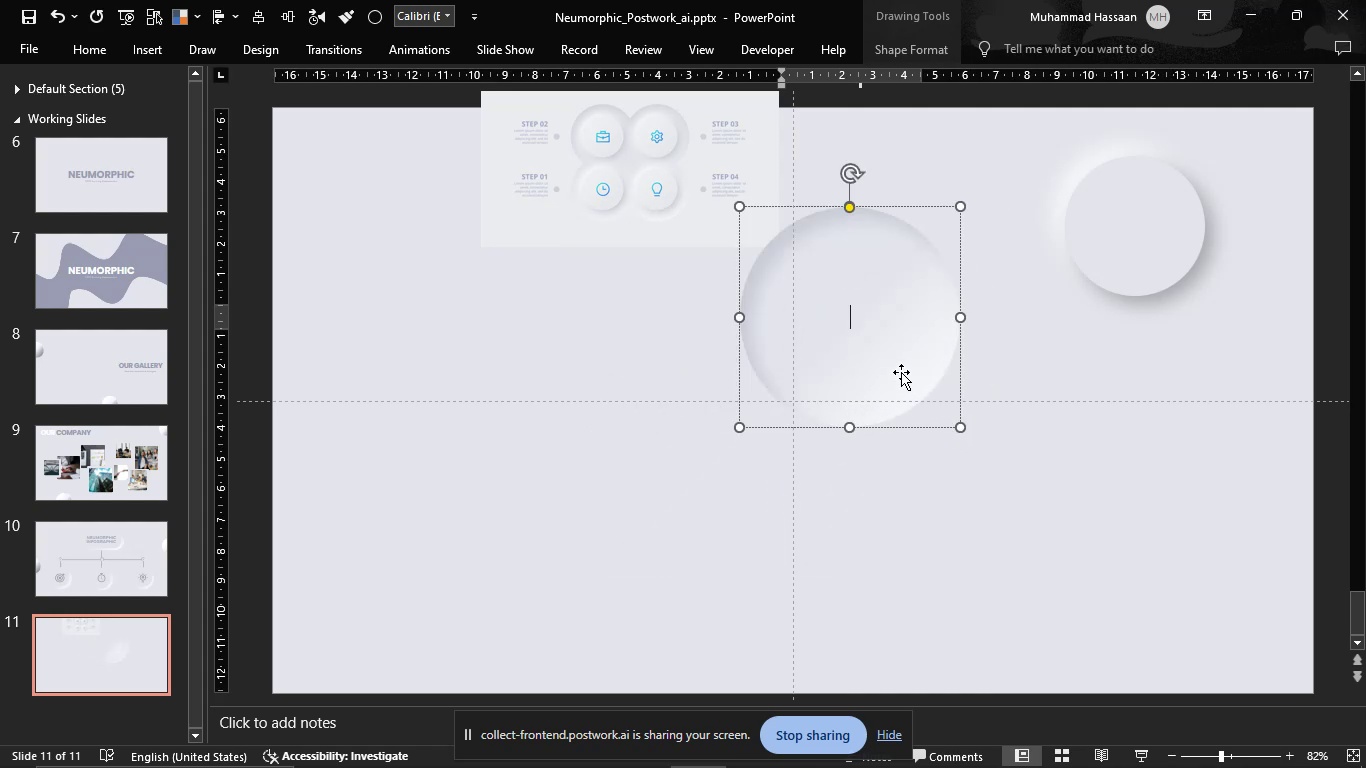 
hold_key(key=ShiftLeft, duration=0.35)
 